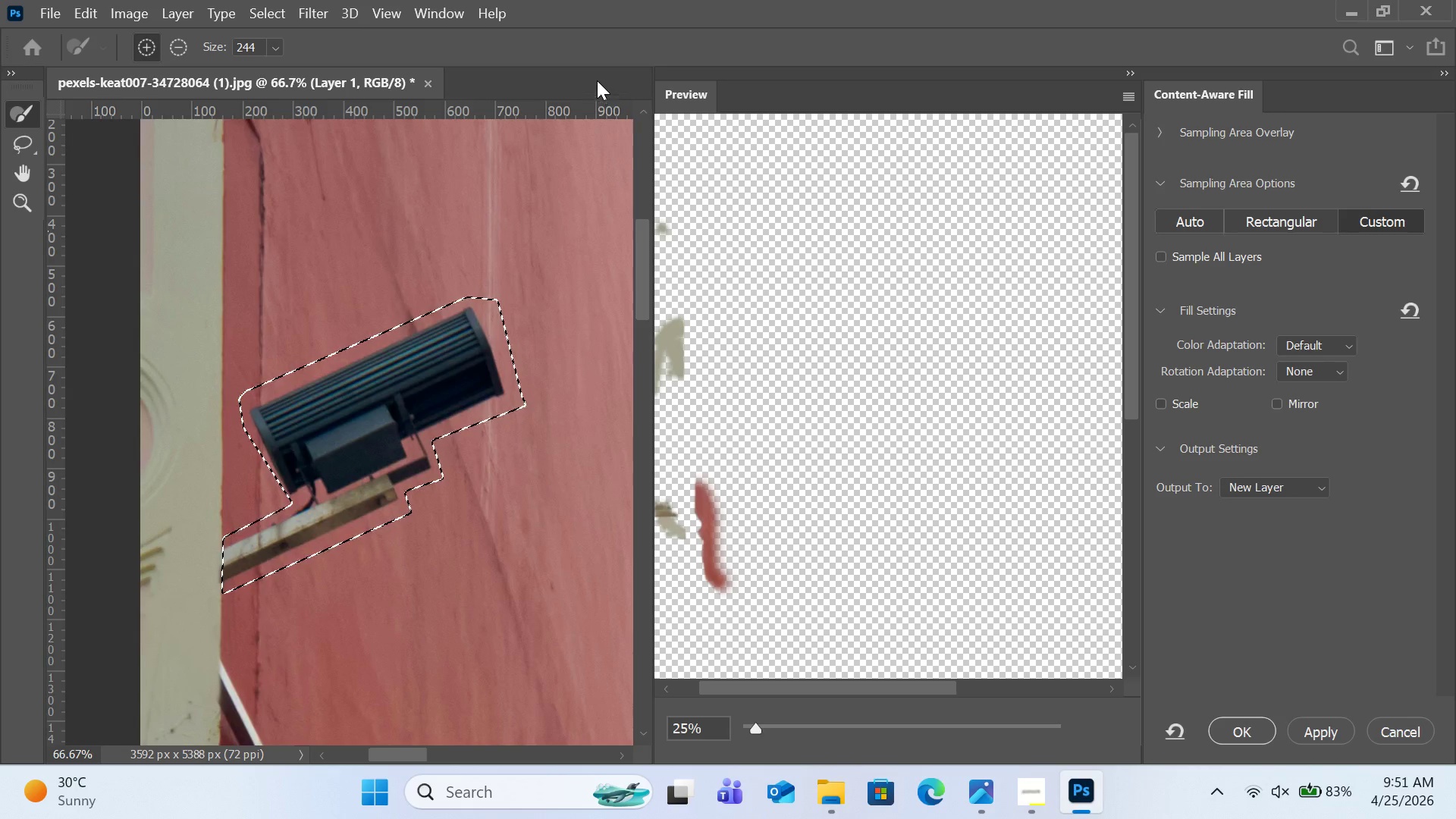 
left_click([1157, 257])
 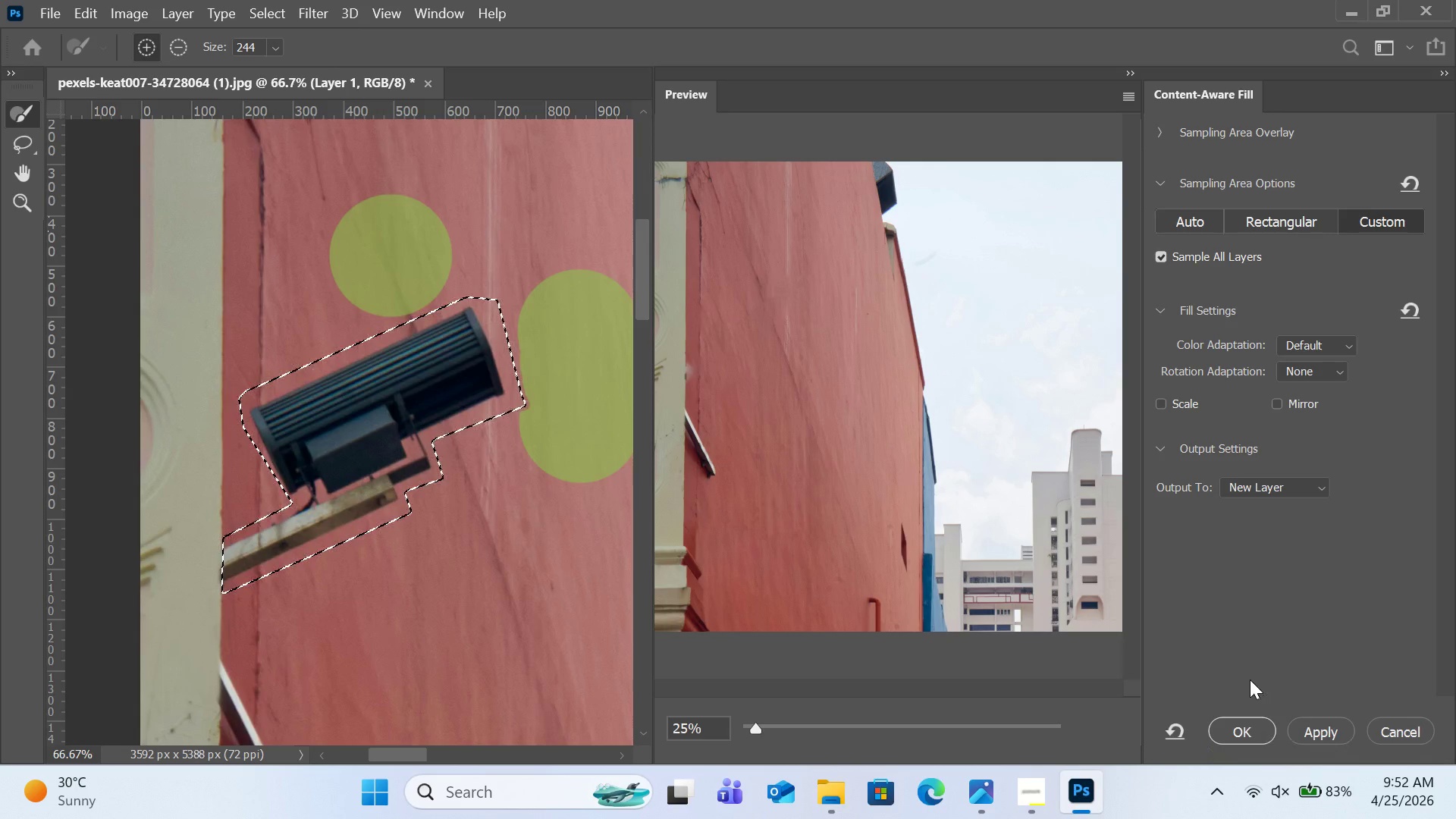 
wait(14.55)
 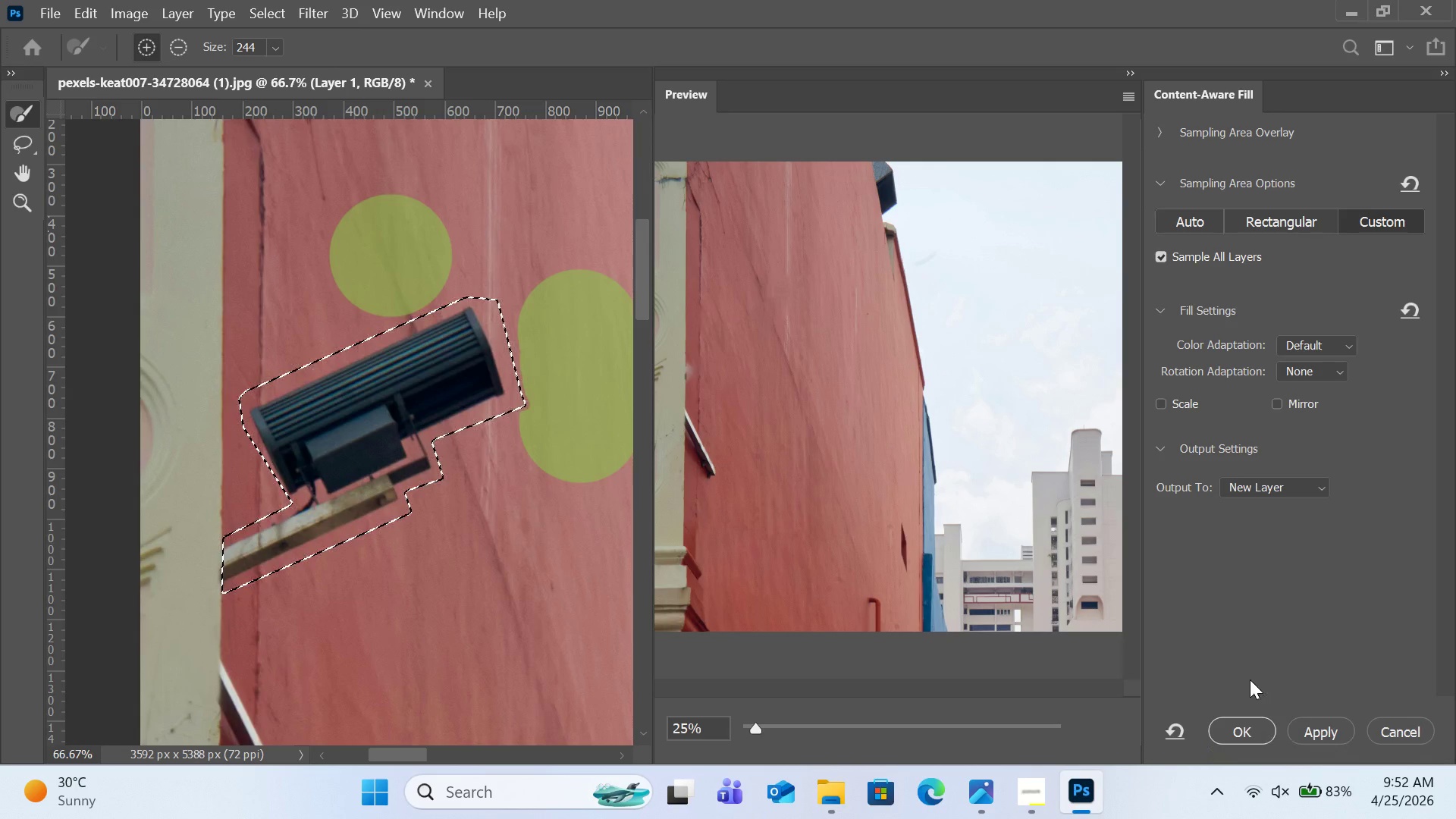 
left_click([1250, 729])
 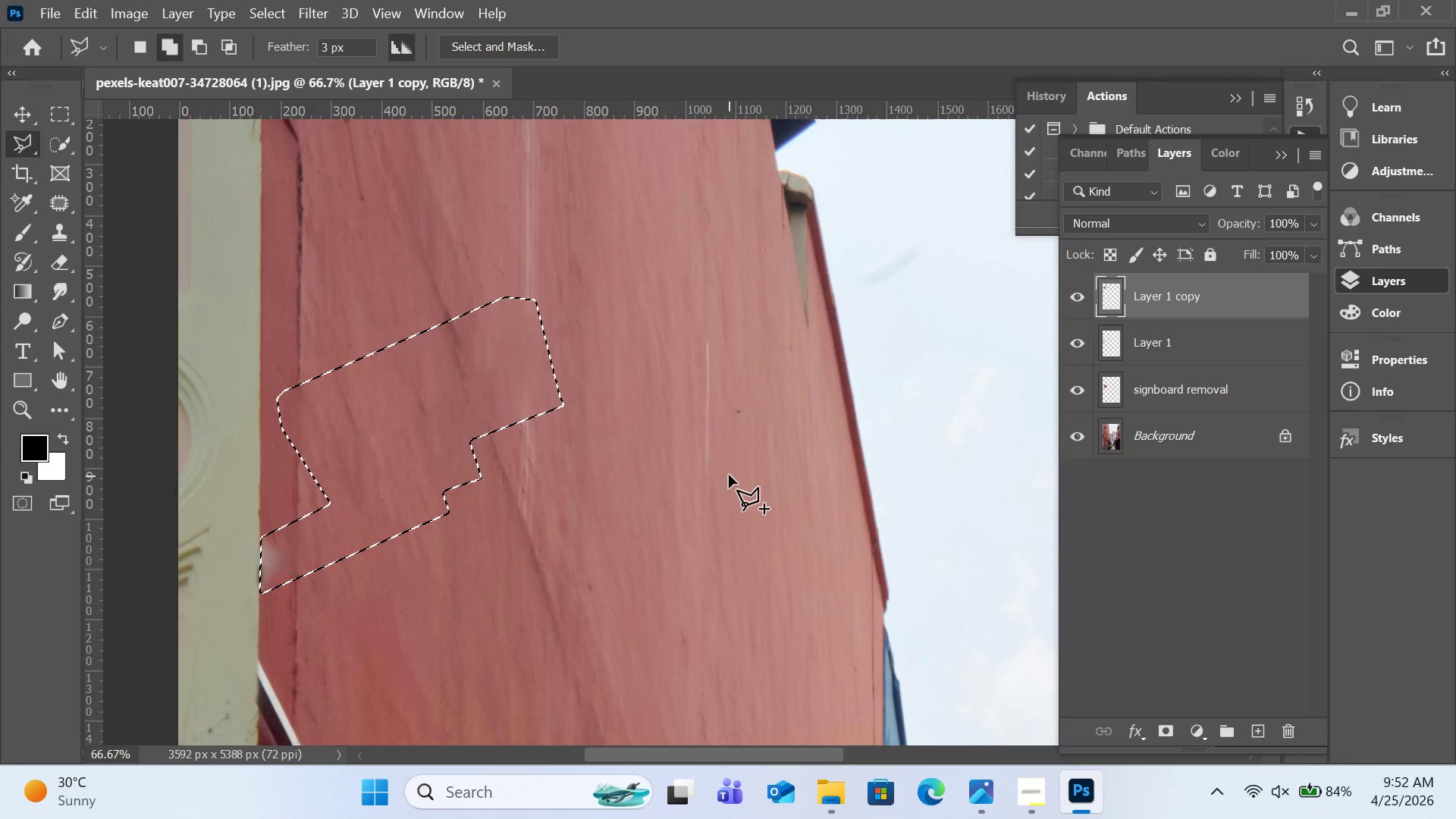 
wait(9.16)
 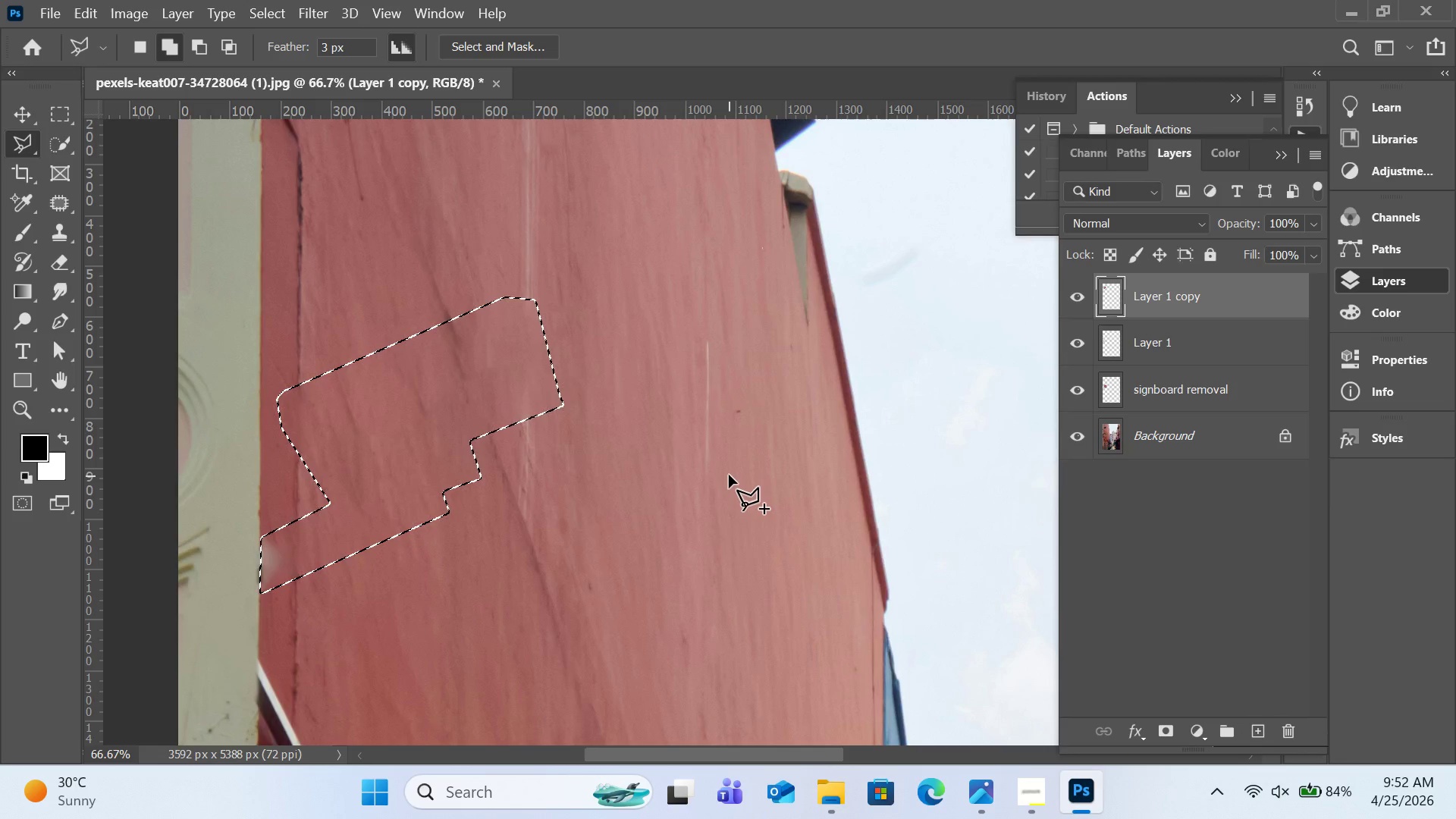 
double_click([1180, 306])
 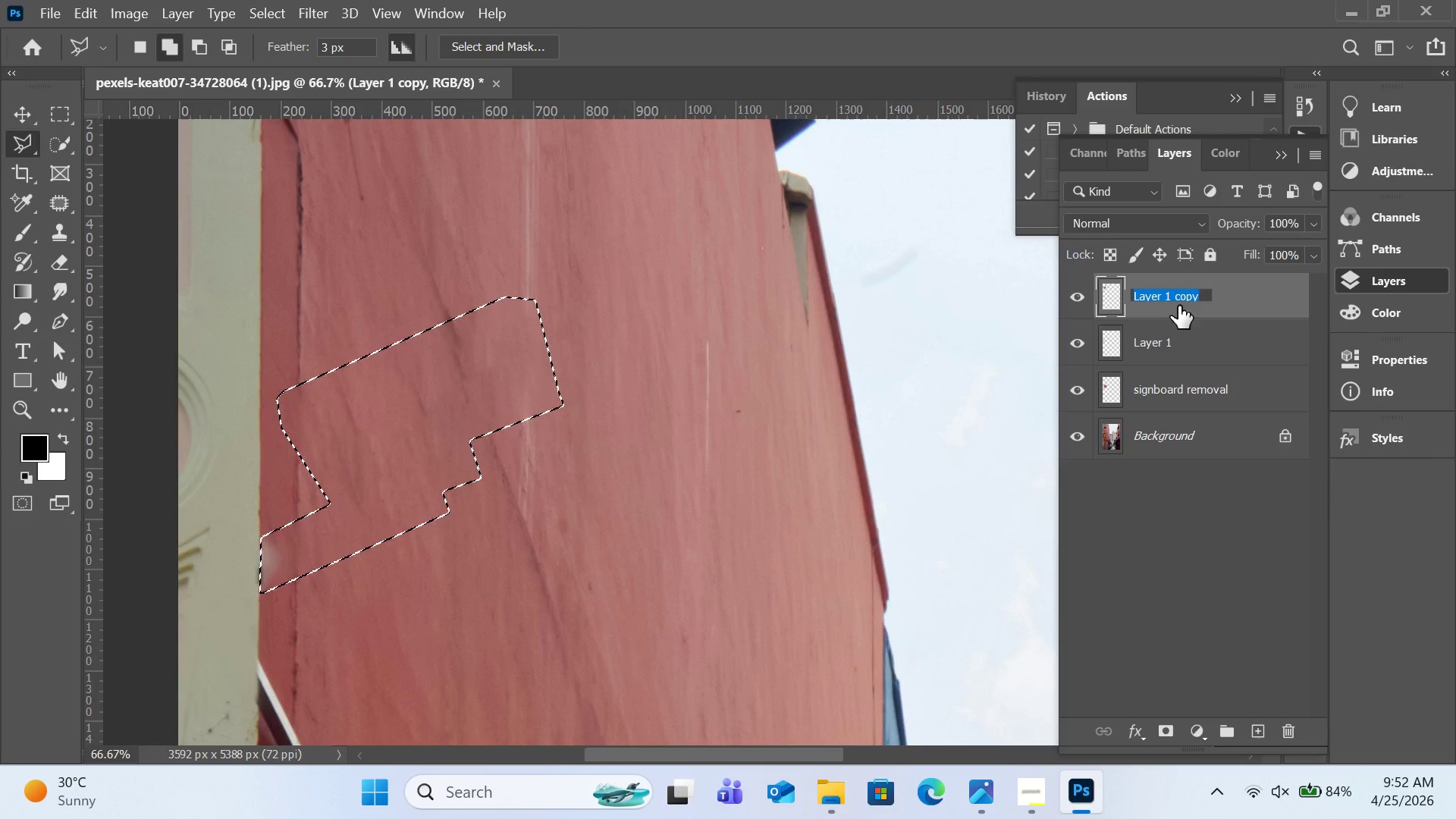 
type(camera rm)
key(Backspace)
type(emoval)
key(Backspace)
key(Backspace)
type(ed)
 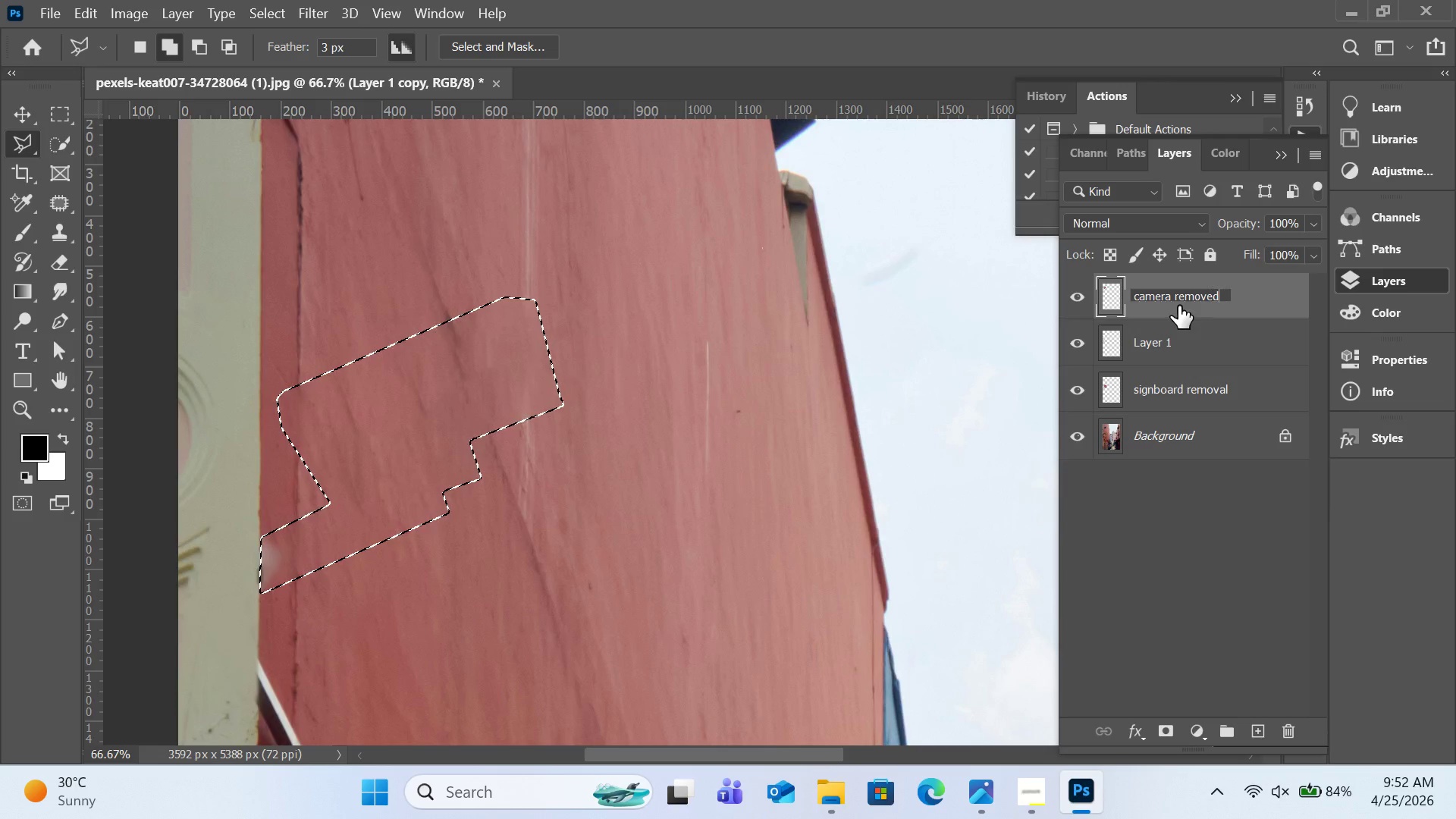 
key(Enter)
 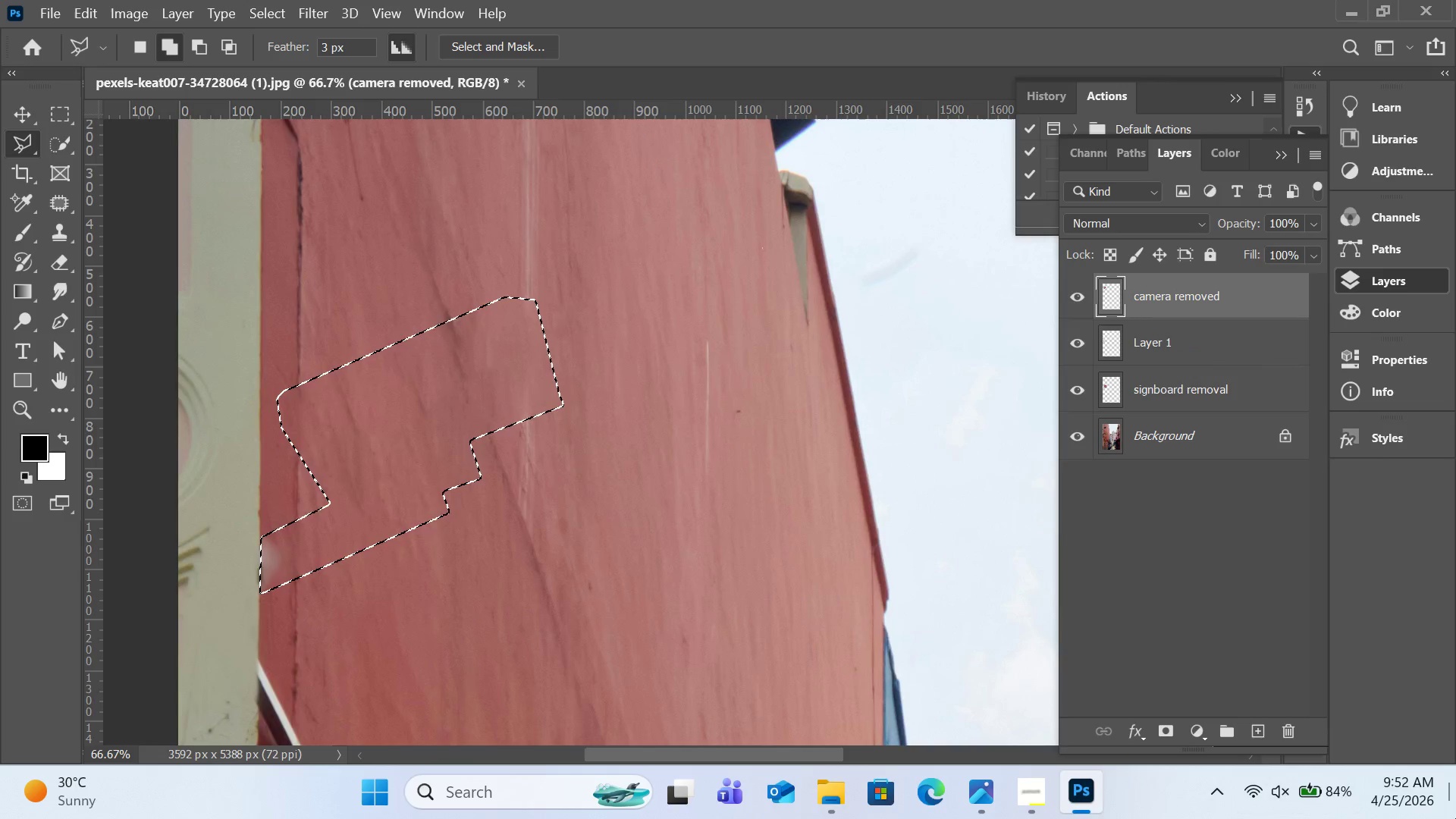 
wait(8.73)
 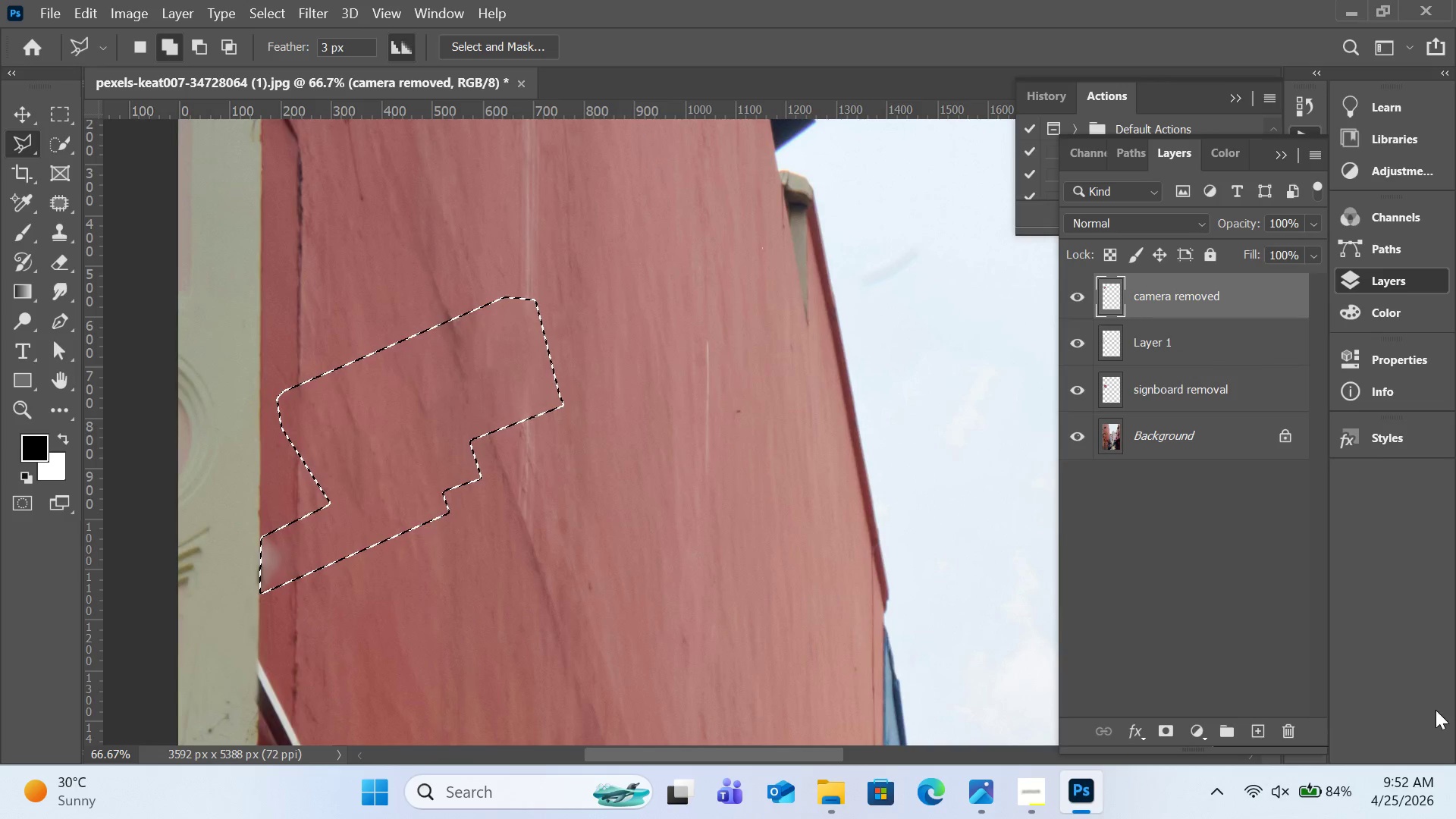 
key(Control+D)
 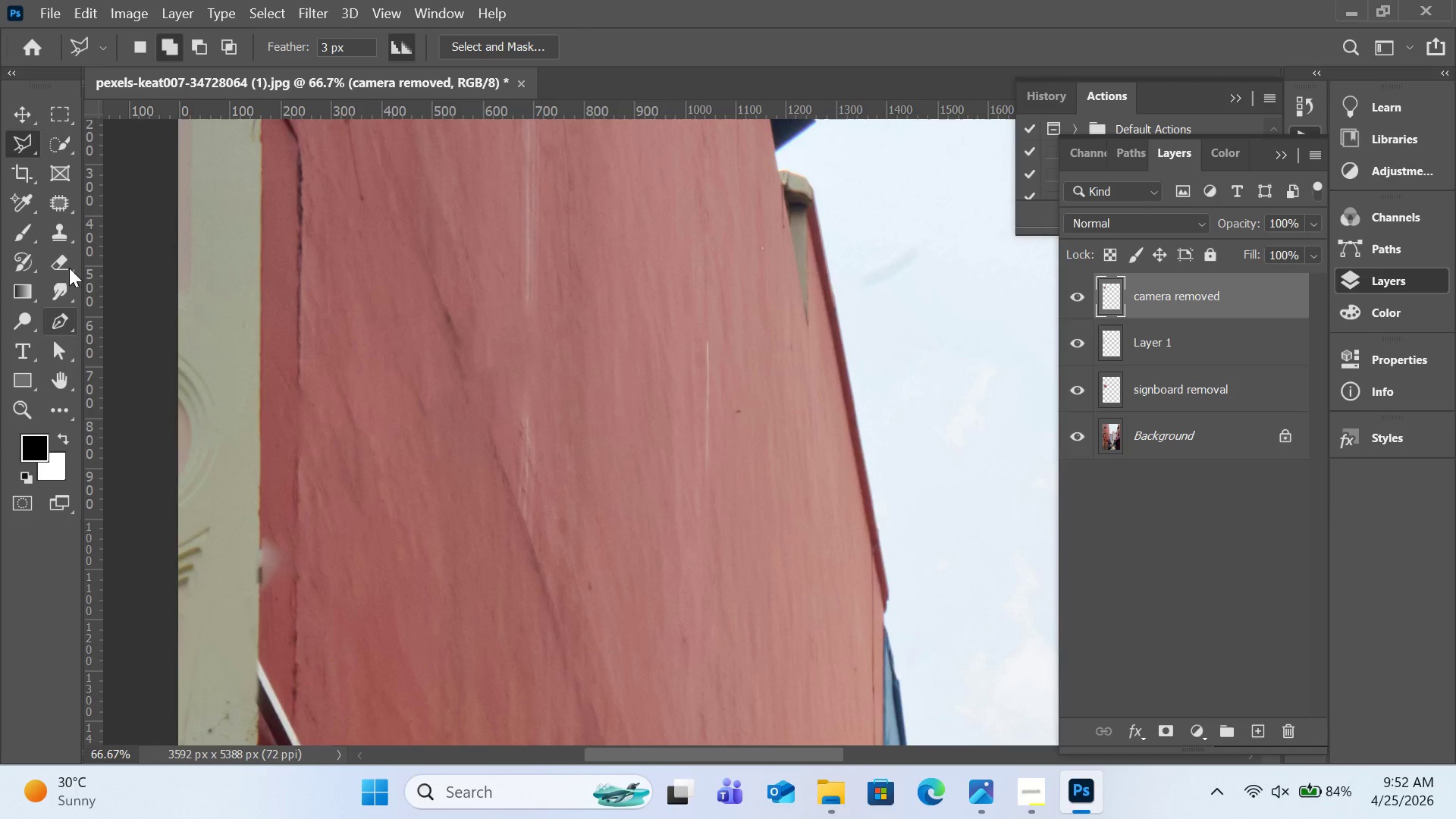 
left_click([69, 237])
 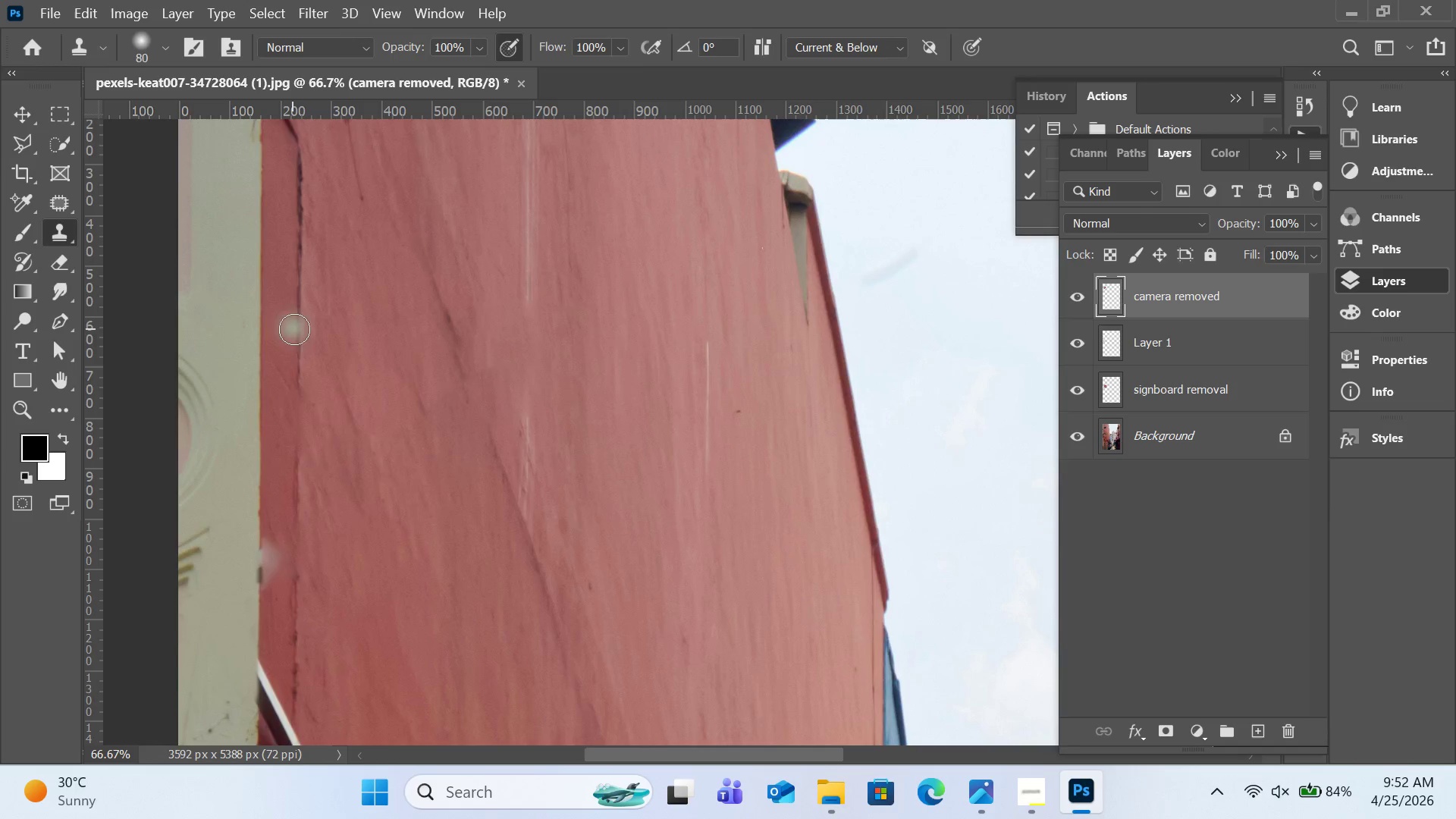 
hold_key(key=AltLeft, duration=1.22)
 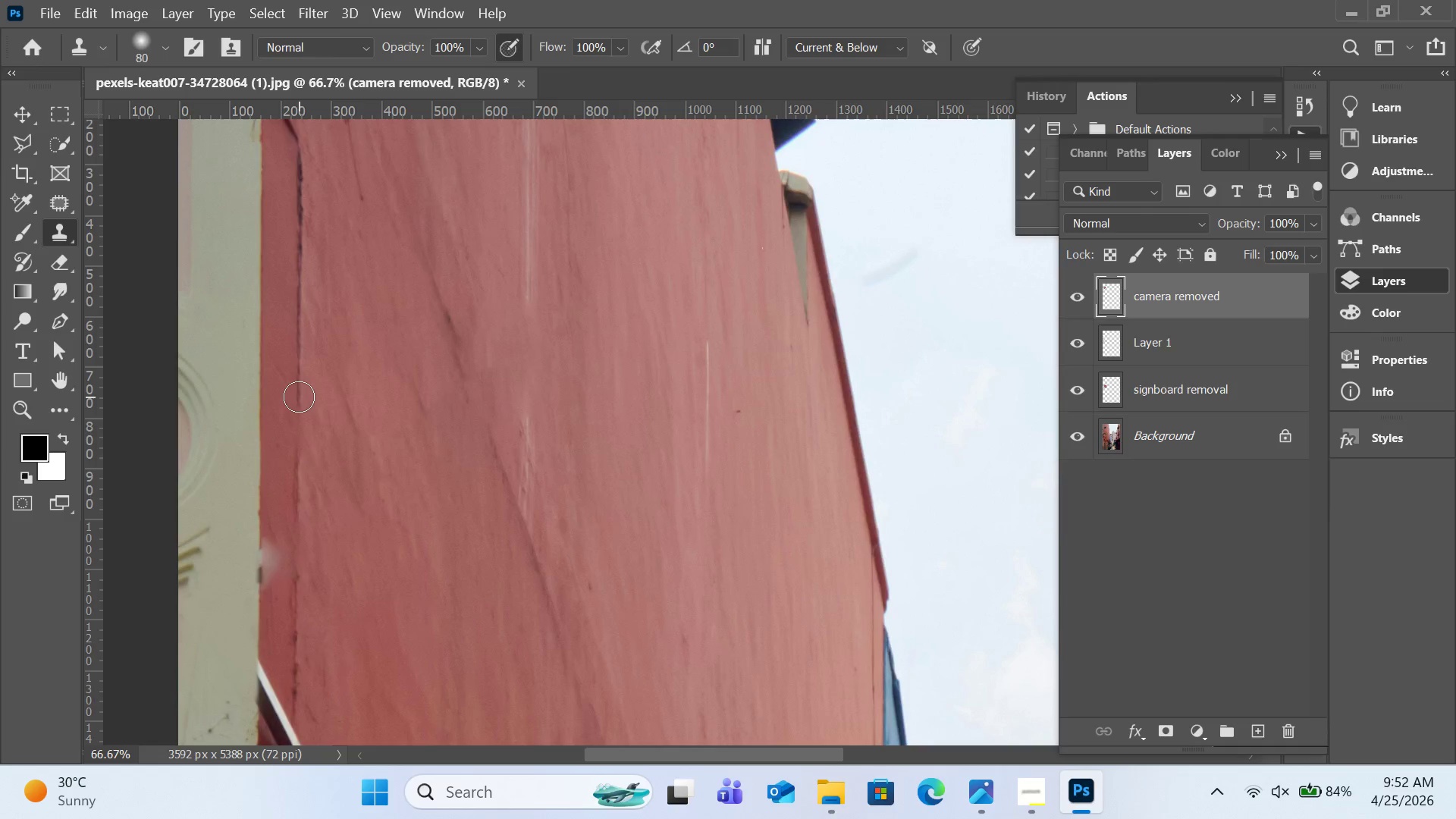 
left_click_drag(start_coordinate=[299, 397], to_coordinate=[303, 458])
 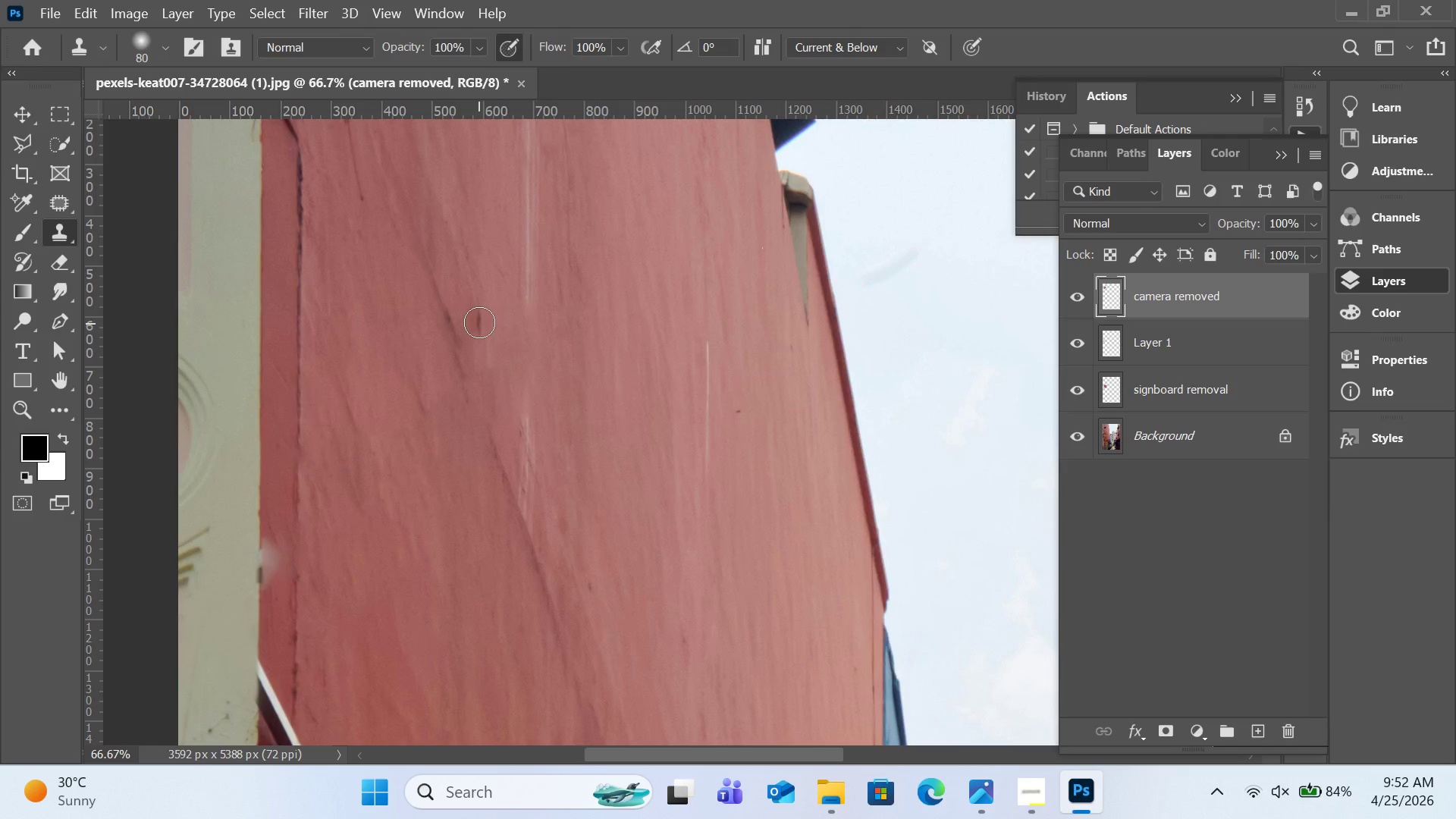 
key(Control+Z)
 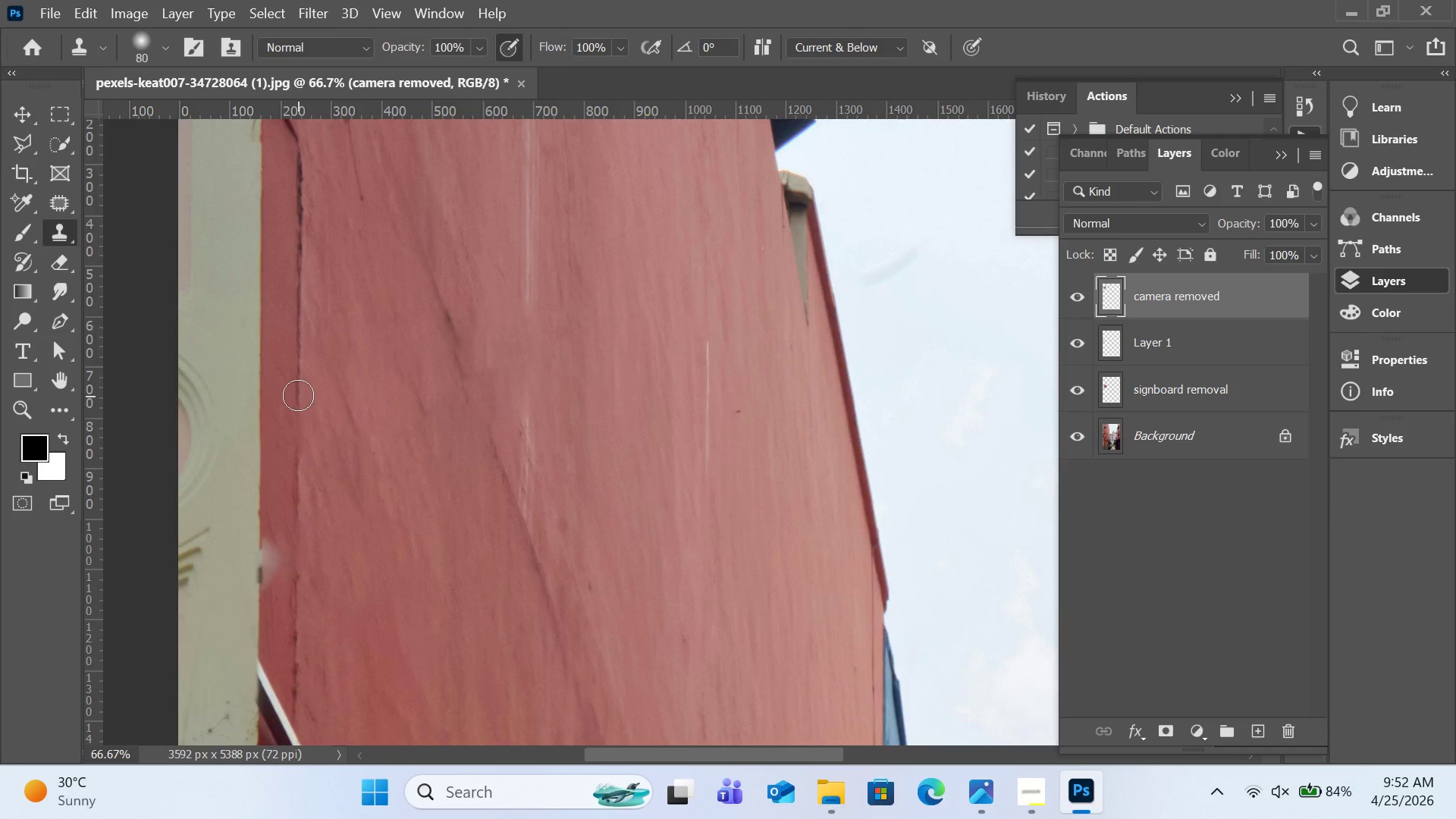 
left_click_drag(start_coordinate=[298, 395], to_coordinate=[301, 430])
 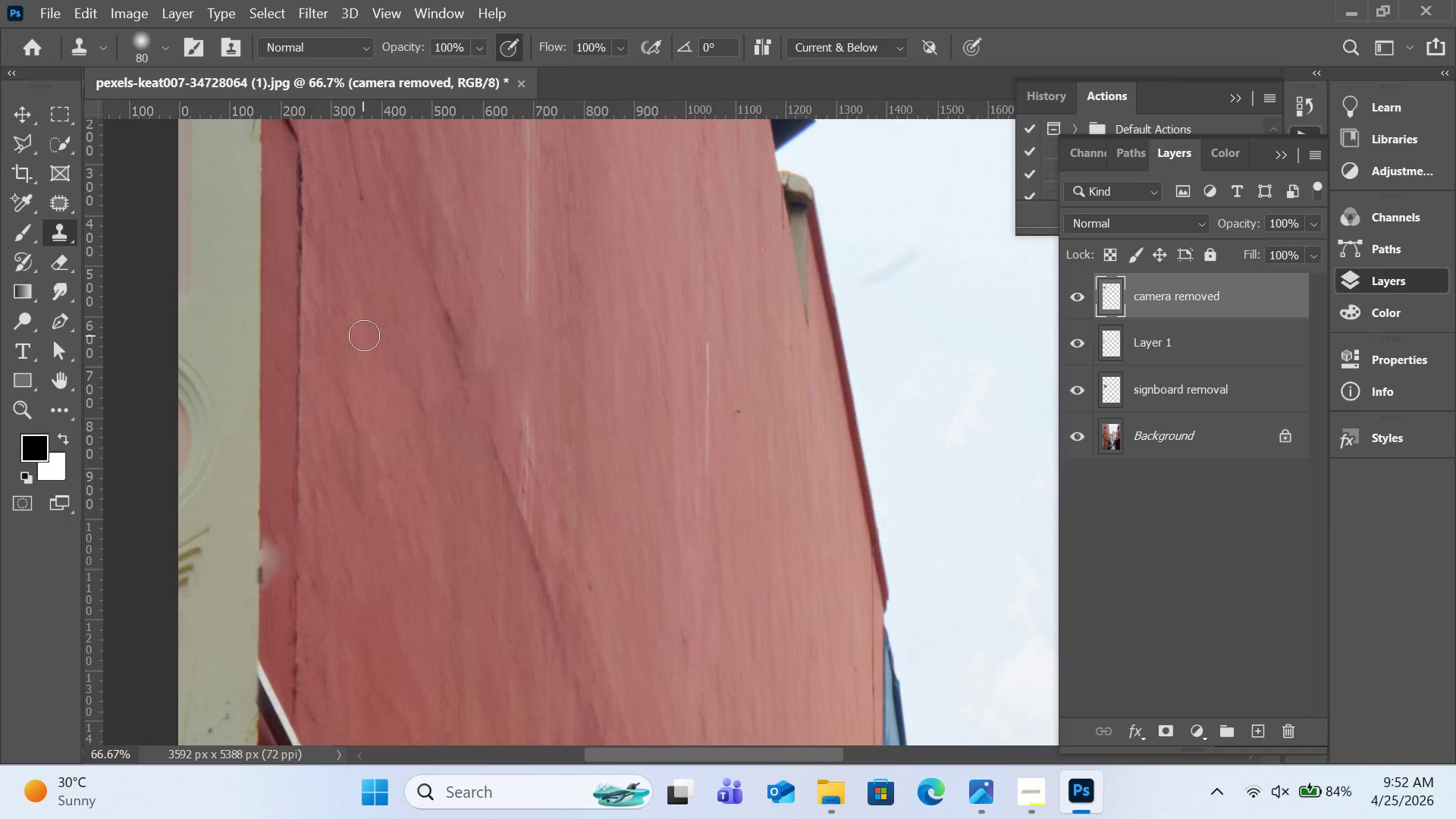 
scroll: coordinate [387, 413], scroll_direction: down, amount: 4.0
 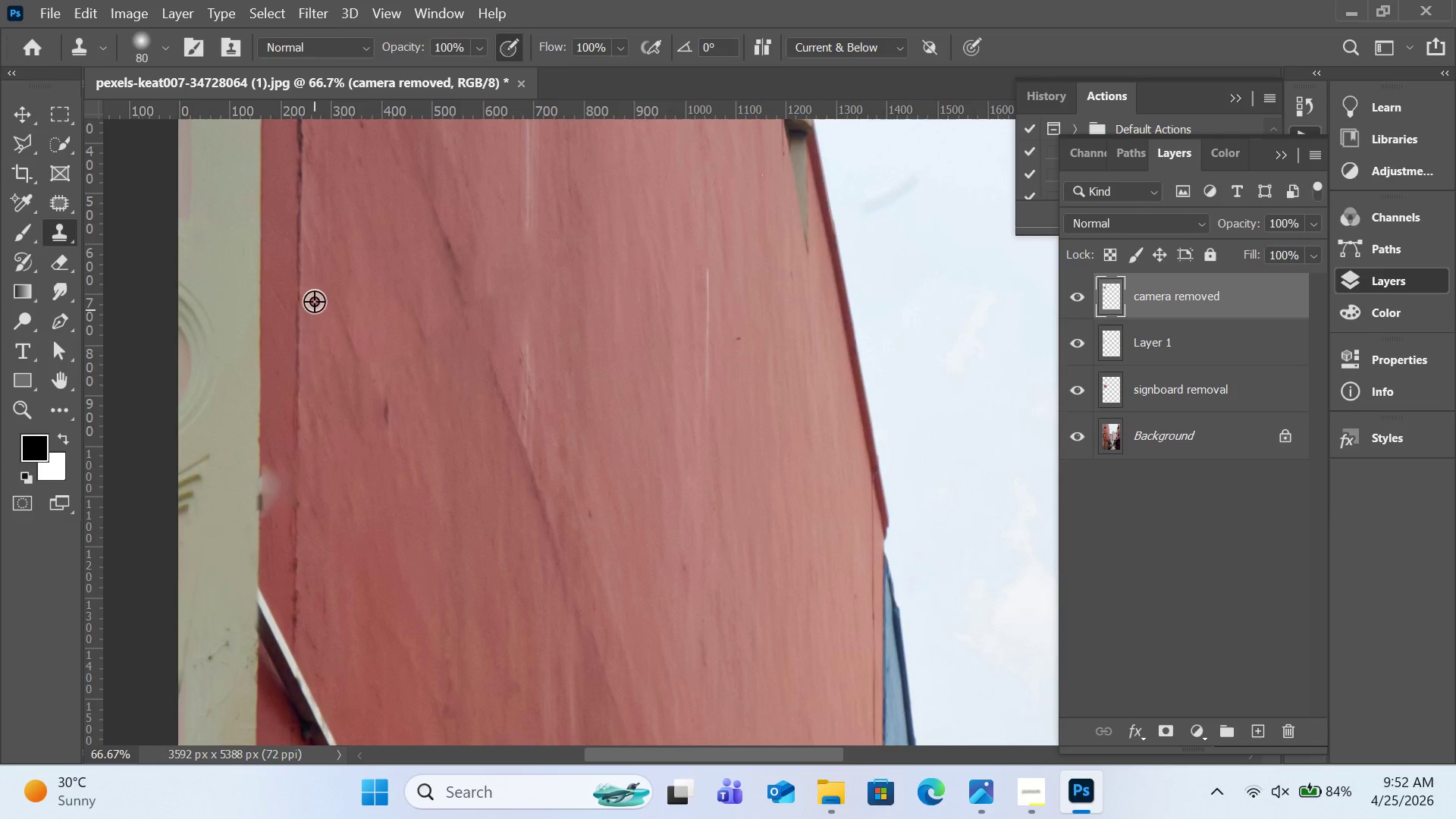 
hold_key(key=AltLeft, duration=1.62)
left_click([300, 253])
 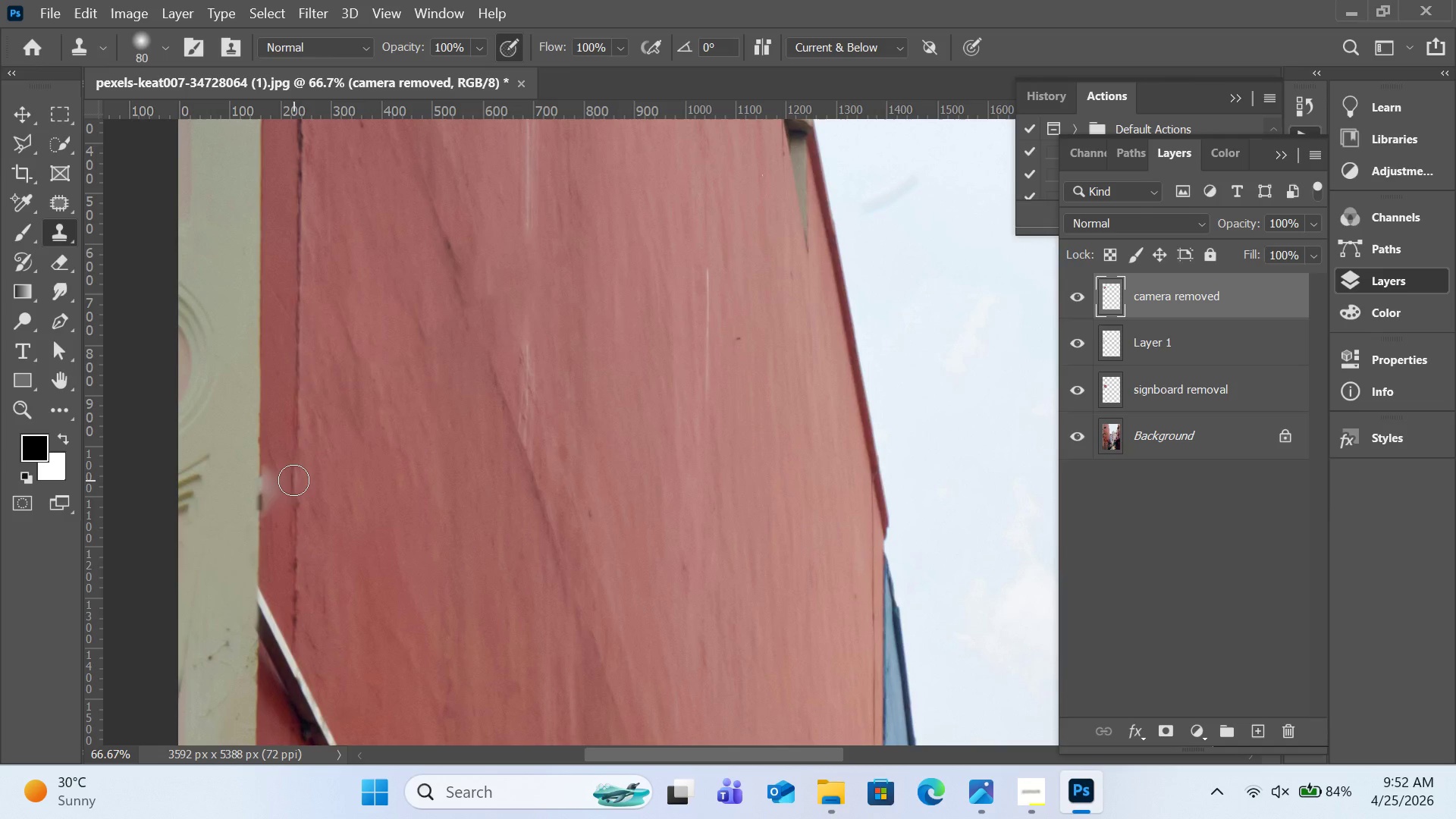 
hold_key(key=AltLeft, duration=2.12)
left_click([261, 445])
 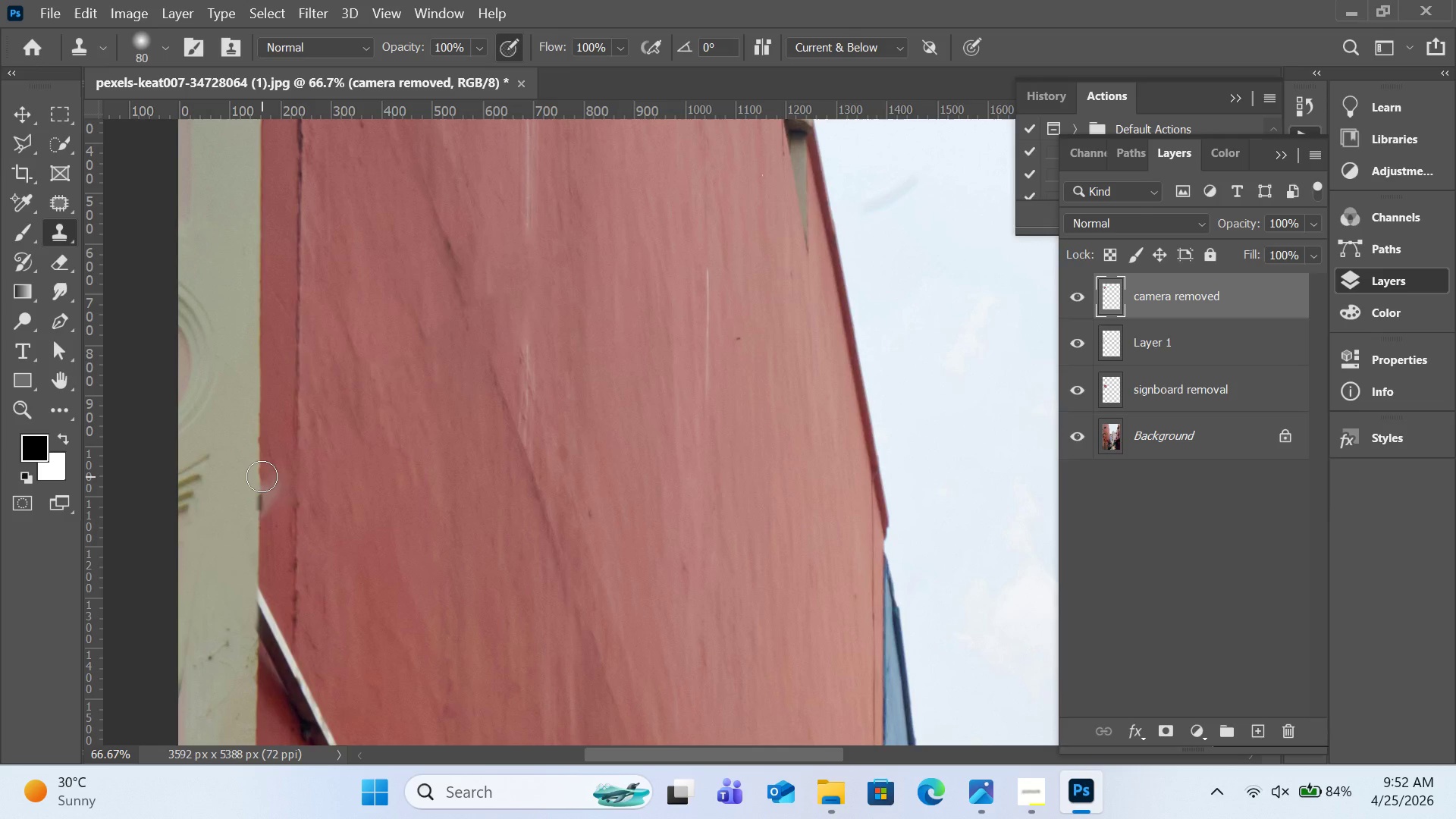 
hold_key(key=AltLeft, duration=1.84)
 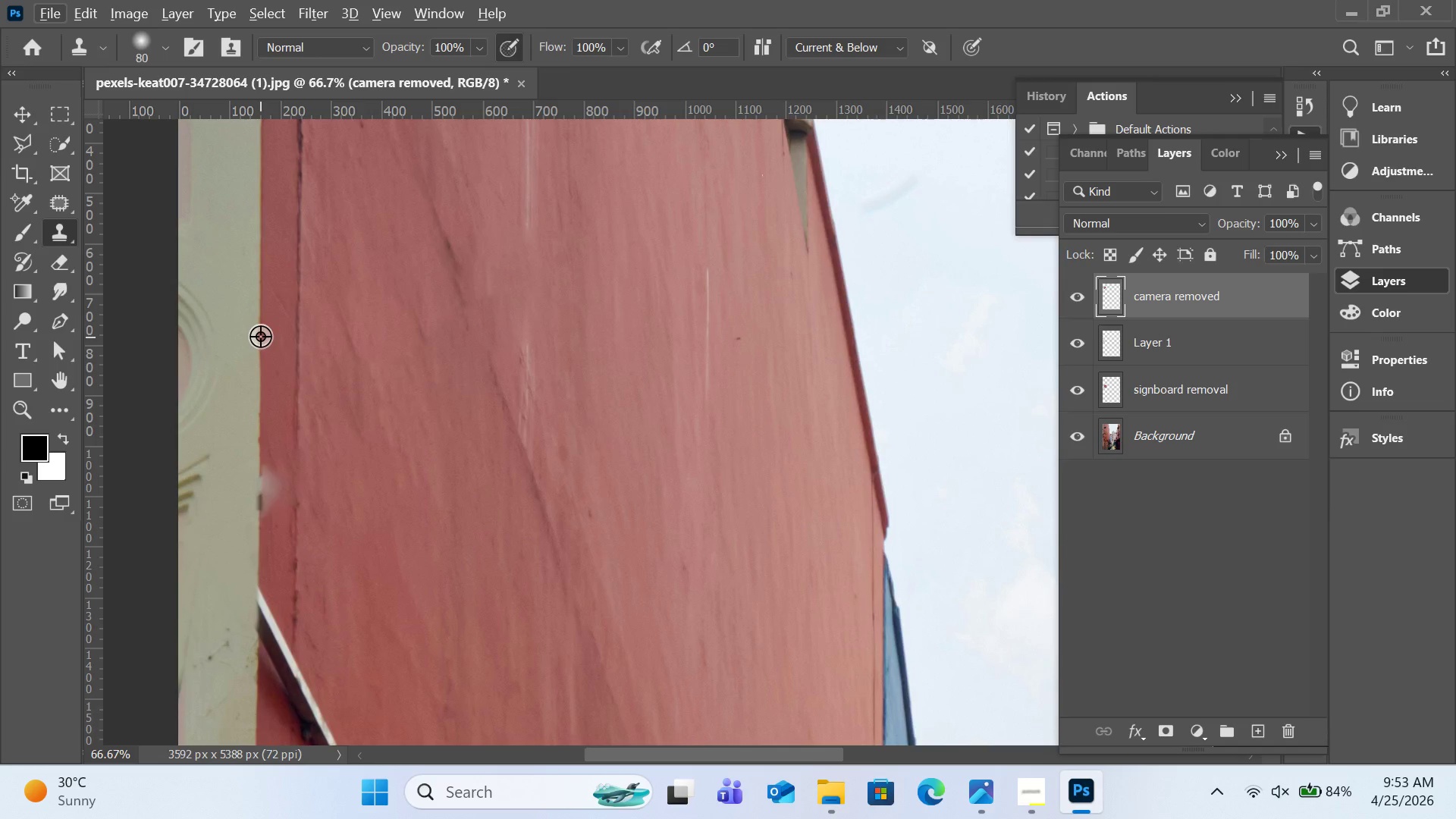 
key(Control+Equal)
 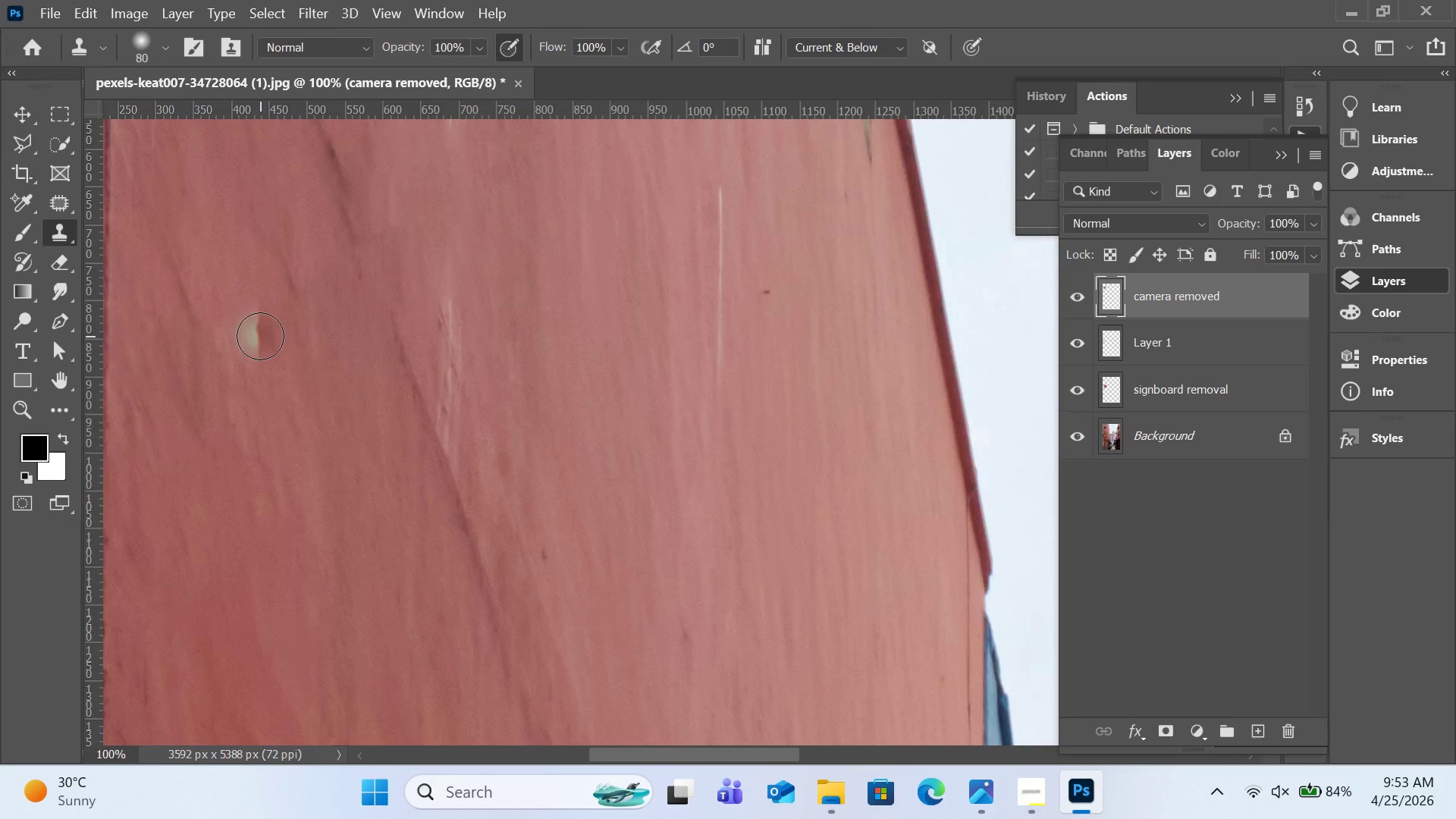 
key(H)
 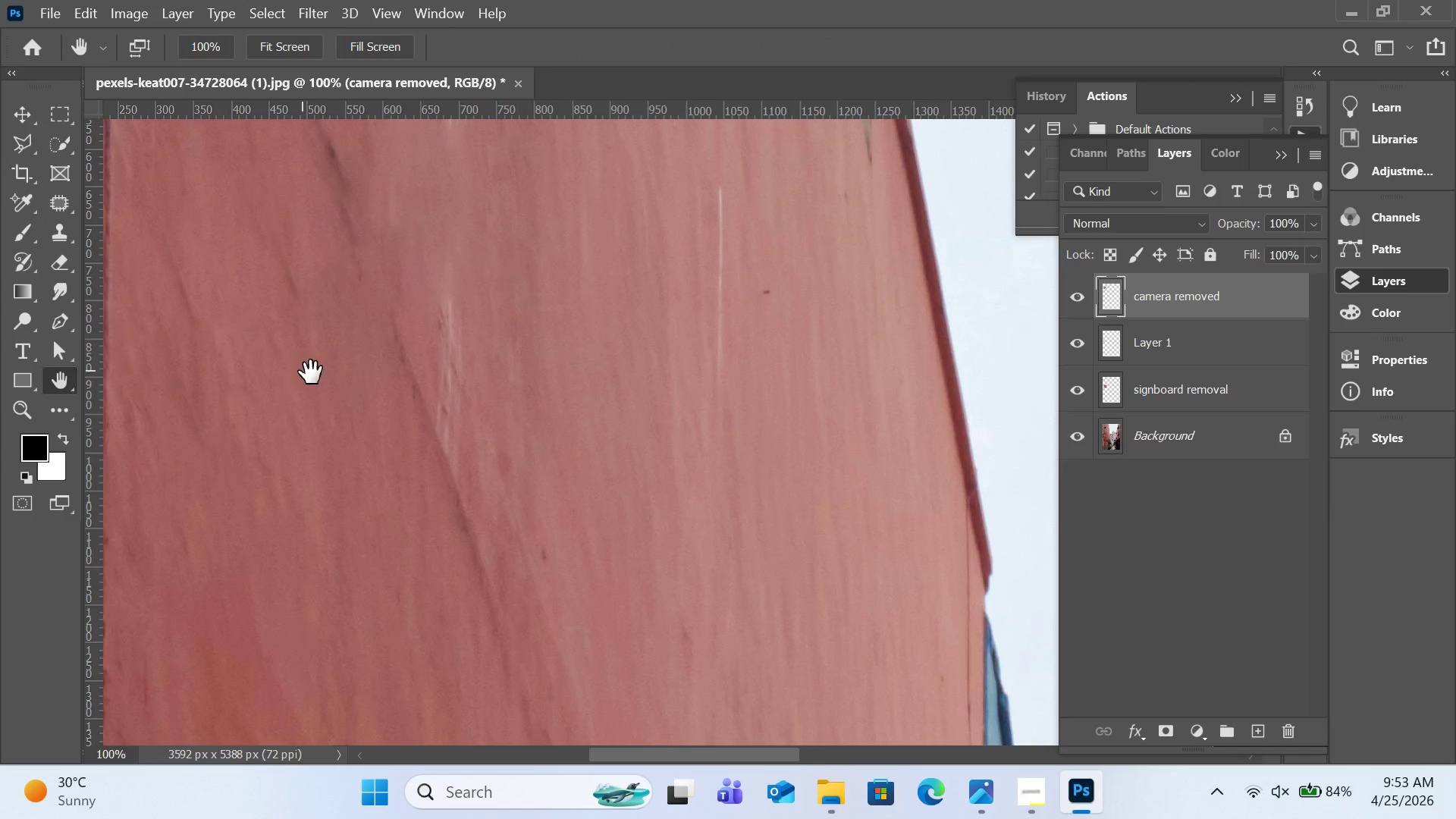 
left_click_drag(start_coordinate=[306, 372], to_coordinate=[337, 372])
 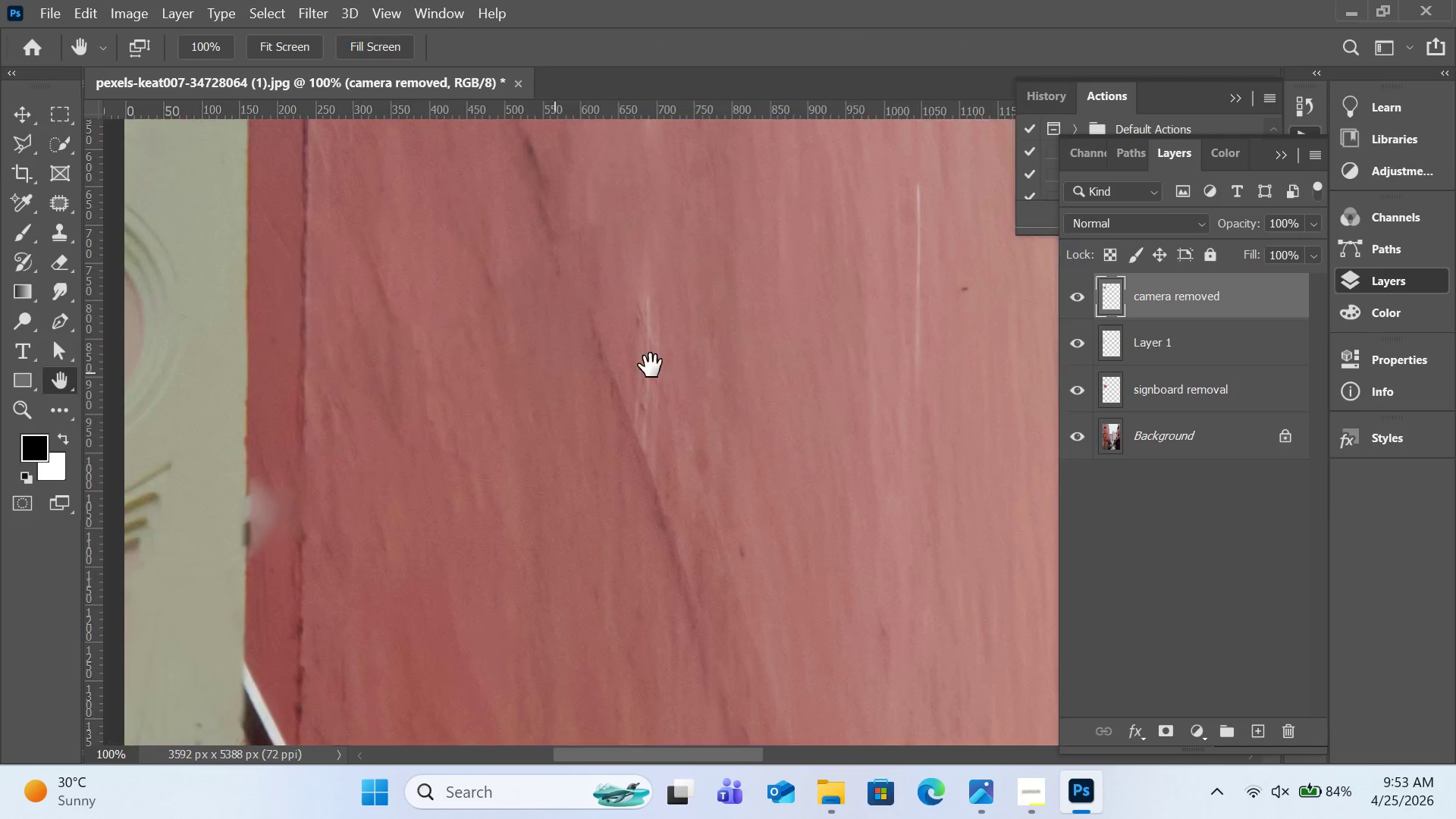 
left_click_drag(start_coordinate=[389, 371], to_coordinate=[741, 353])
 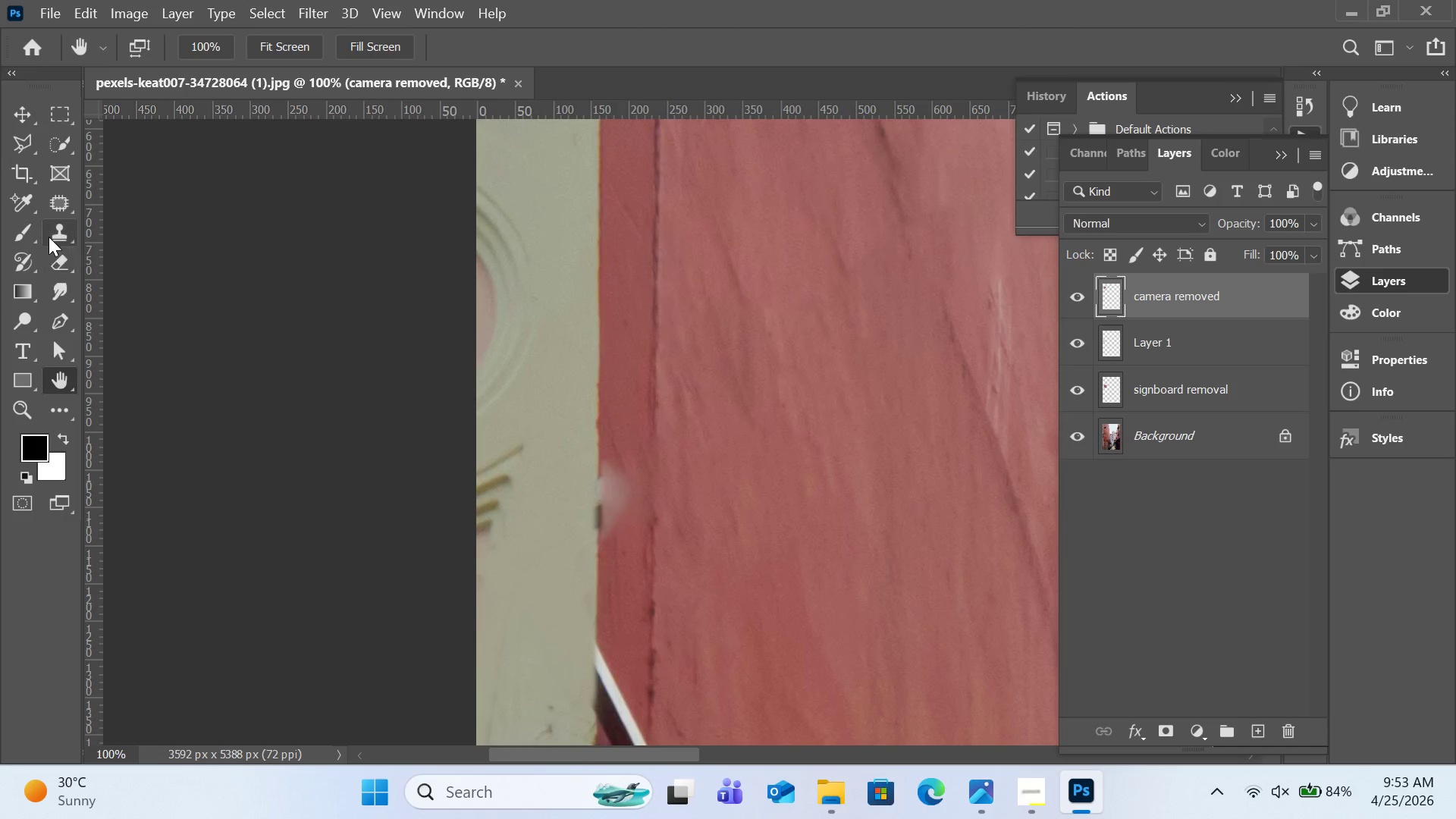 
left_click([49, 237])
 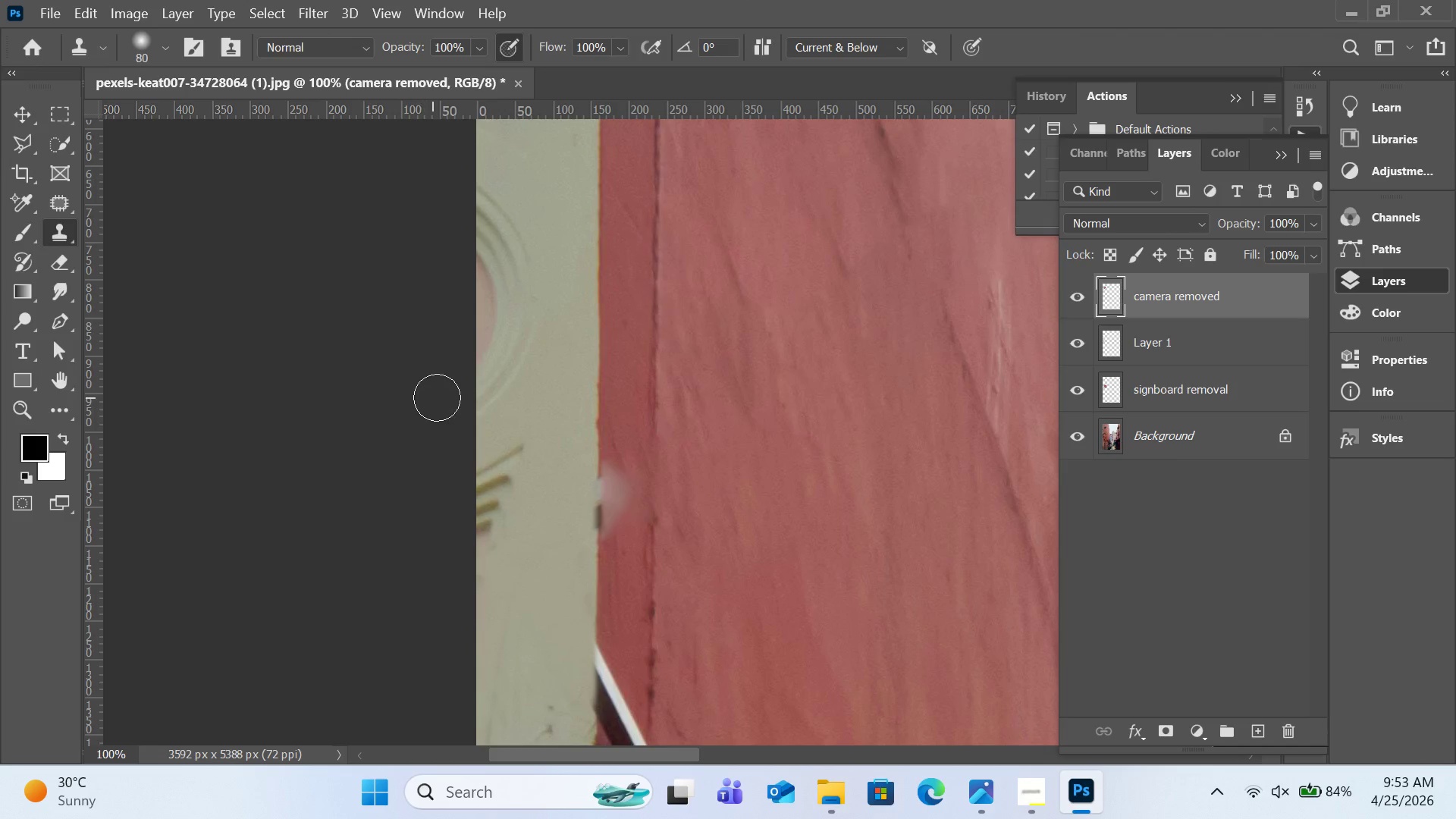 
hold_key(key=AltLeft, duration=1.38)
left_click([598, 384])
 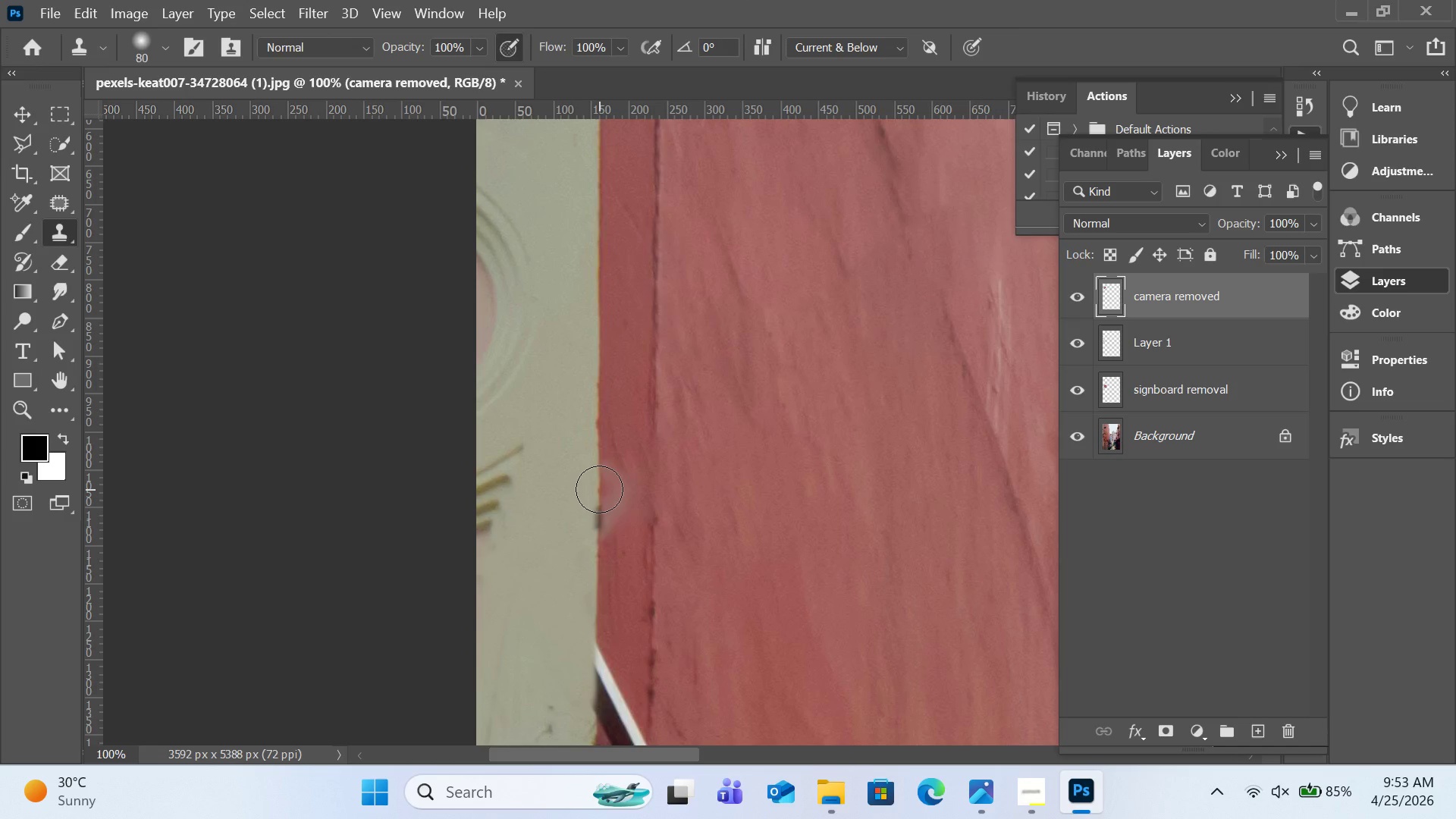 
left_click_drag(start_coordinate=[599, 489], to_coordinate=[597, 526])
 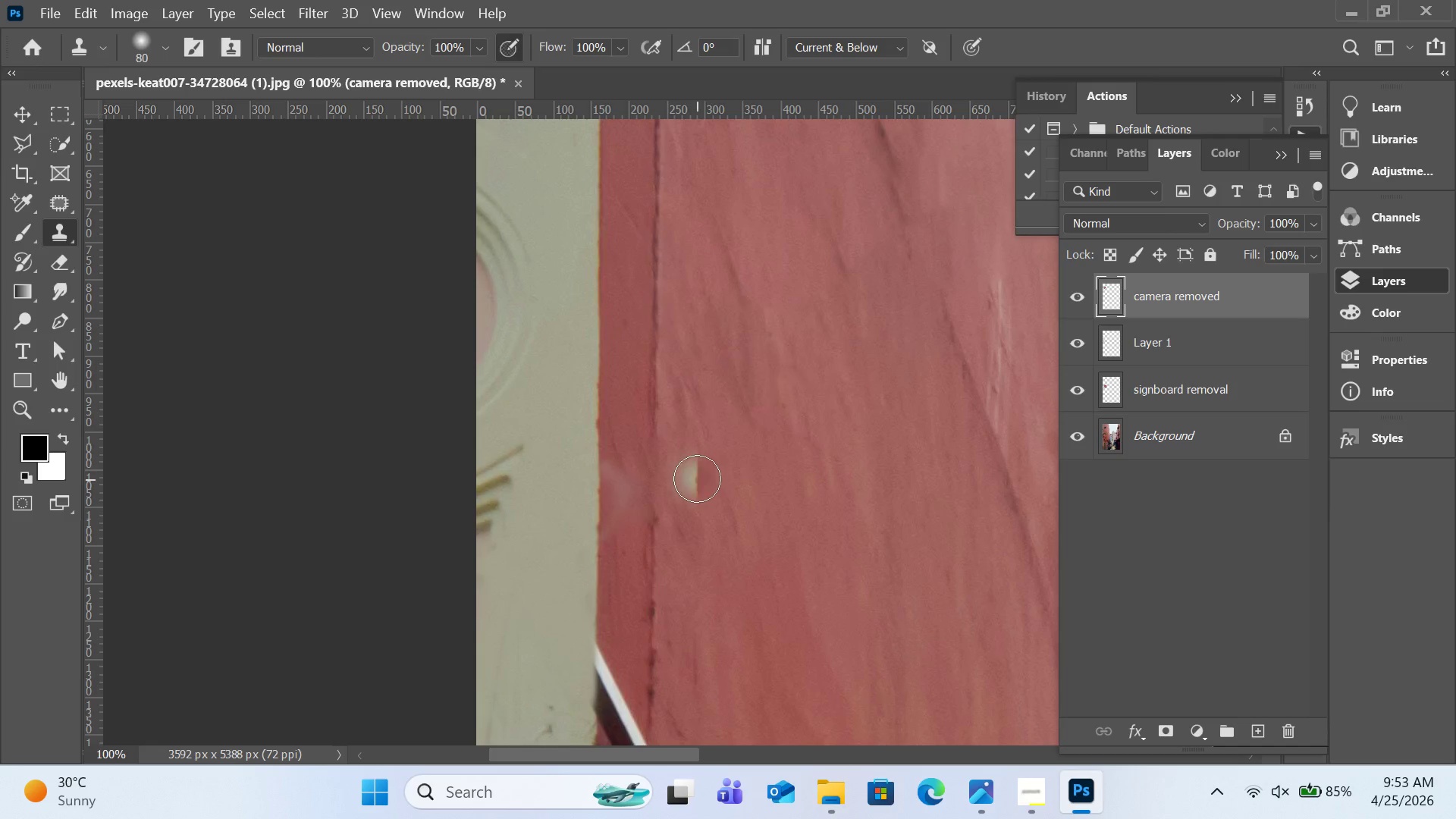 
hold_key(key=AltLeft, duration=3.77)
left_click([629, 434])
 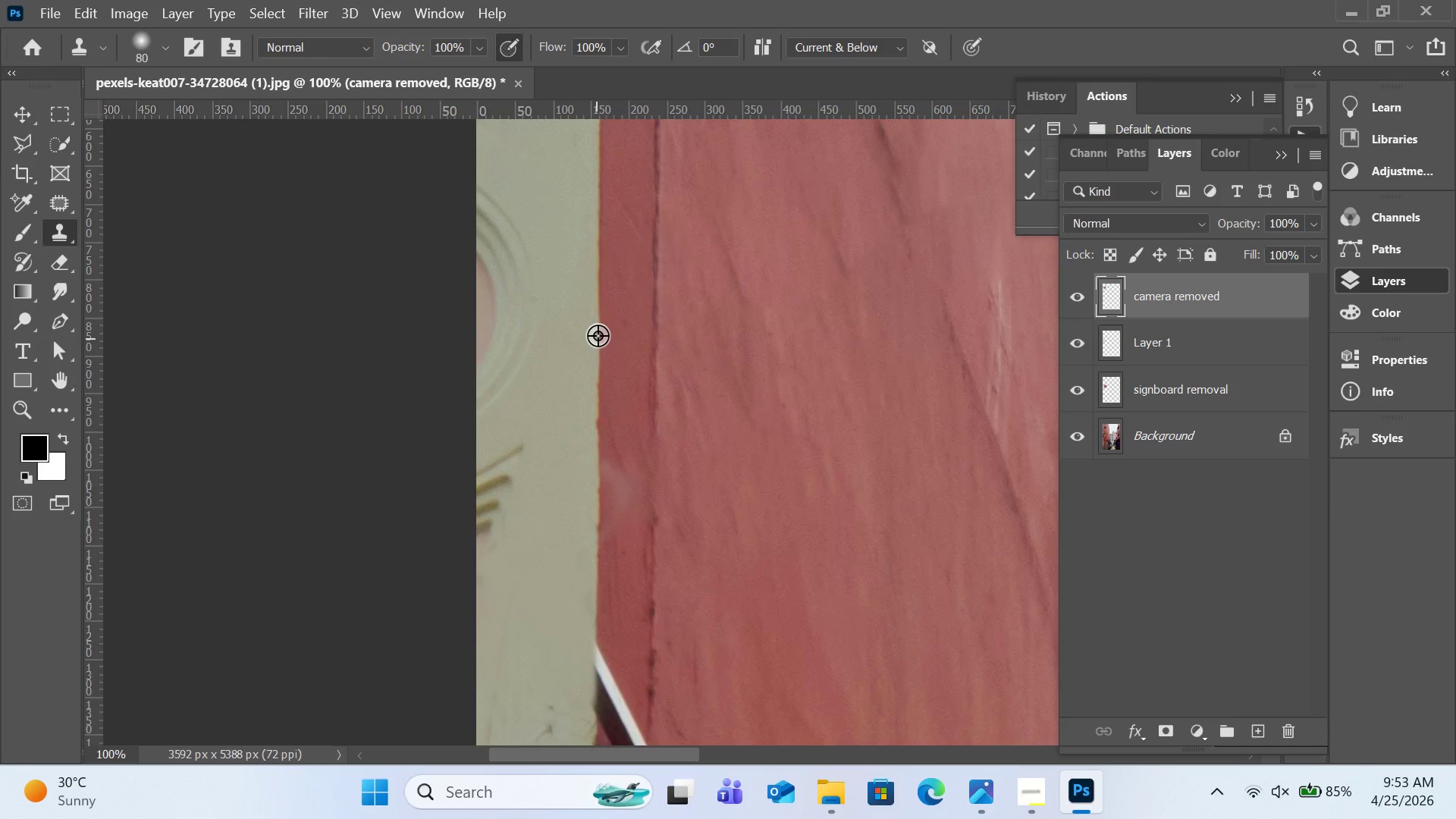 
left_click([600, 331])
 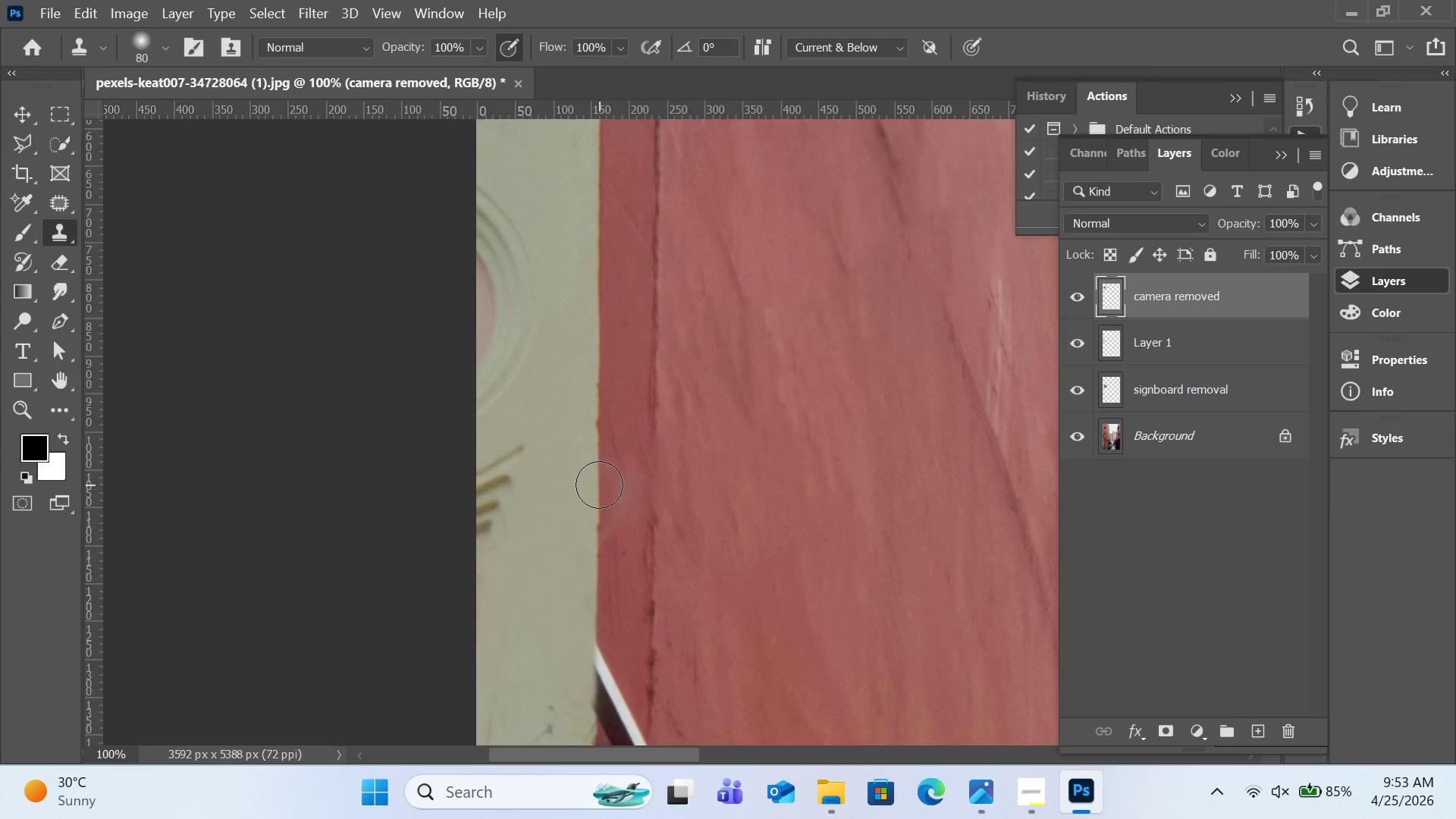 
left_click_drag(start_coordinate=[598, 485], to_coordinate=[610, 524])
 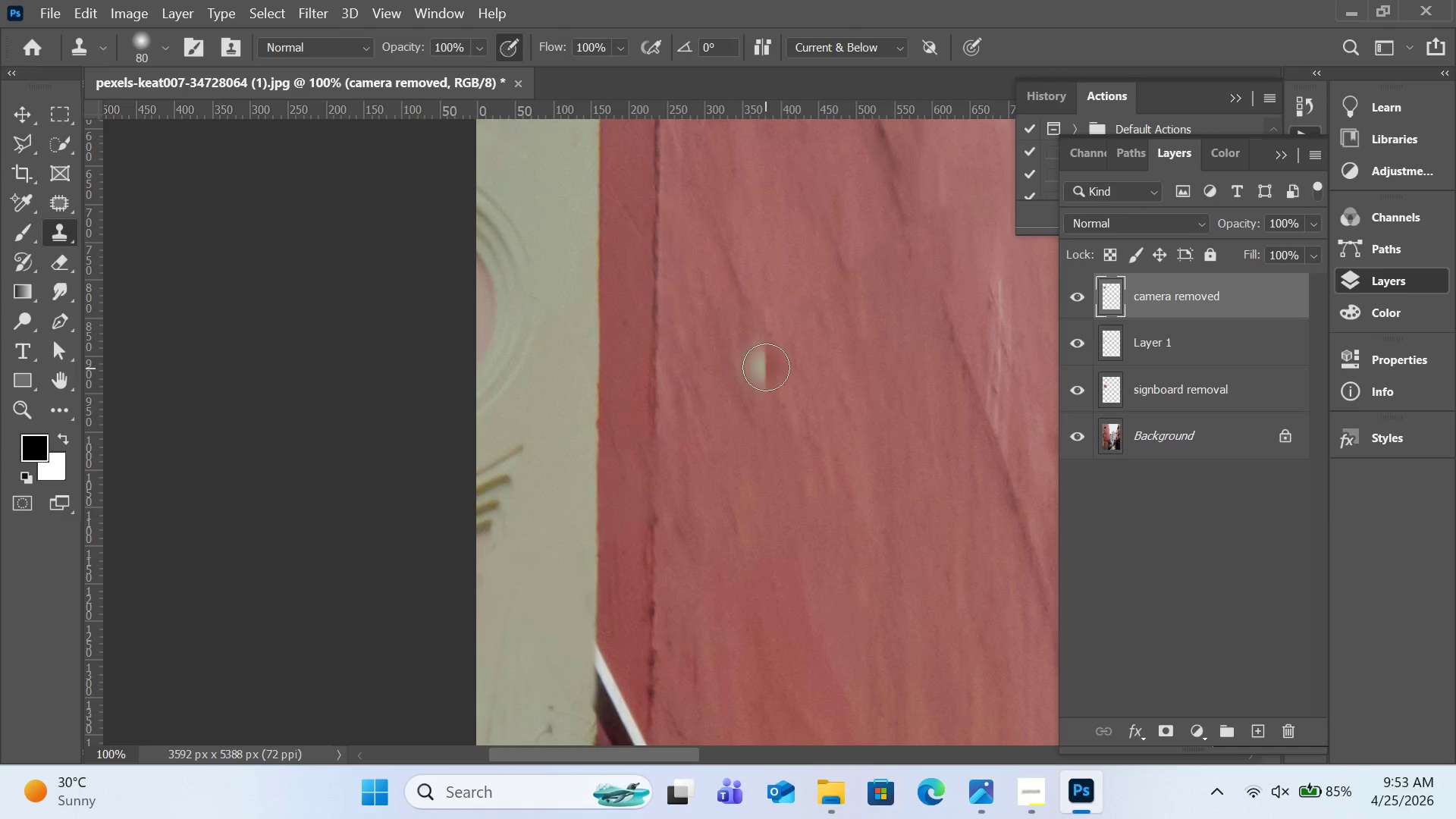 
hold_key(key=AltLeft, duration=3.27)
left_click([655, 315])
 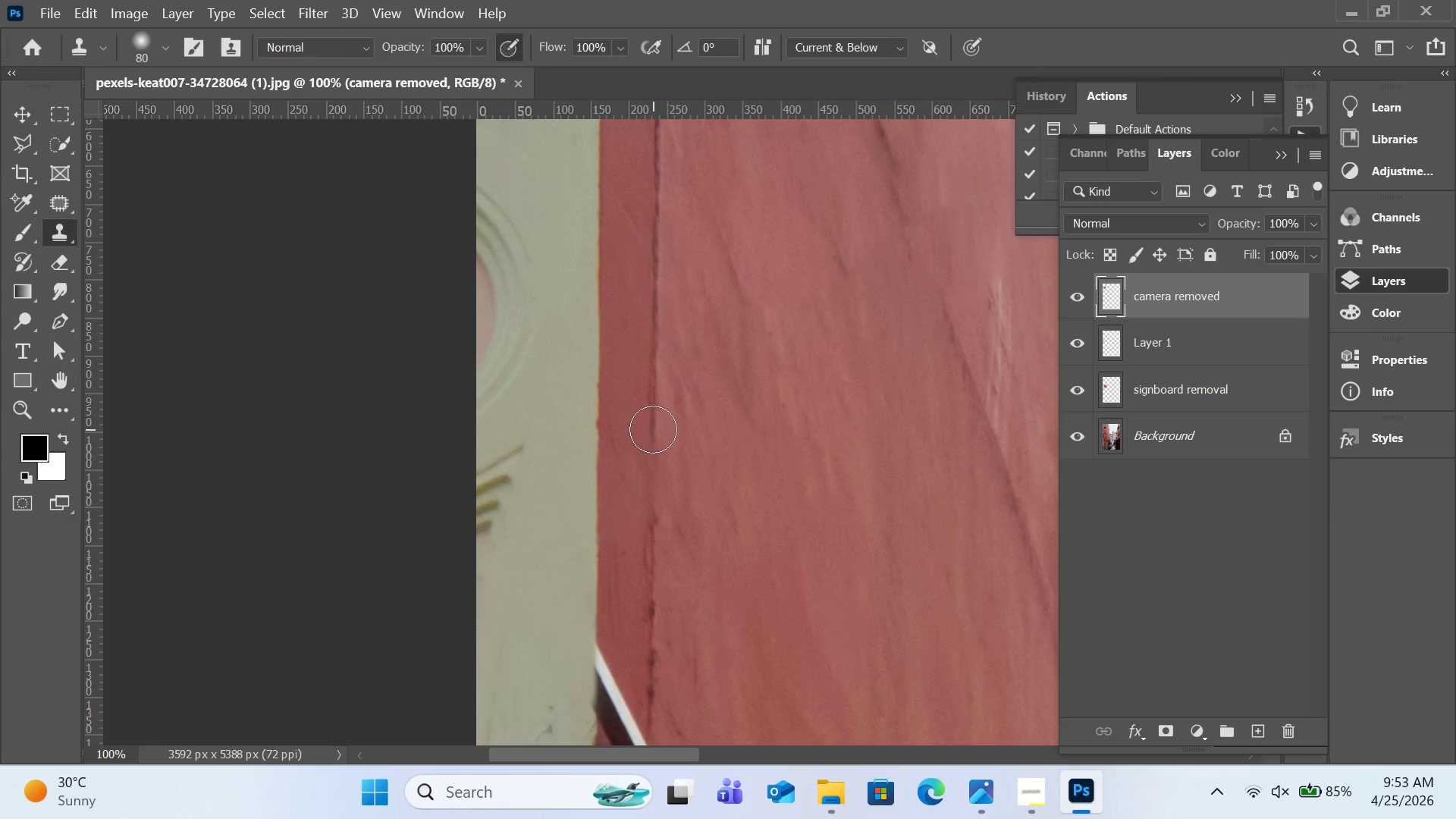 
left_click_drag(start_coordinate=[653, 429], to_coordinate=[657, 513])
 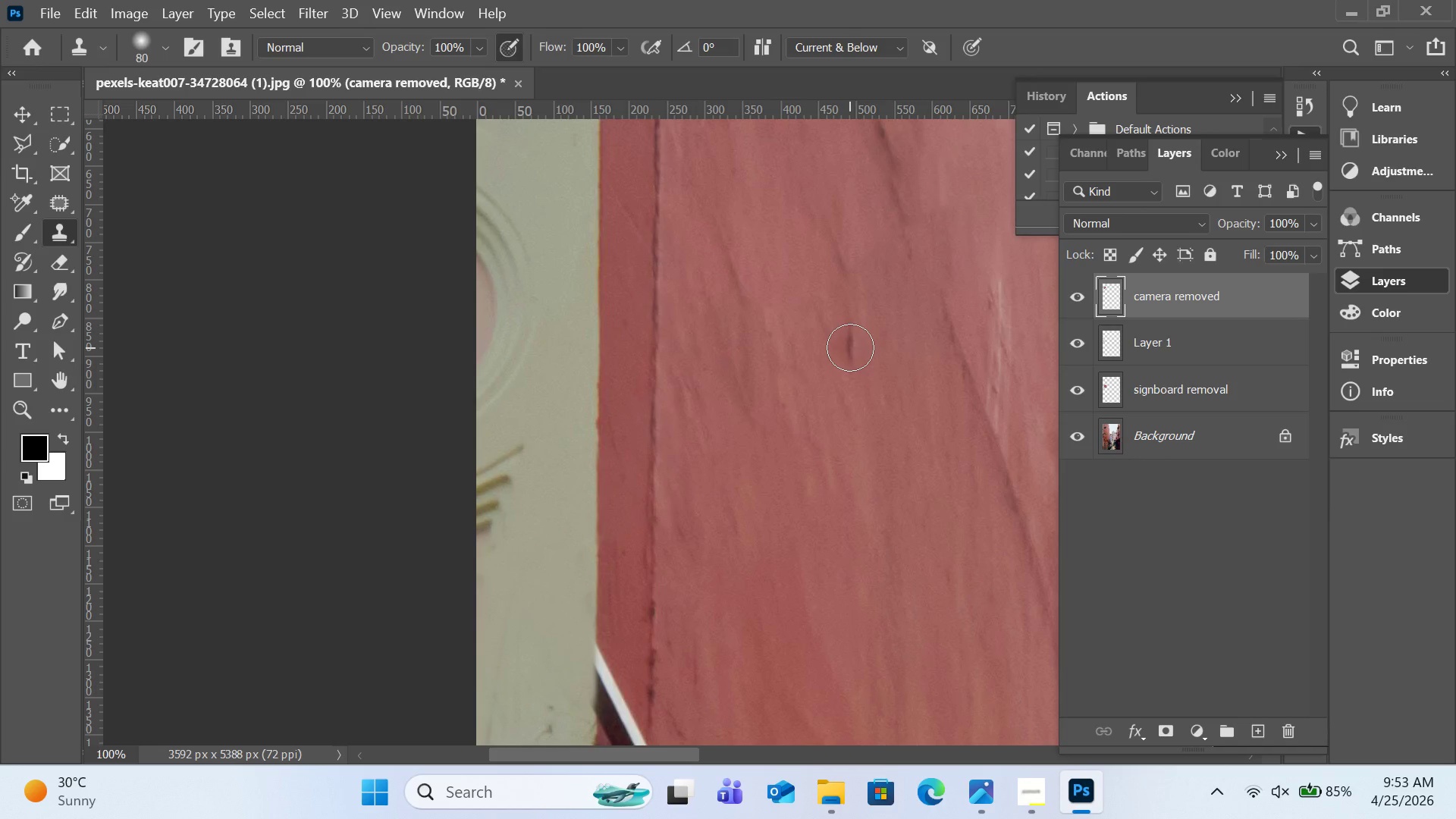 
scroll: coordinate [807, 329], scroll_direction: down, amount: 16.0
 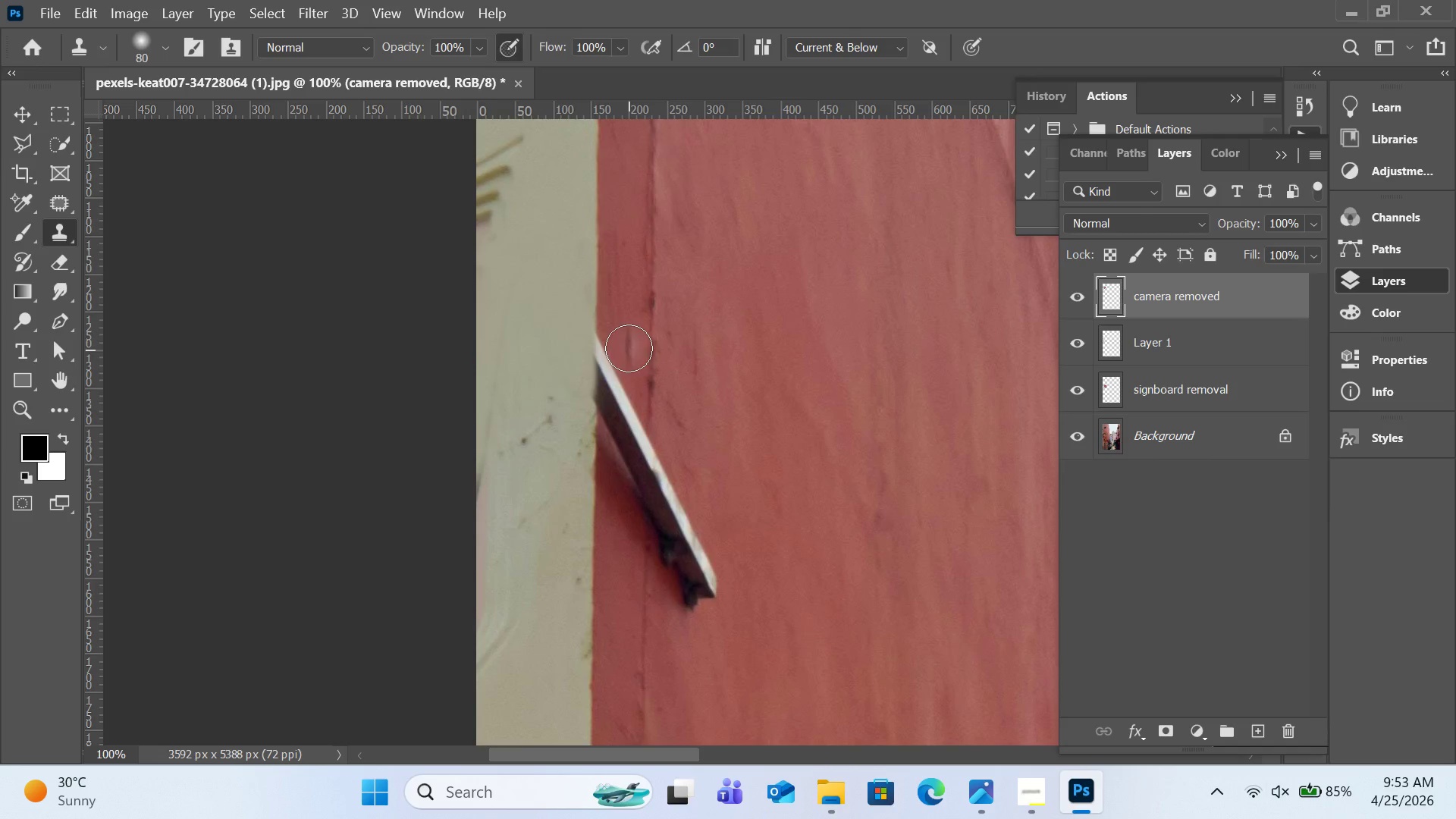 
hold_key(key=AltLeft, duration=1.48)
 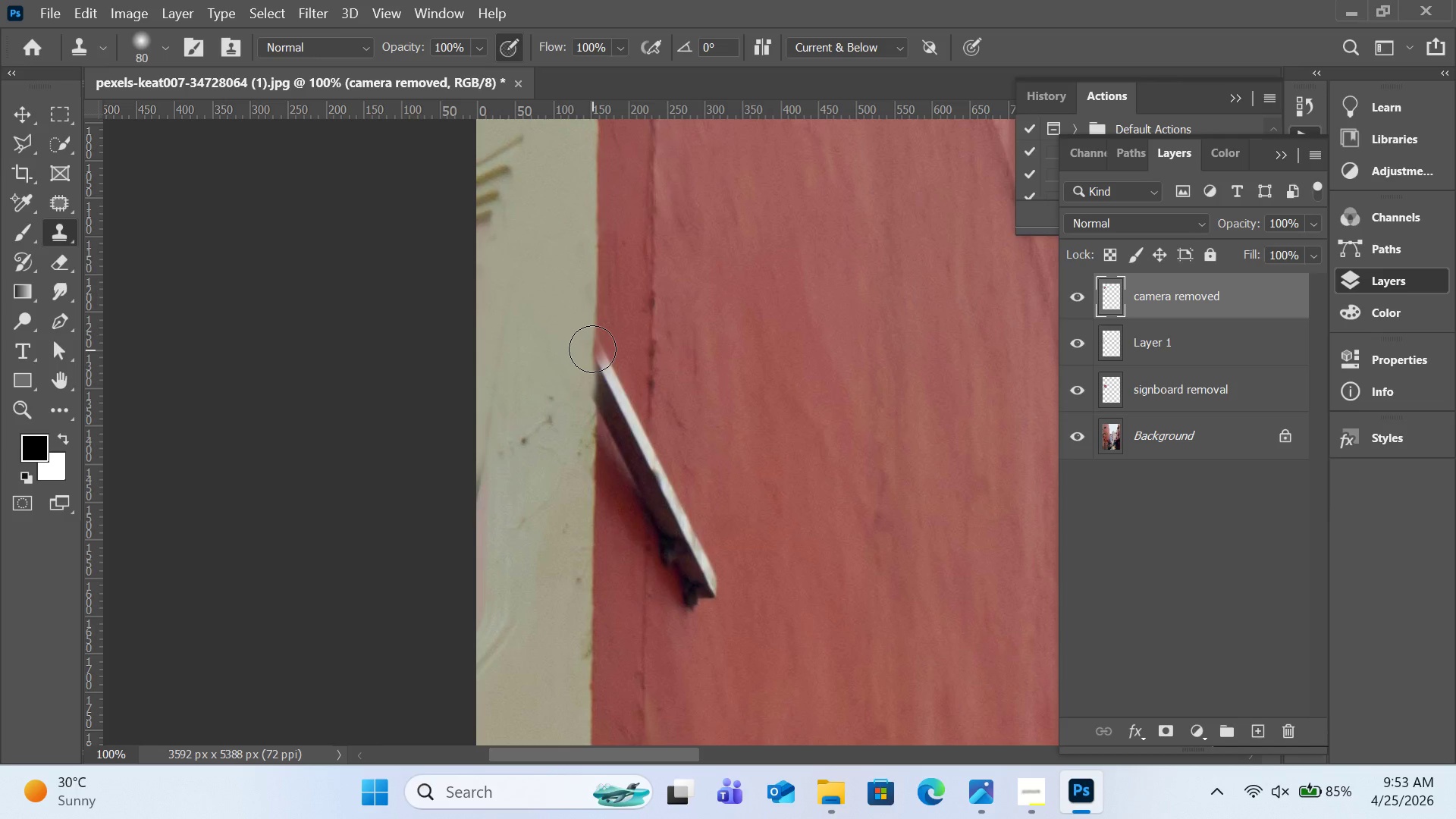 
left_click_drag(start_coordinate=[594, 349], to_coordinate=[597, 384])
 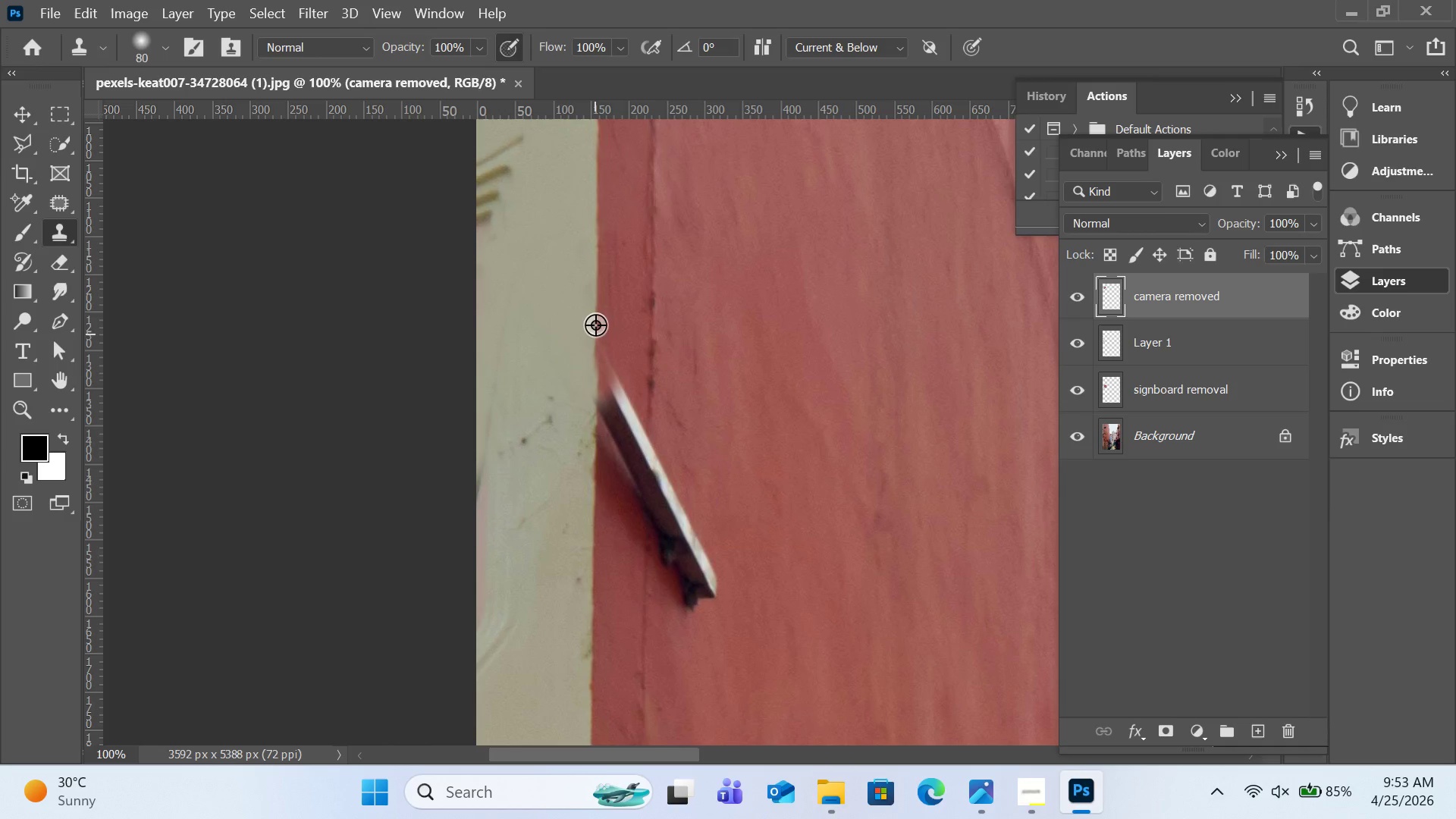 
hold_key(key=AltLeft, duration=1.55)
left_click([599, 274])
 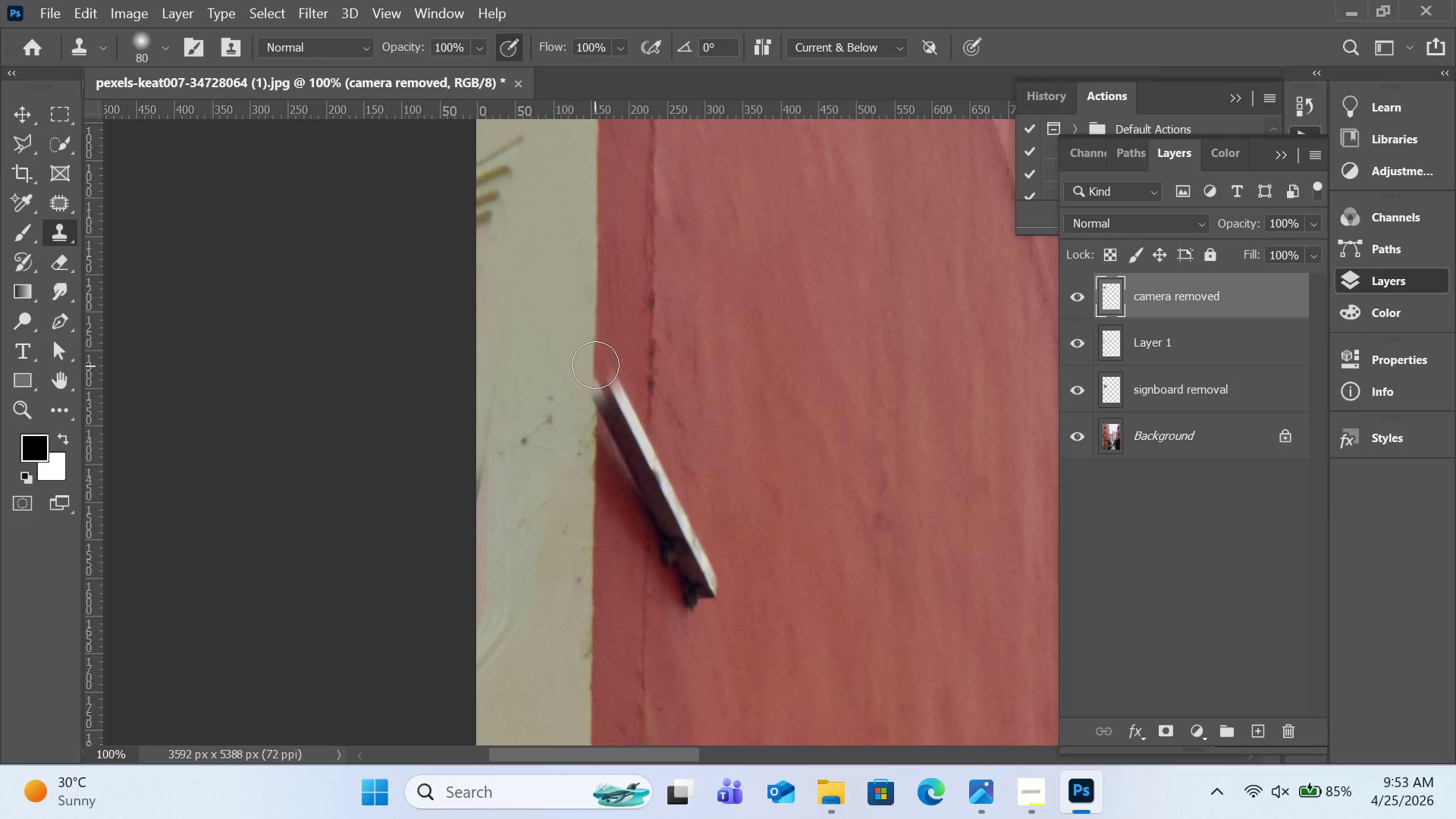 
left_click_drag(start_coordinate=[595, 365], to_coordinate=[634, 450])
 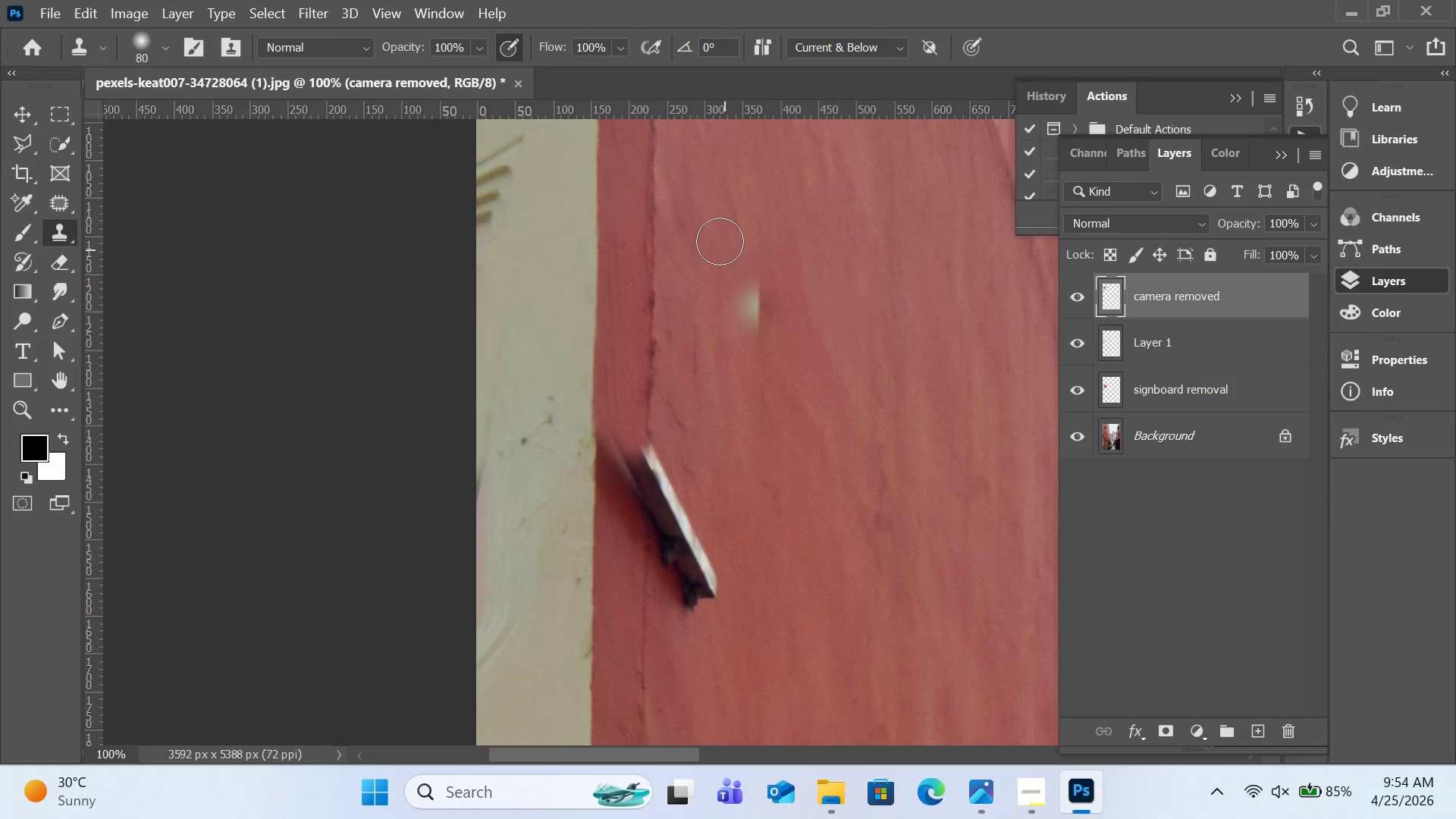 
wait(5.08)
 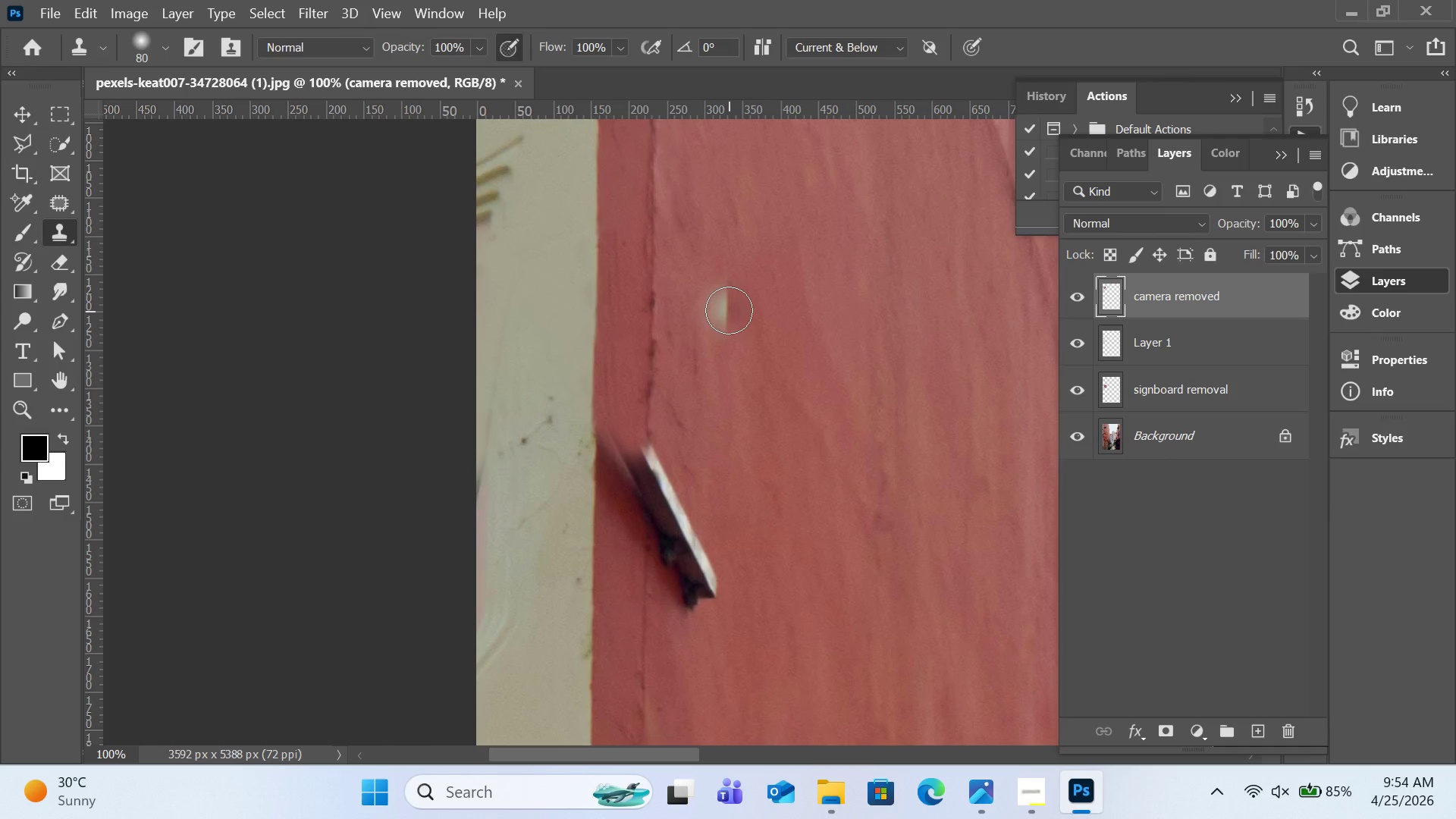 
hold_key(key=AltLeft, duration=1.17)
 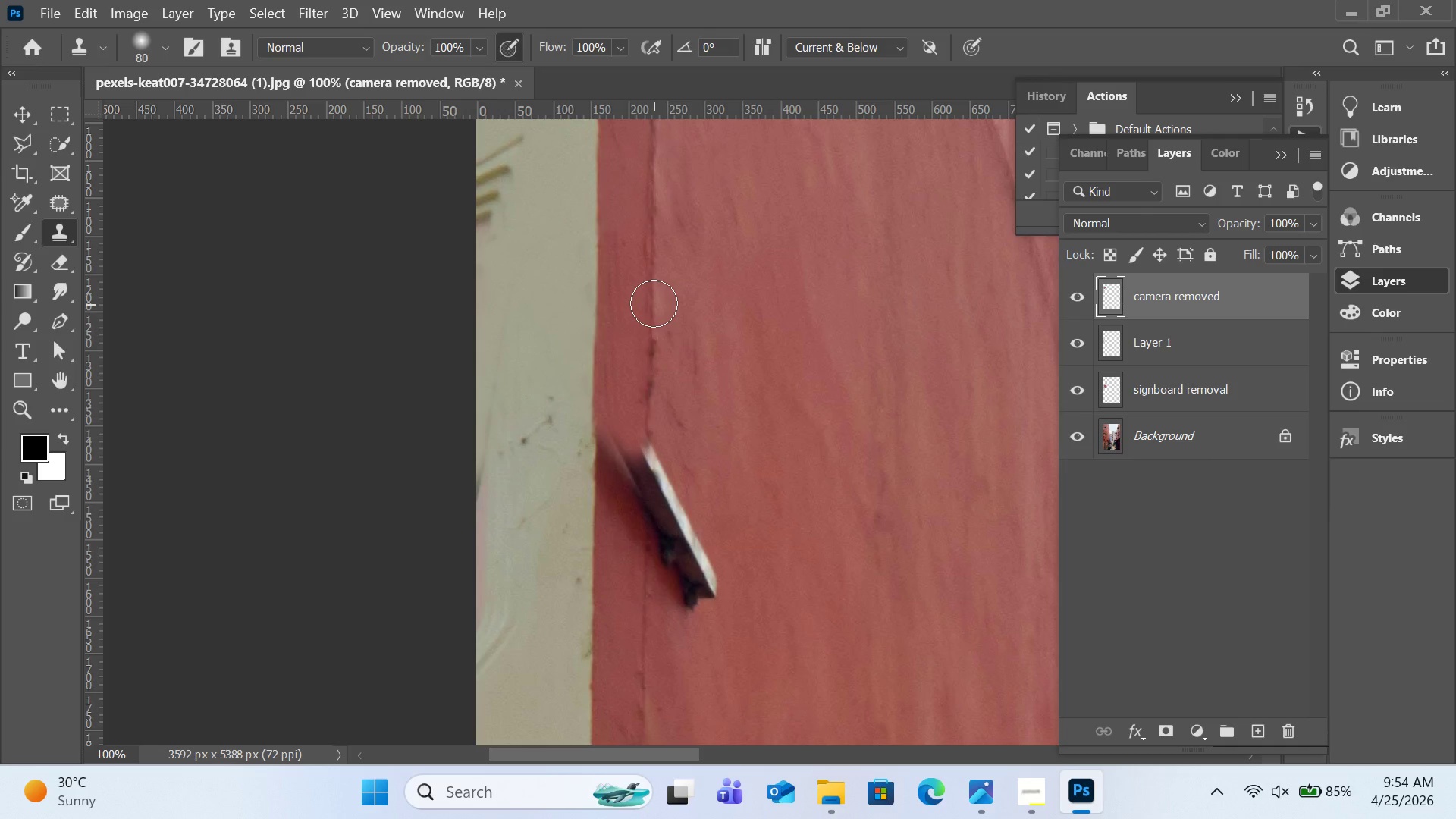 
left_click([654, 303])
 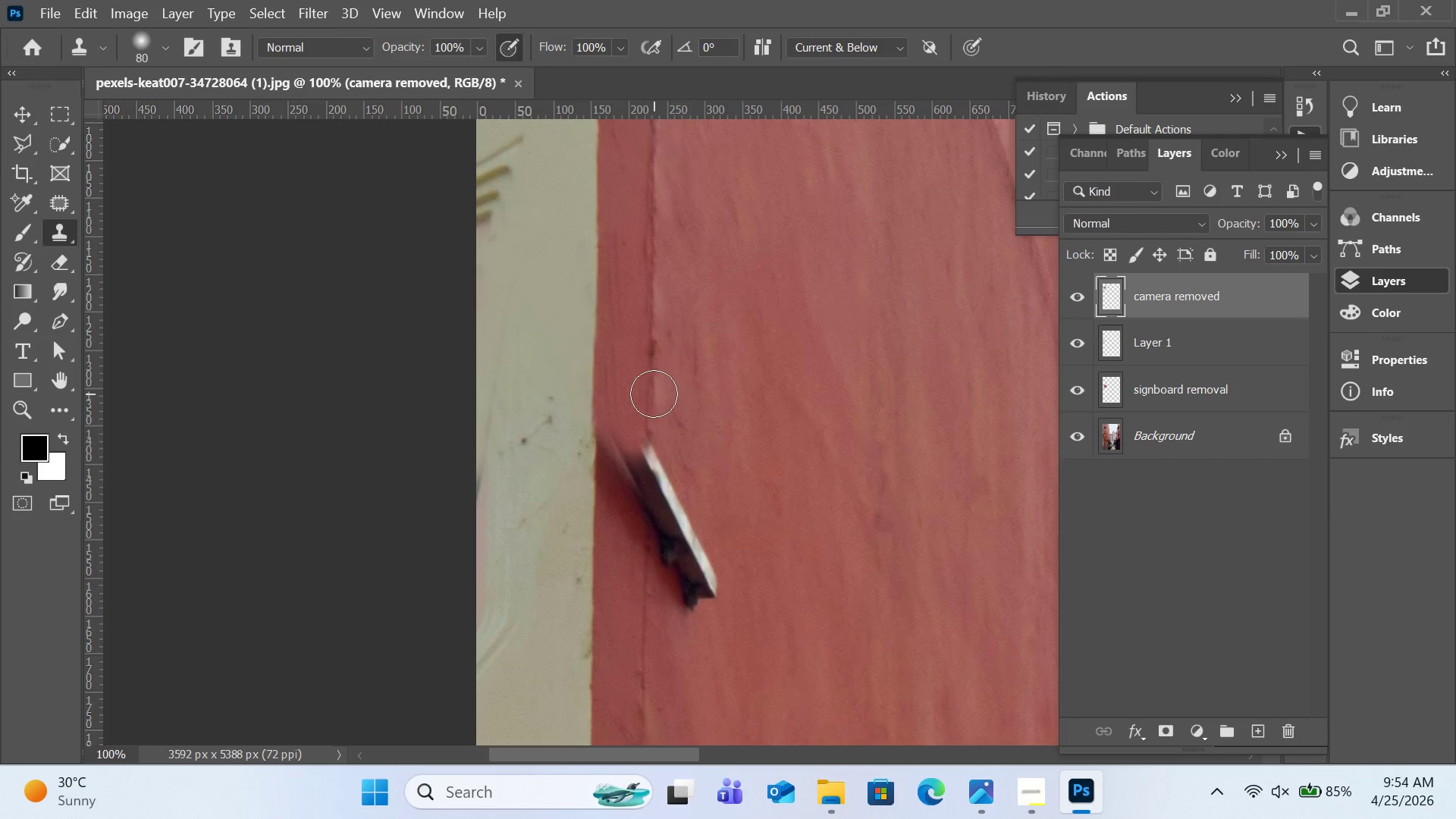 
hold_key(key=AltLeft, duration=0.44)
 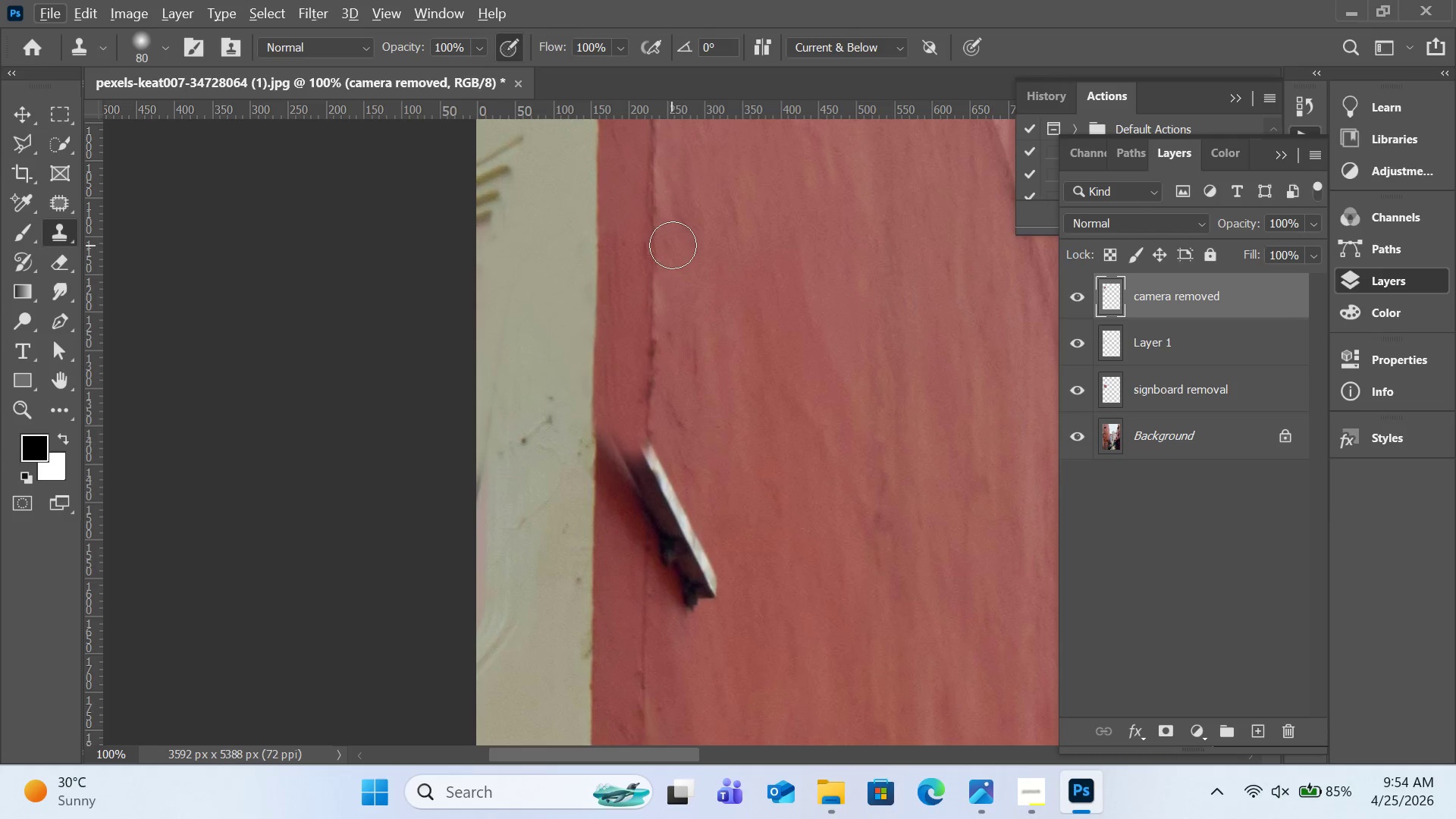 
scroll: coordinate [675, 248], scroll_direction: up, amount: 3.0
 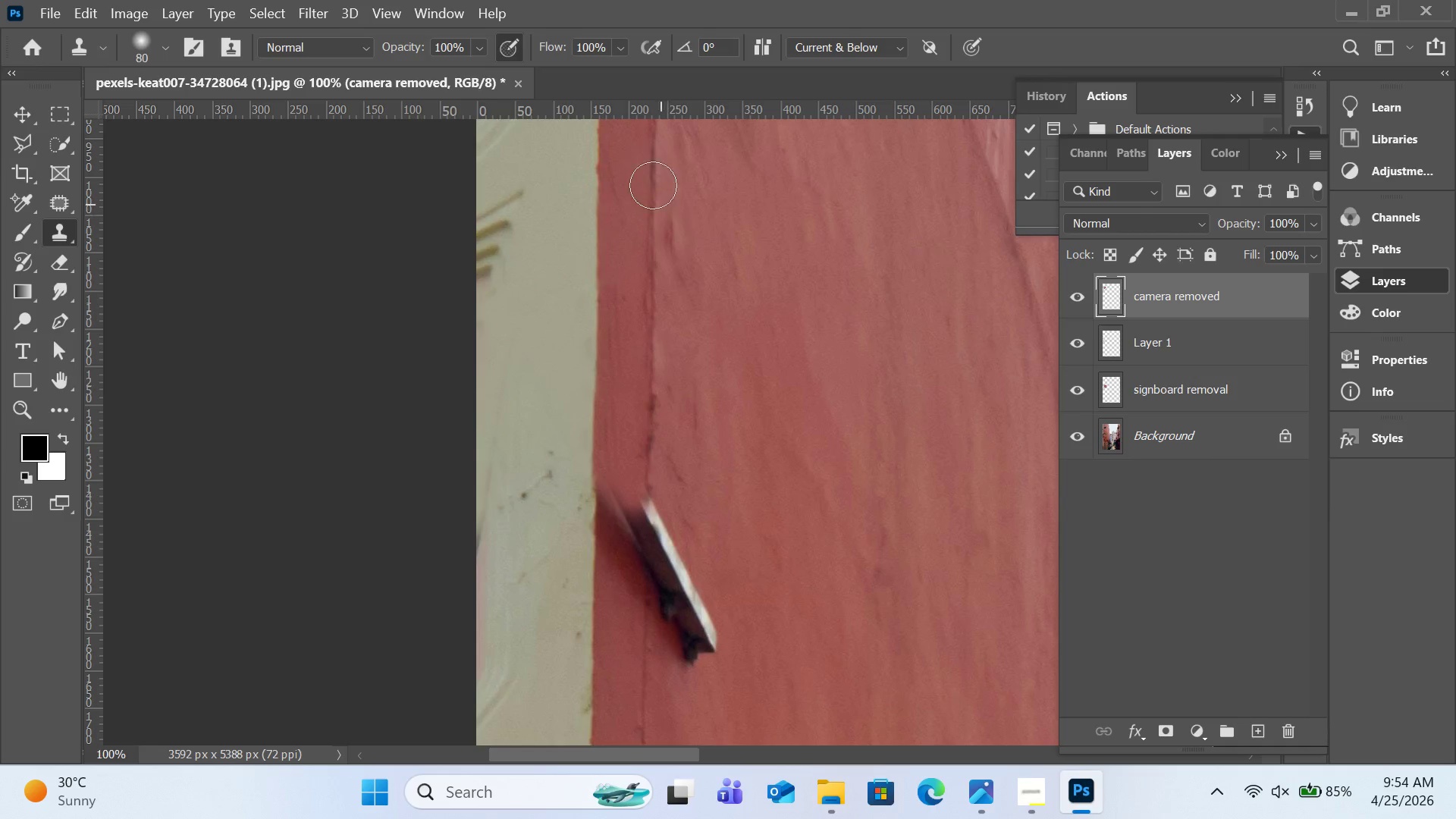 
hold_key(key=AltLeft, duration=0.91)
left_click([660, 165])
 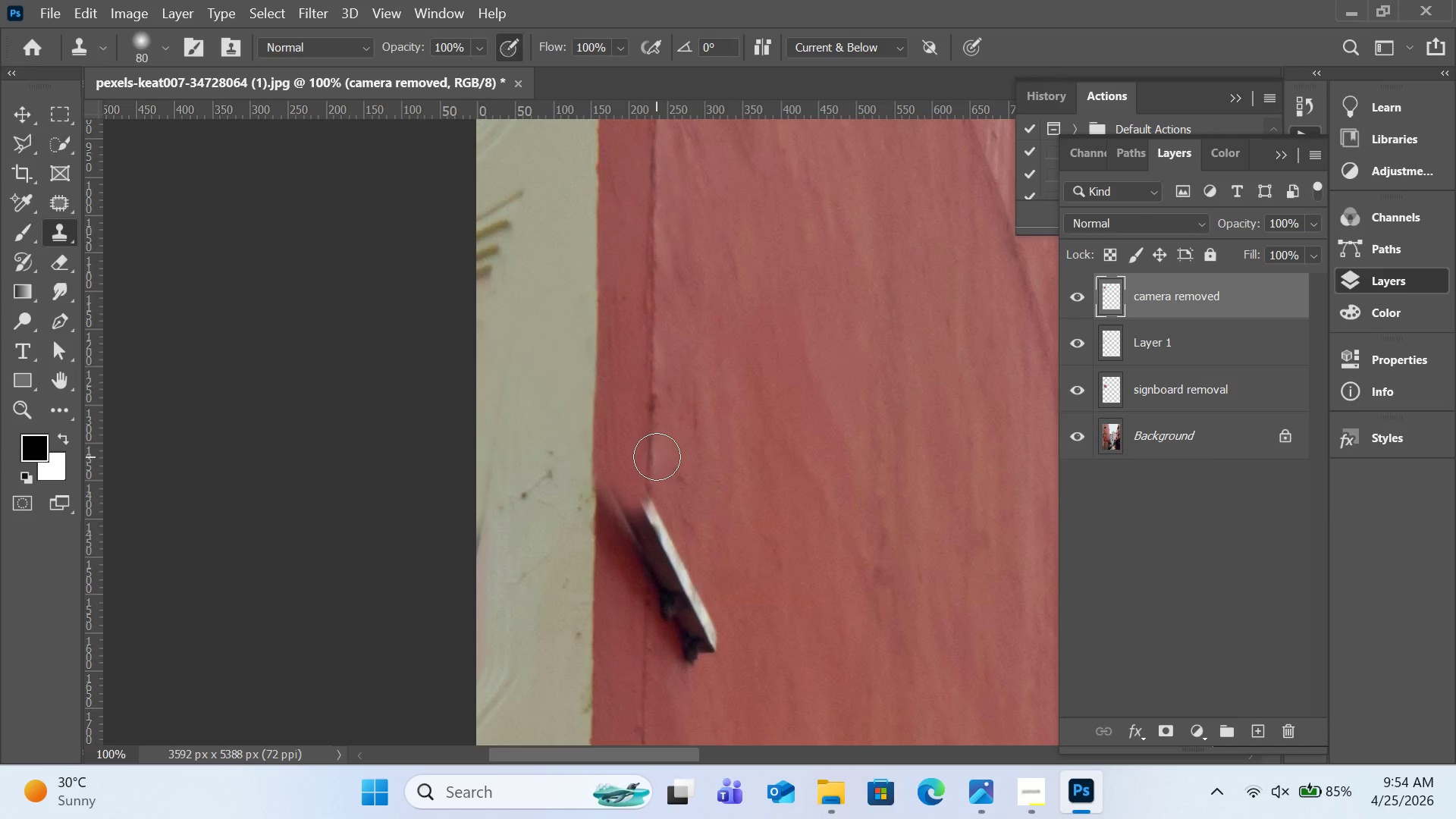 
left_click([657, 457])
 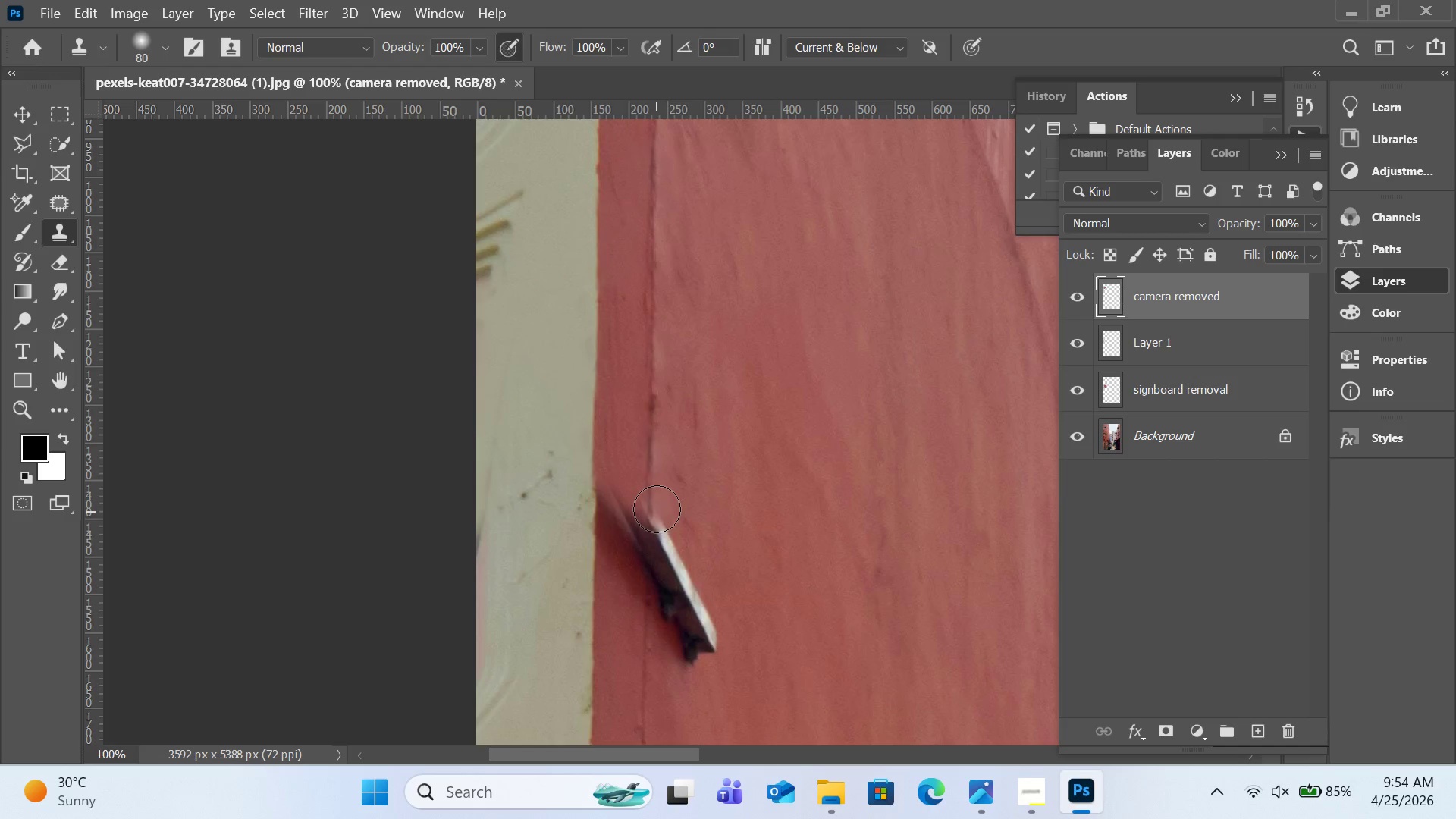 
scroll: coordinate [679, 430], scroll_direction: down, amount: 2.0
 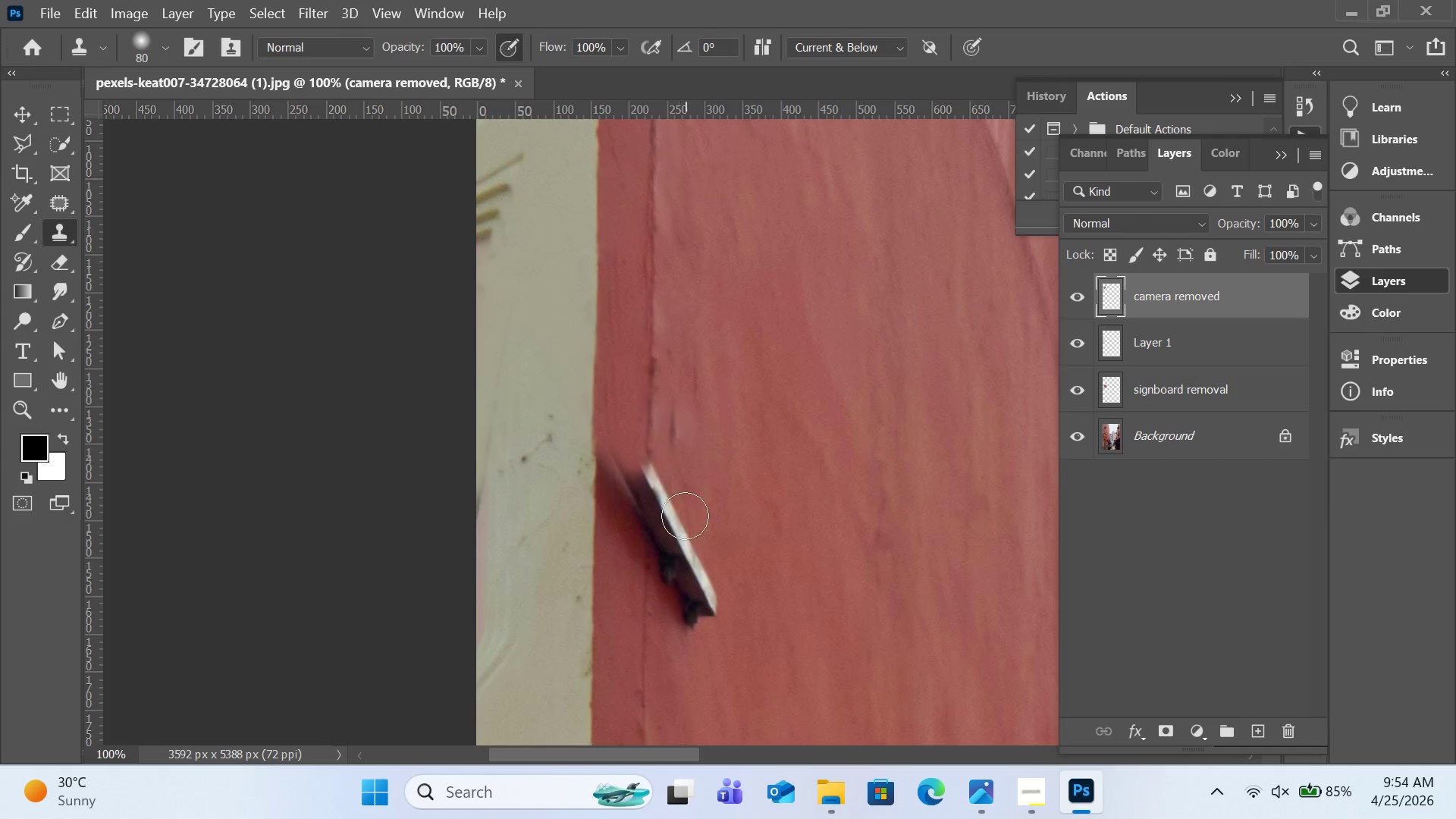 
hold_key(key=AltLeft, duration=2.0)
left_click([642, 655])
 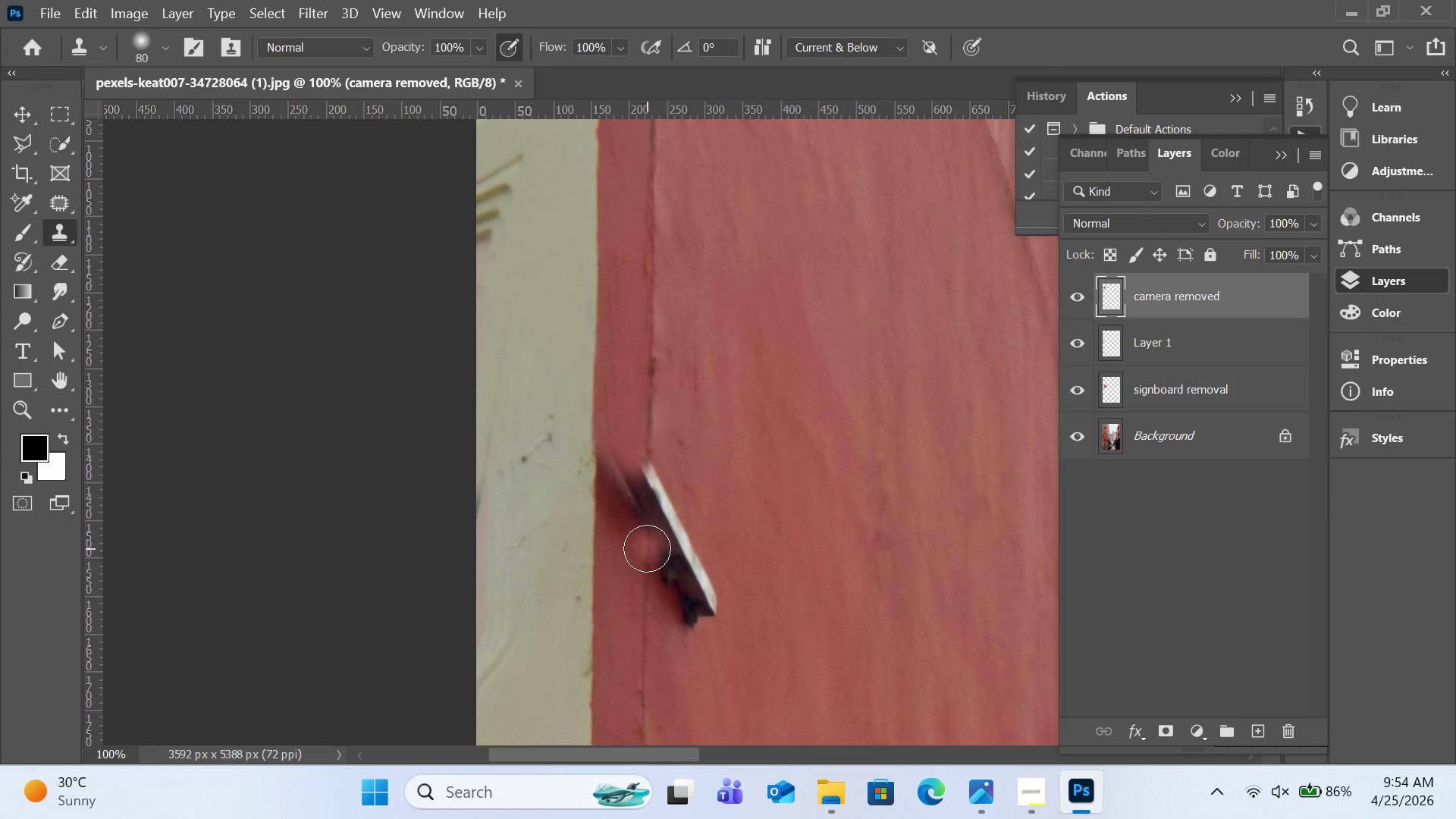 
hold_key(key=AltLeft, duration=2.81)
left_click([649, 400])
 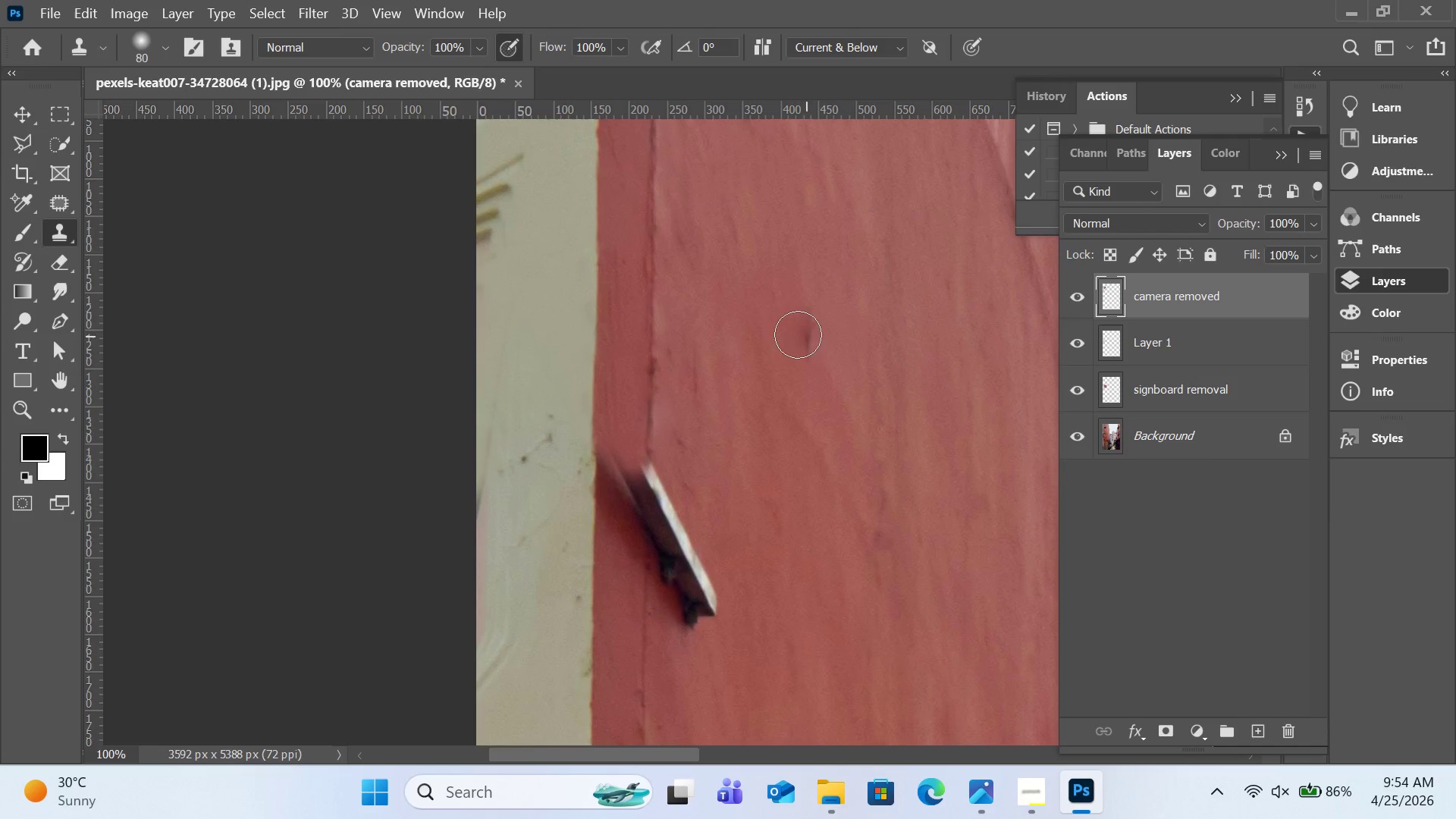 
scroll: coordinate [756, 313], scroll_direction: down, amount: 7.0
 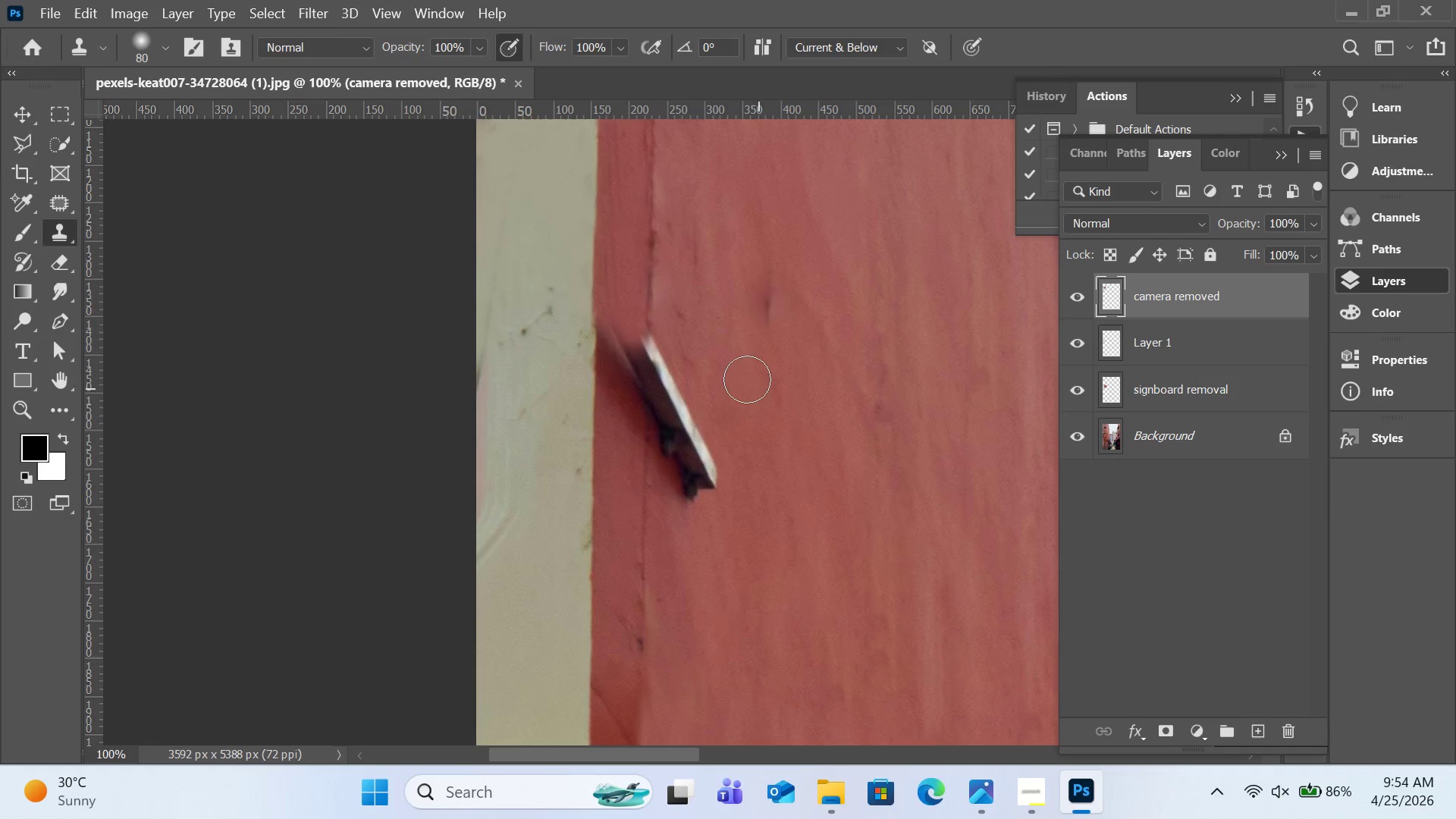 
hold_key(key=AltLeft, duration=2.3)
 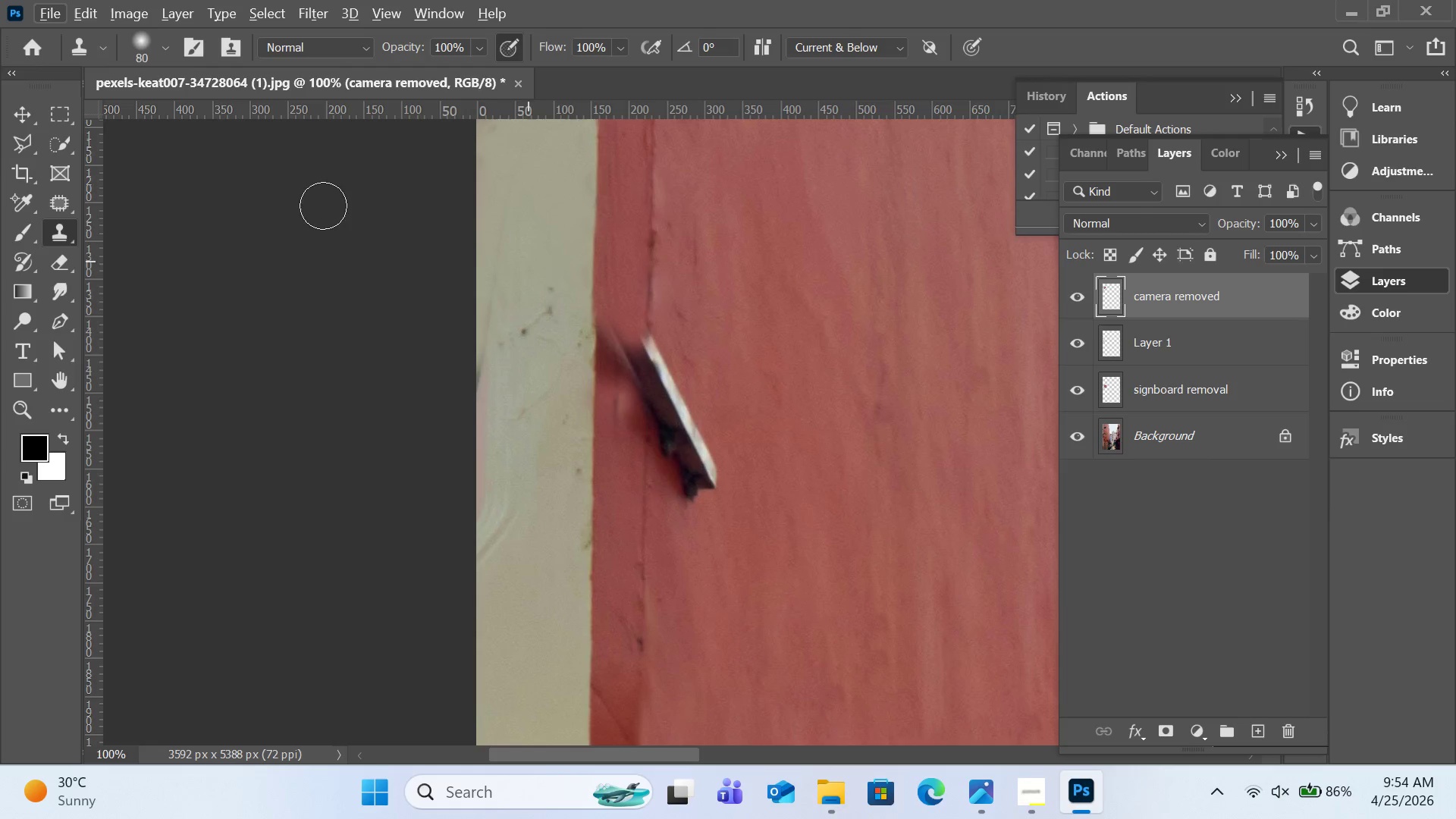 
left_click([83, 12])
 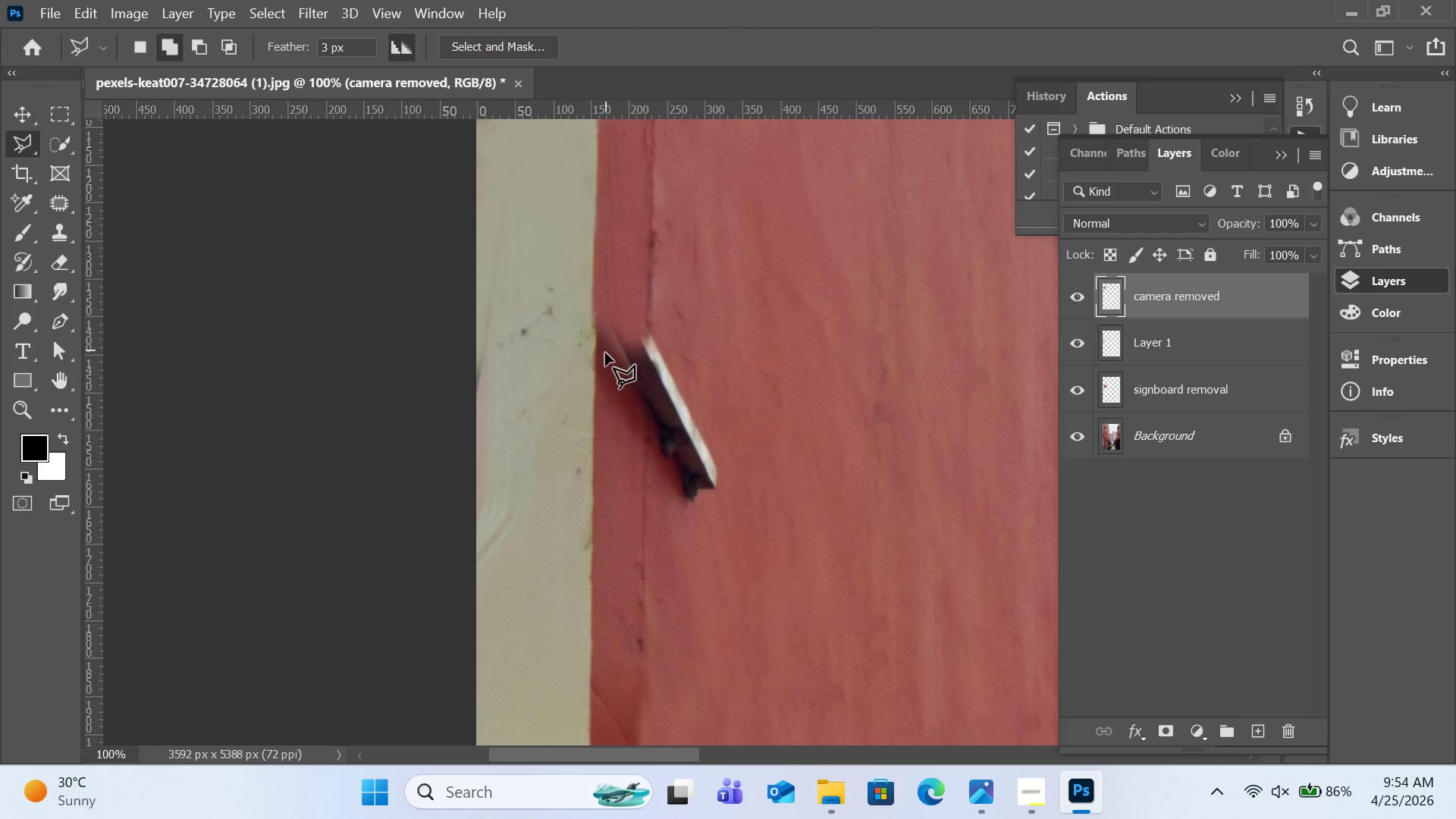 
wait(7.5)
 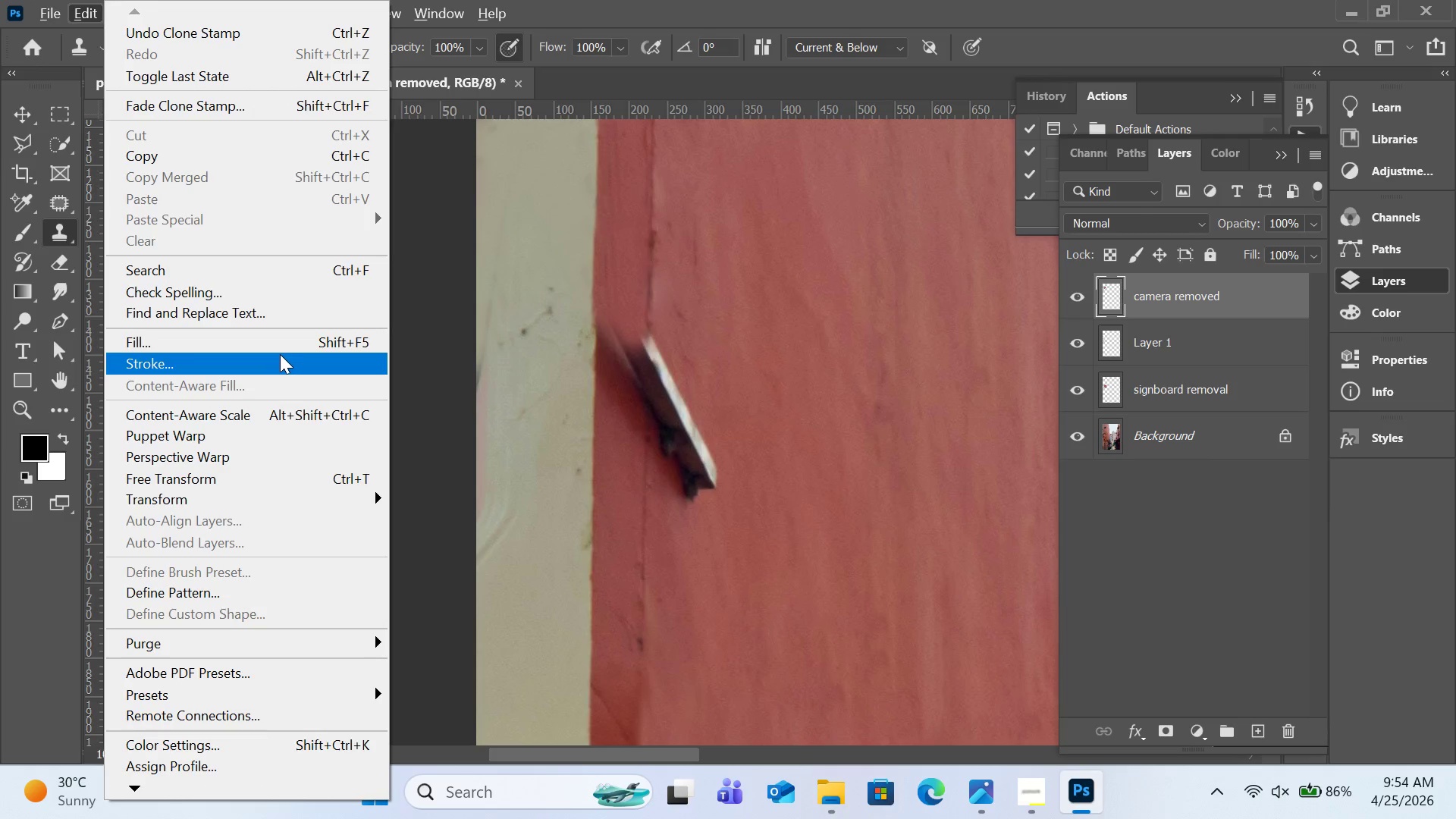 
left_click([602, 334])
 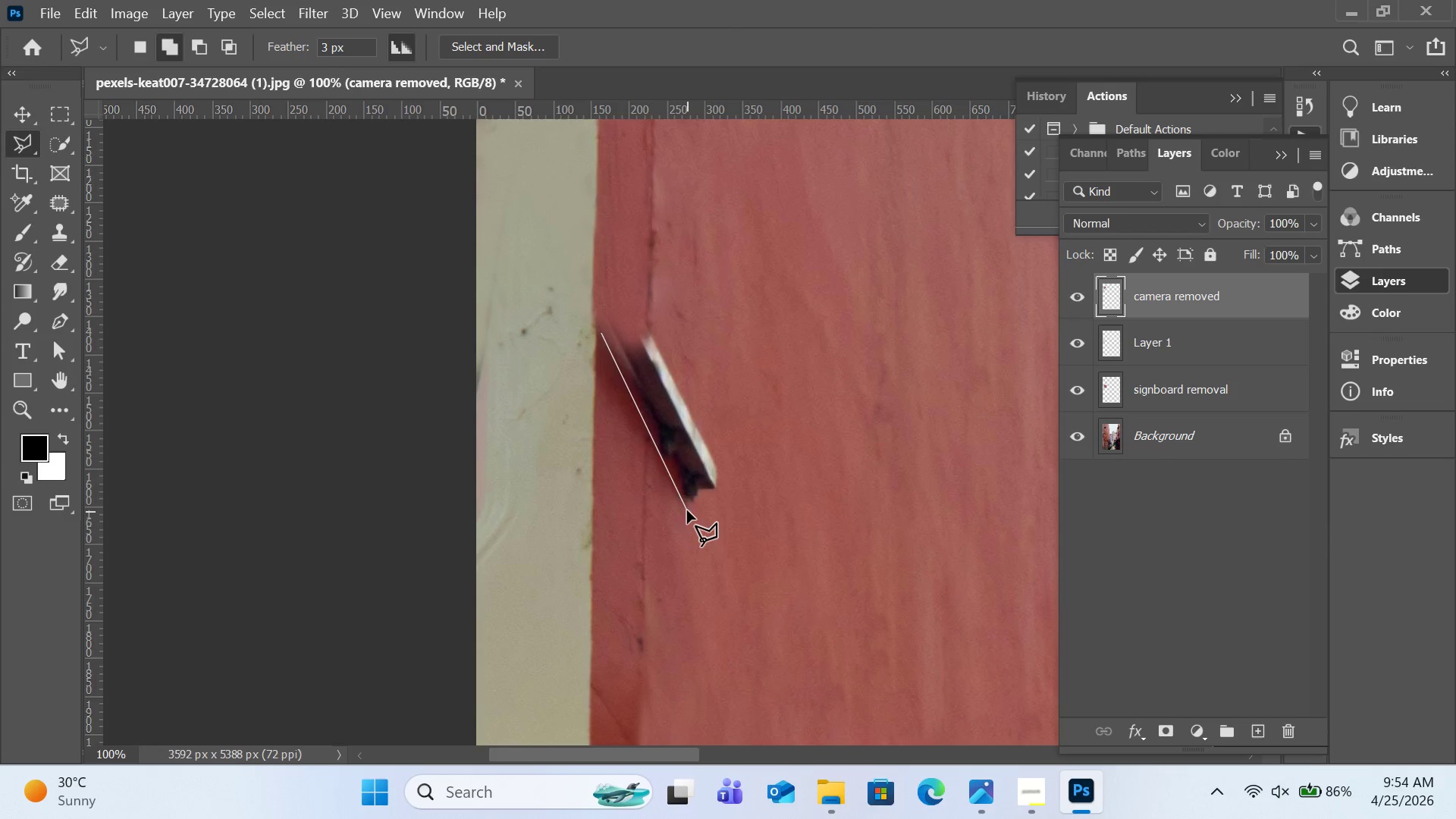 
left_click([688, 517])
 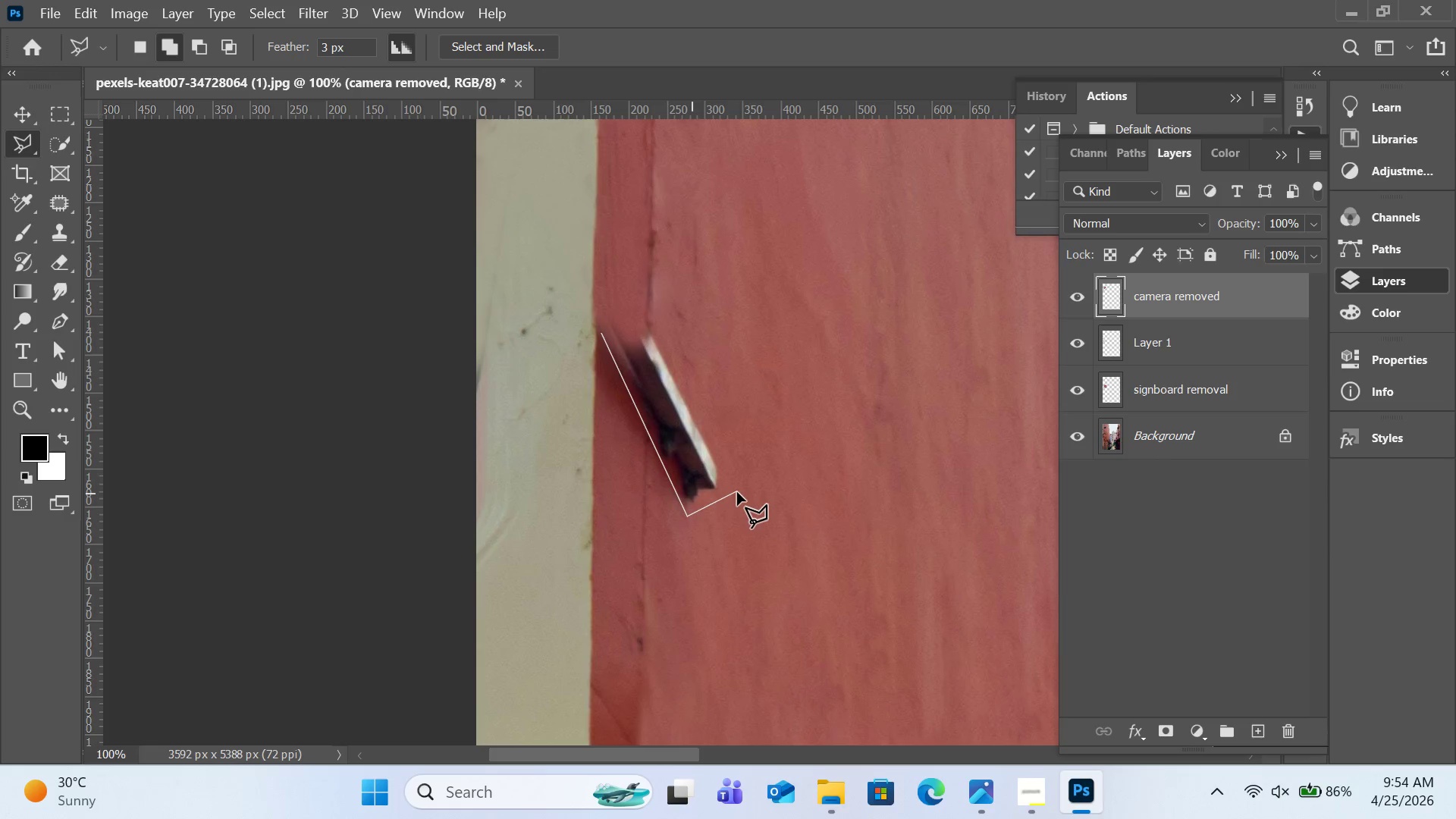 
left_click([739, 492])
 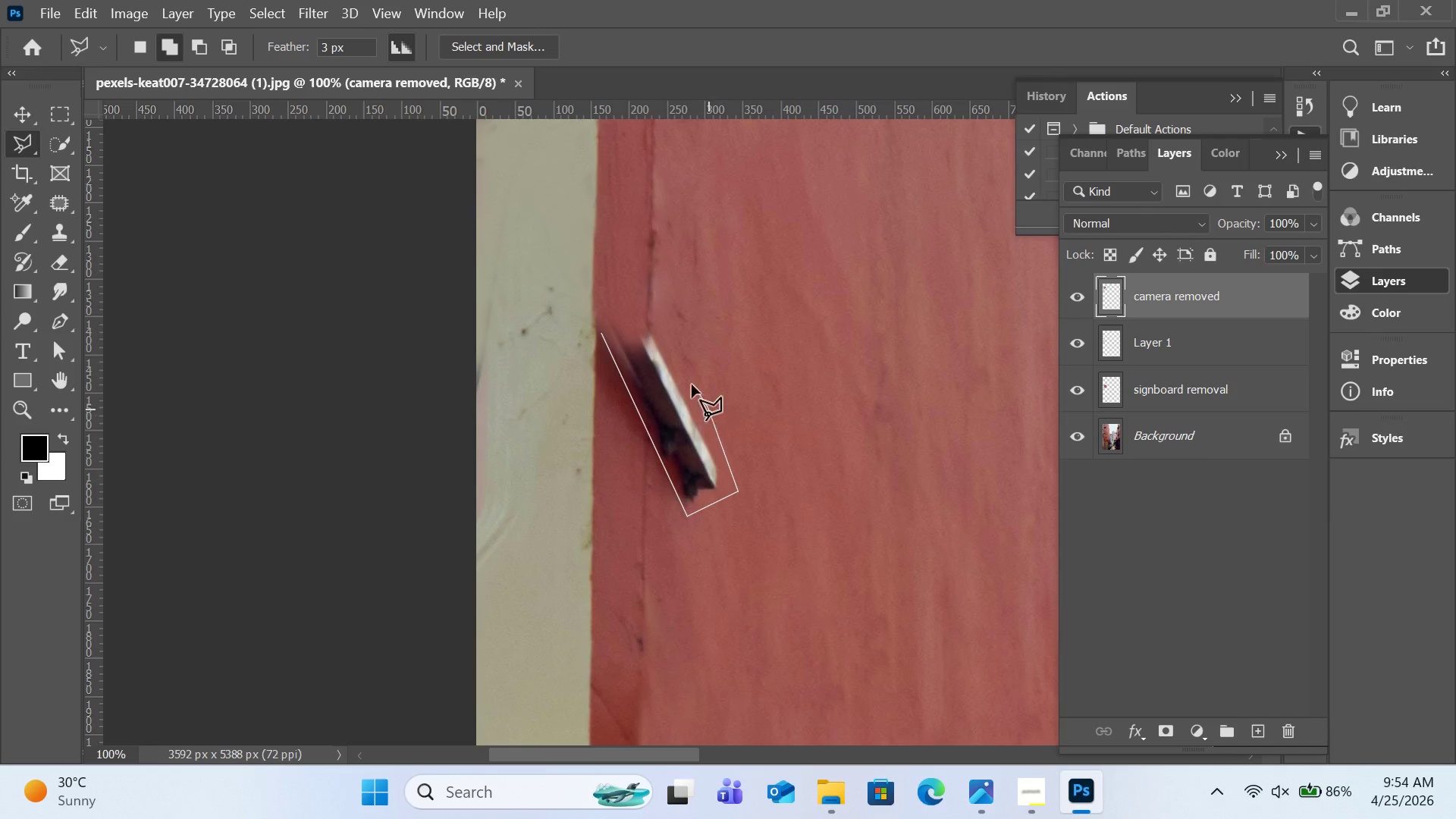 
double_click([664, 321])
 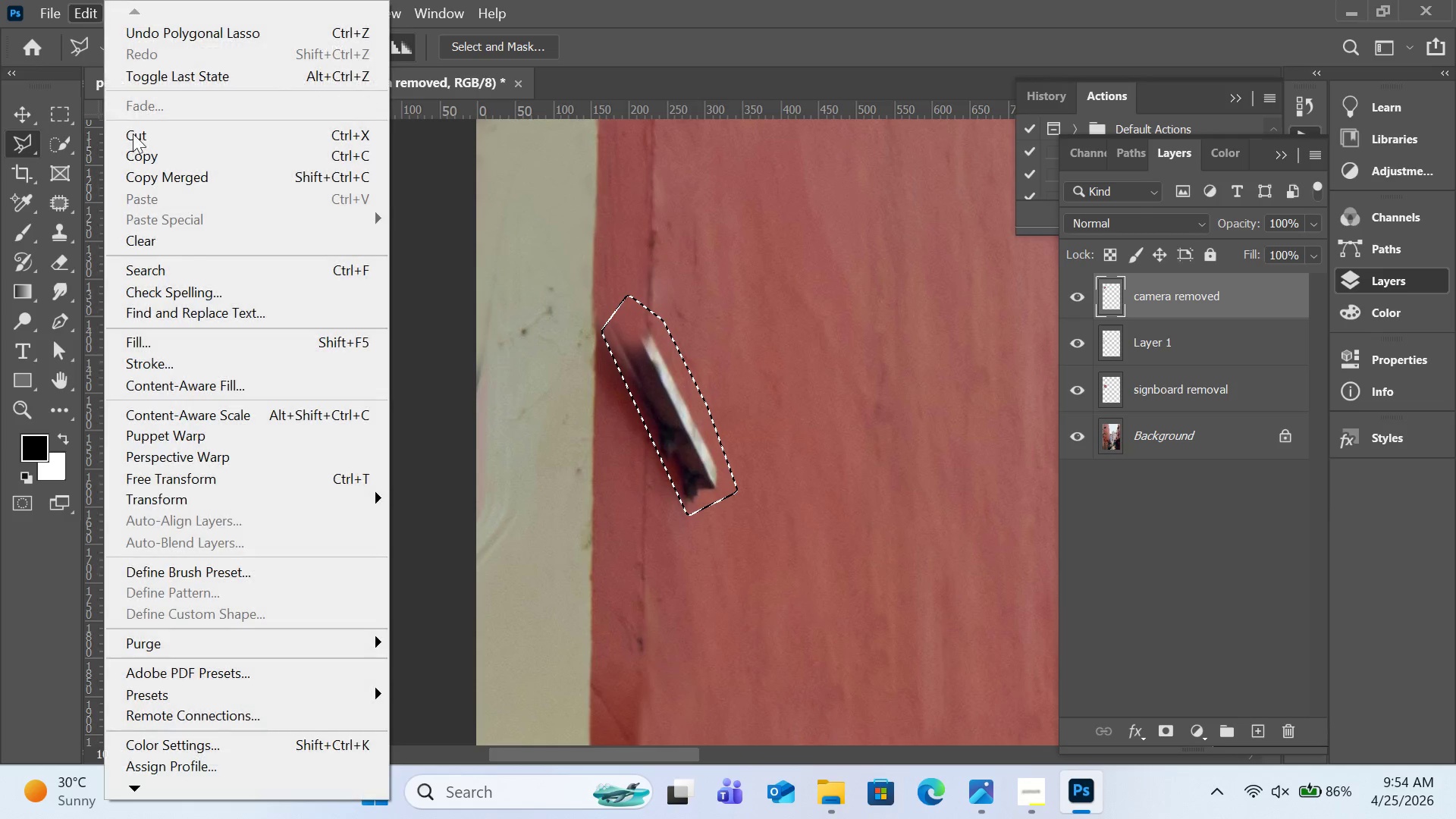 
left_click([293, 381])
 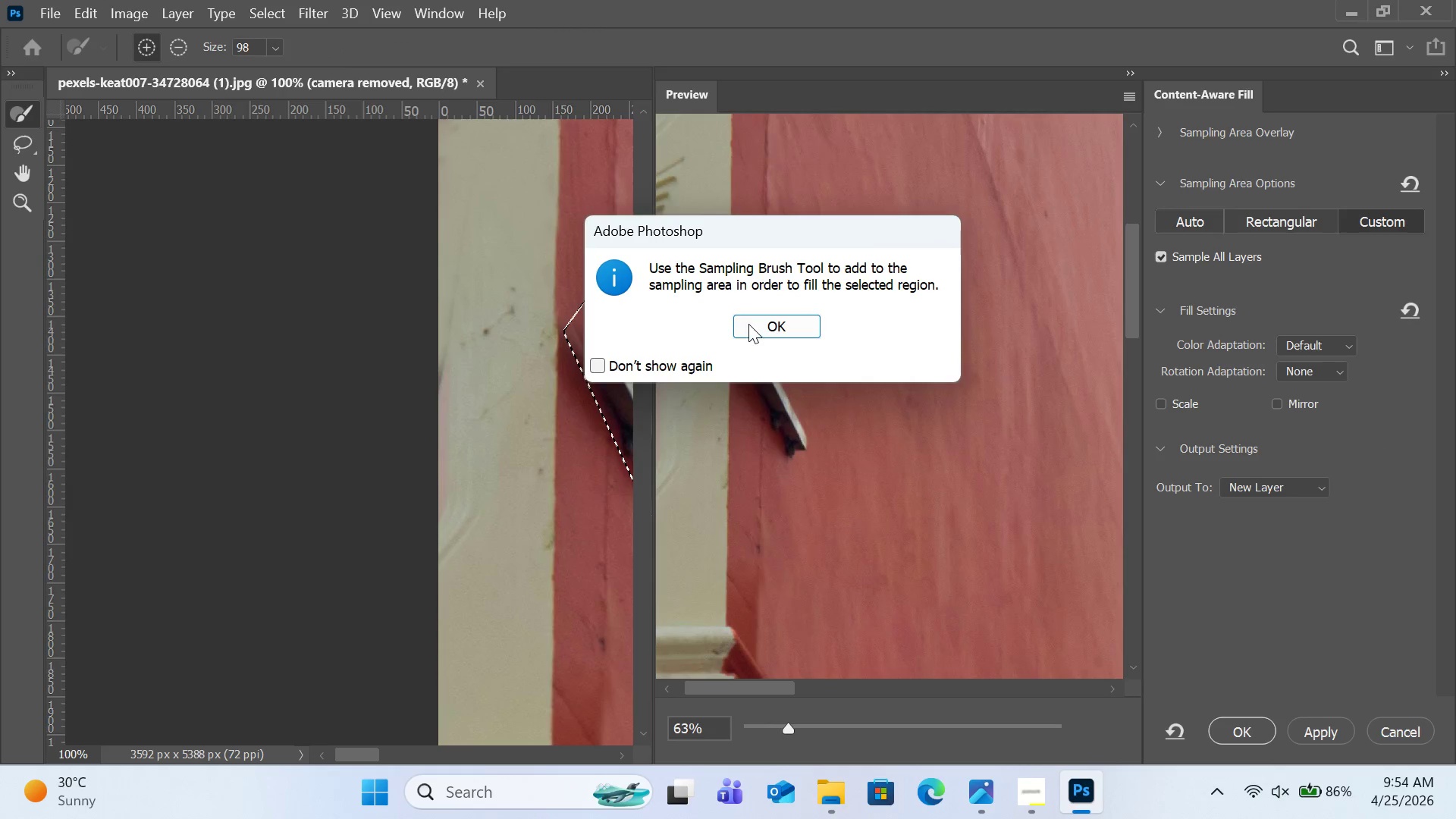 
left_click([783, 328])
 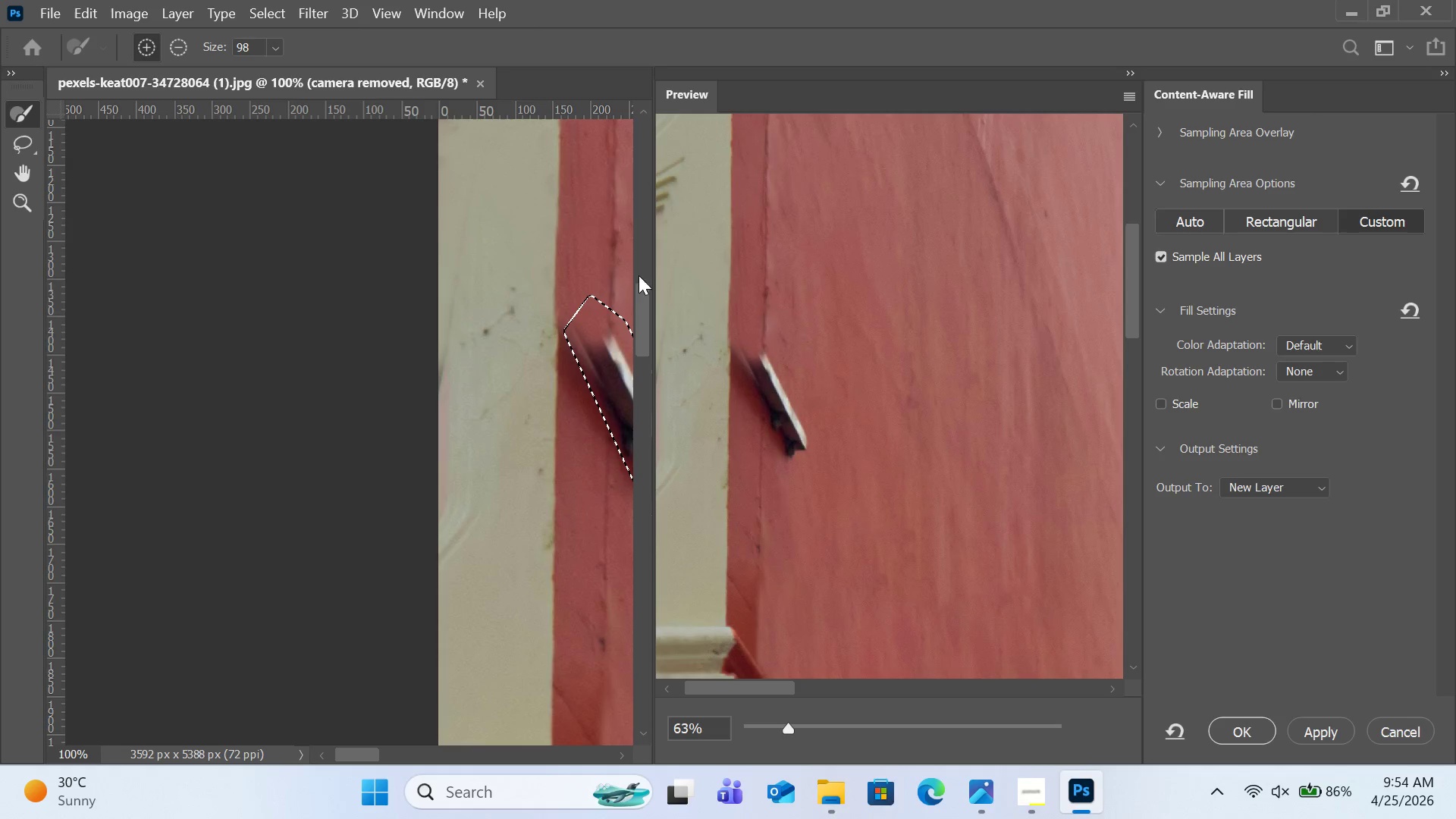 
wait(5.66)
 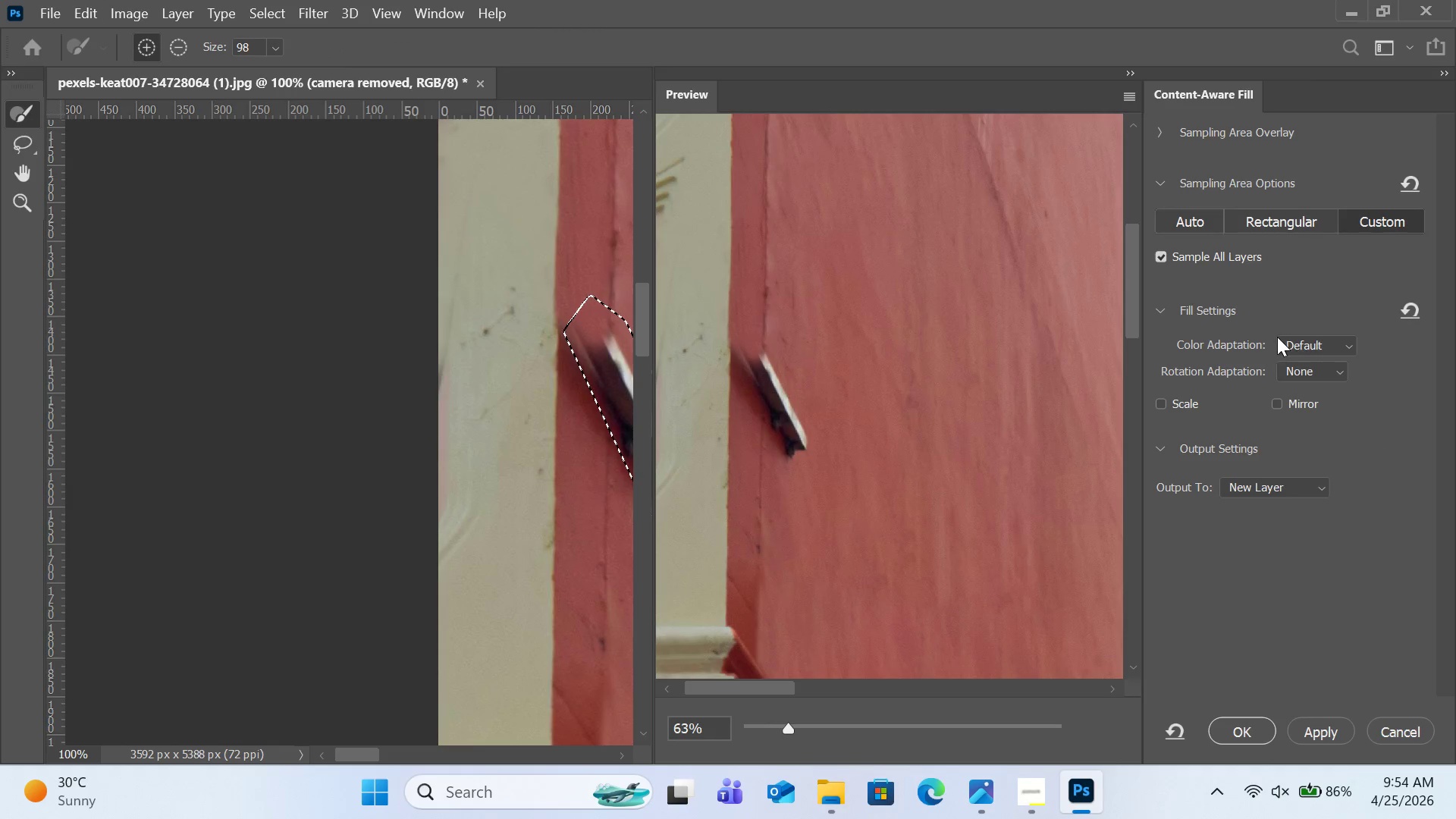 
left_click_drag(start_coordinate=[595, 187], to_coordinate=[610, 279])
 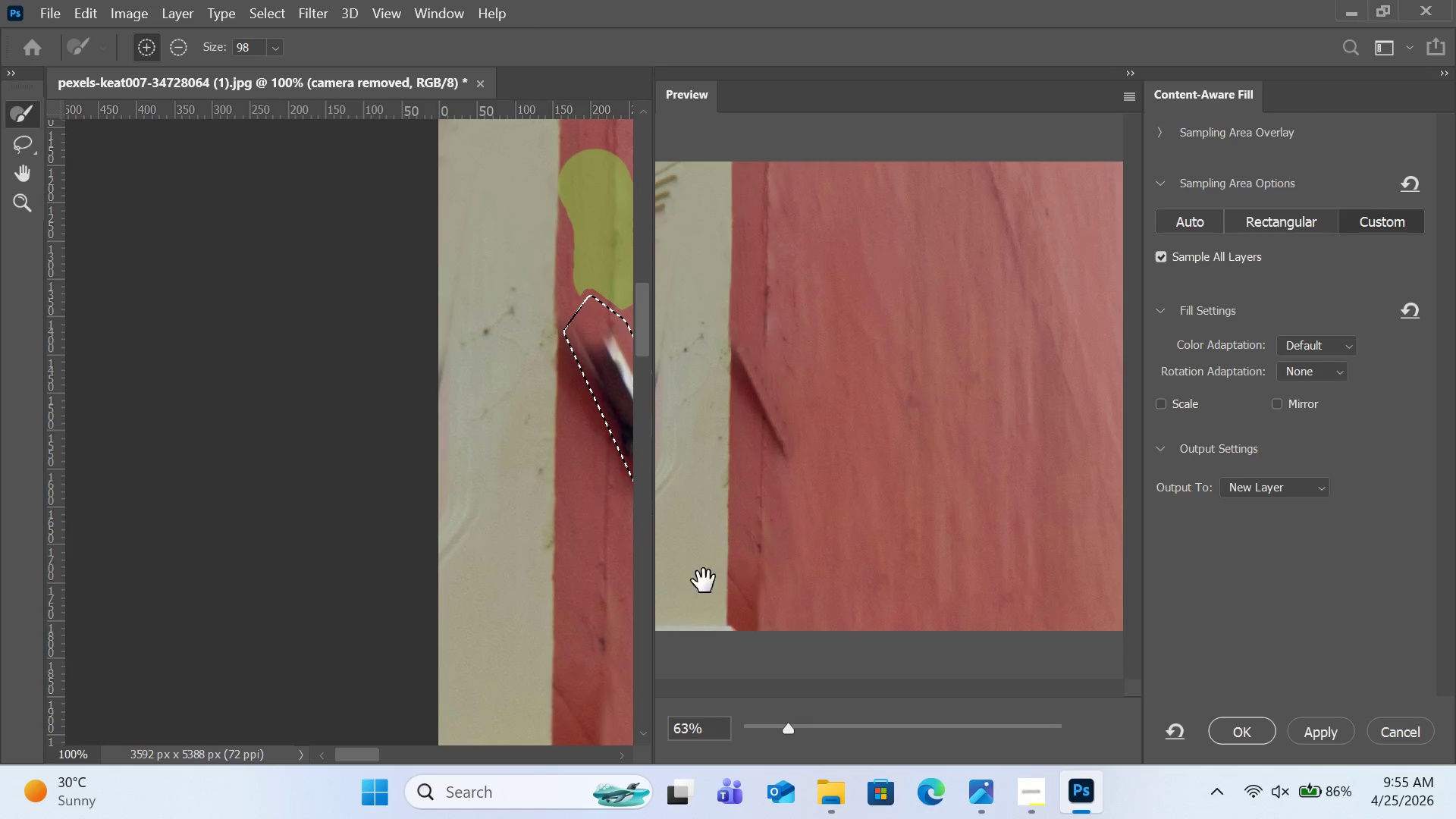 
left_click_drag(start_coordinate=[583, 585], to_coordinate=[588, 476])
 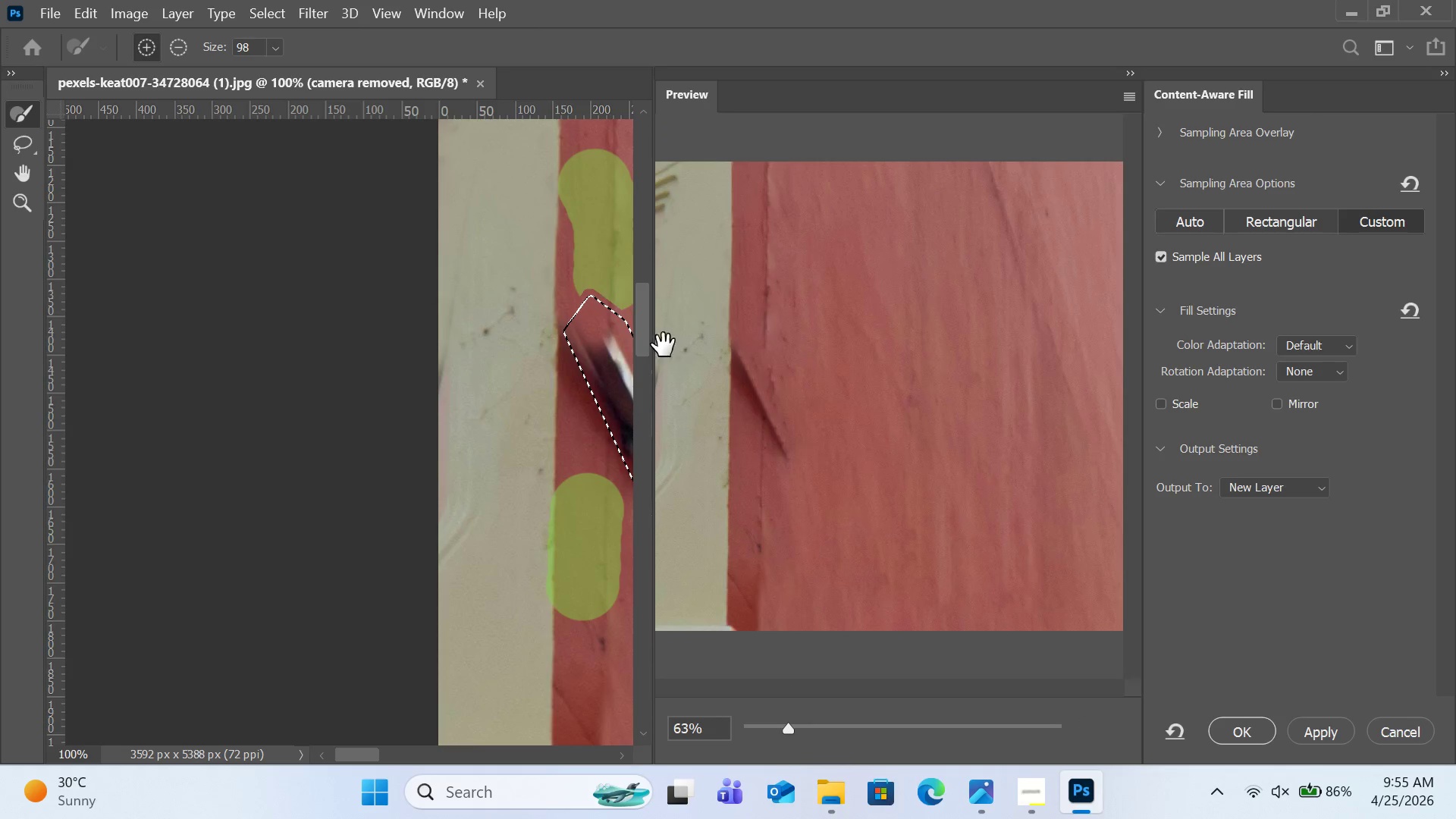 
left_click_drag(start_coordinate=[604, 162], to_coordinate=[664, 120])
 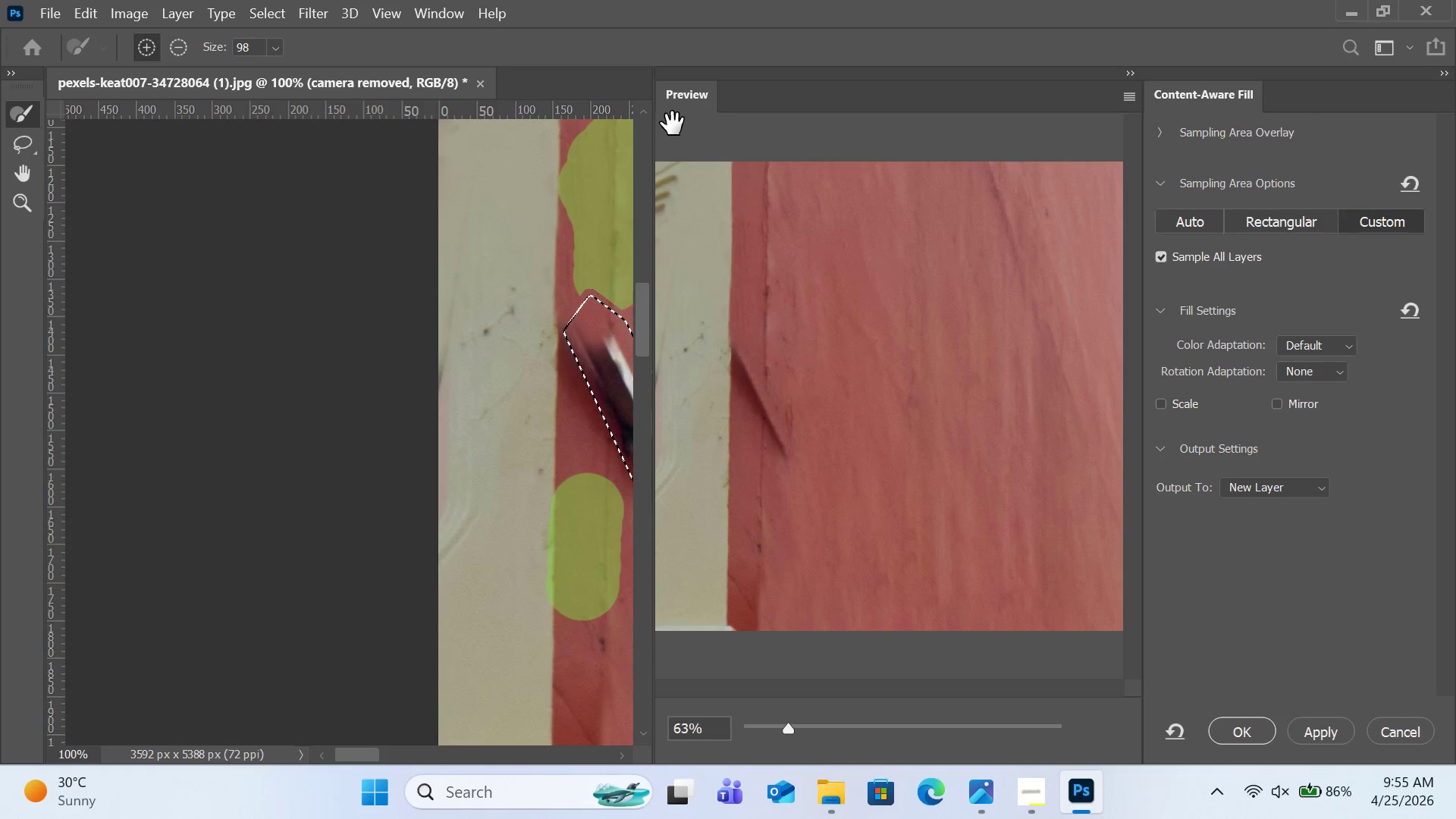 
left_click([1250, 725])
 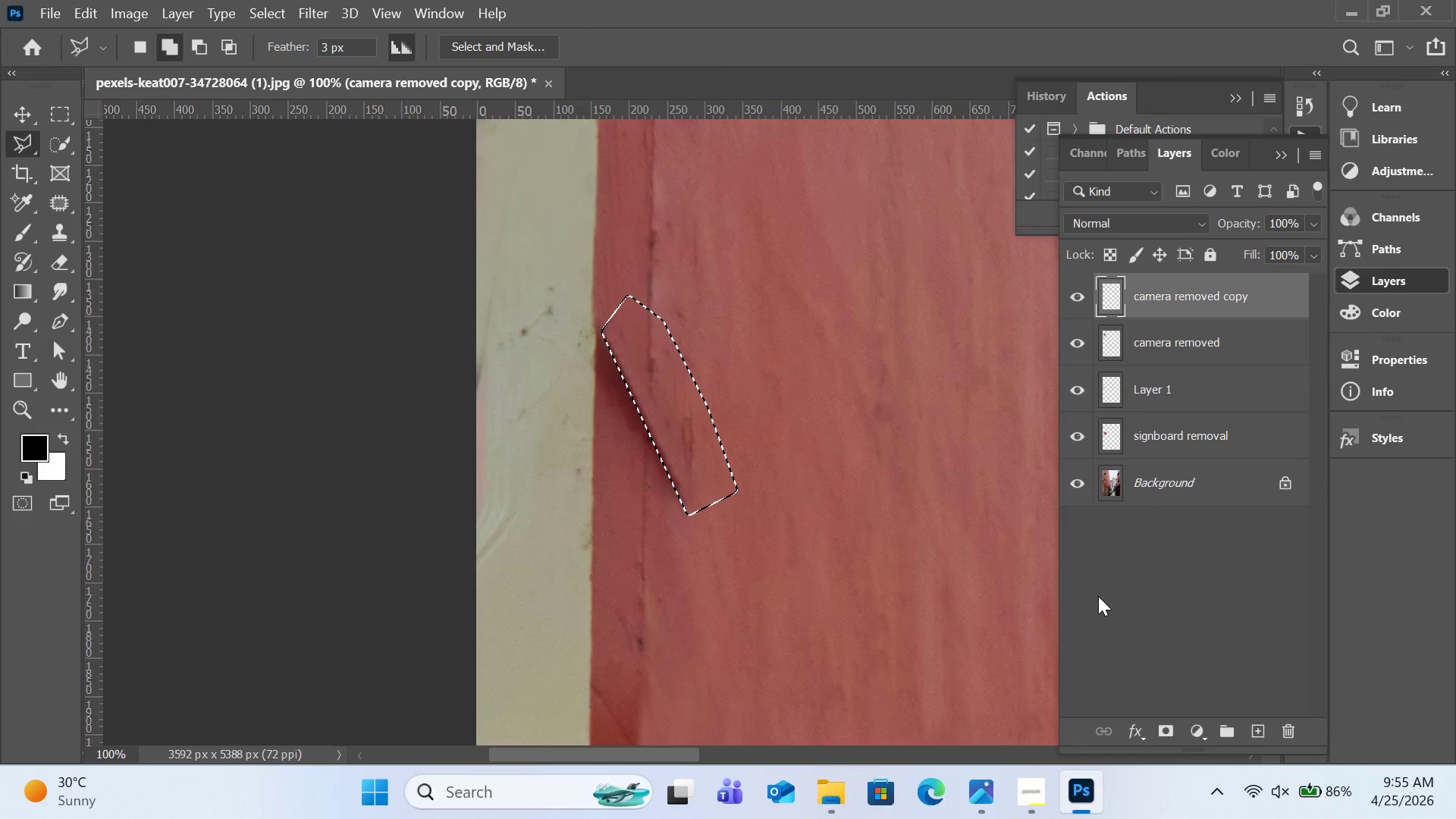 
key(Control+D)
 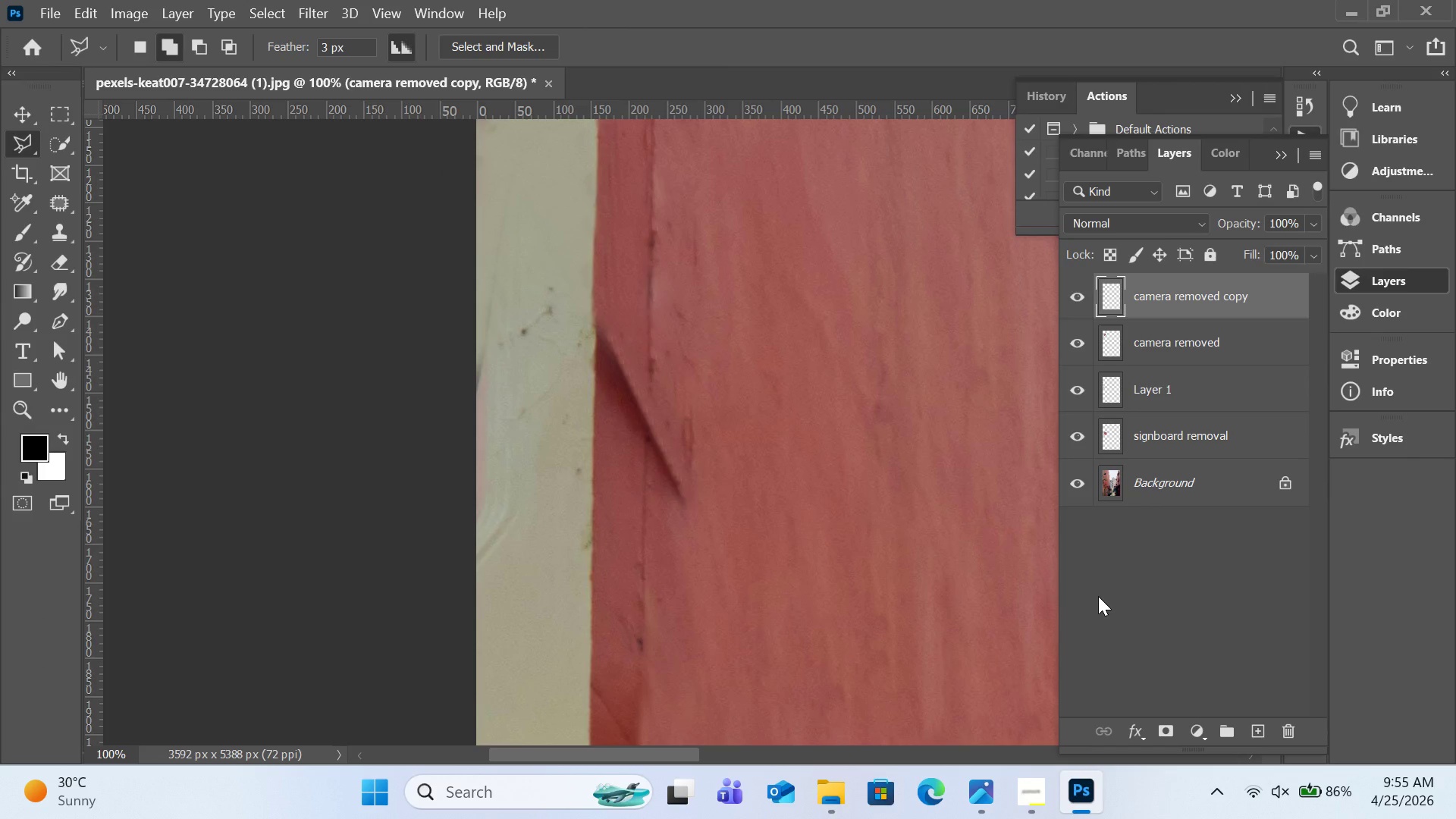 
key(Control+Z)
 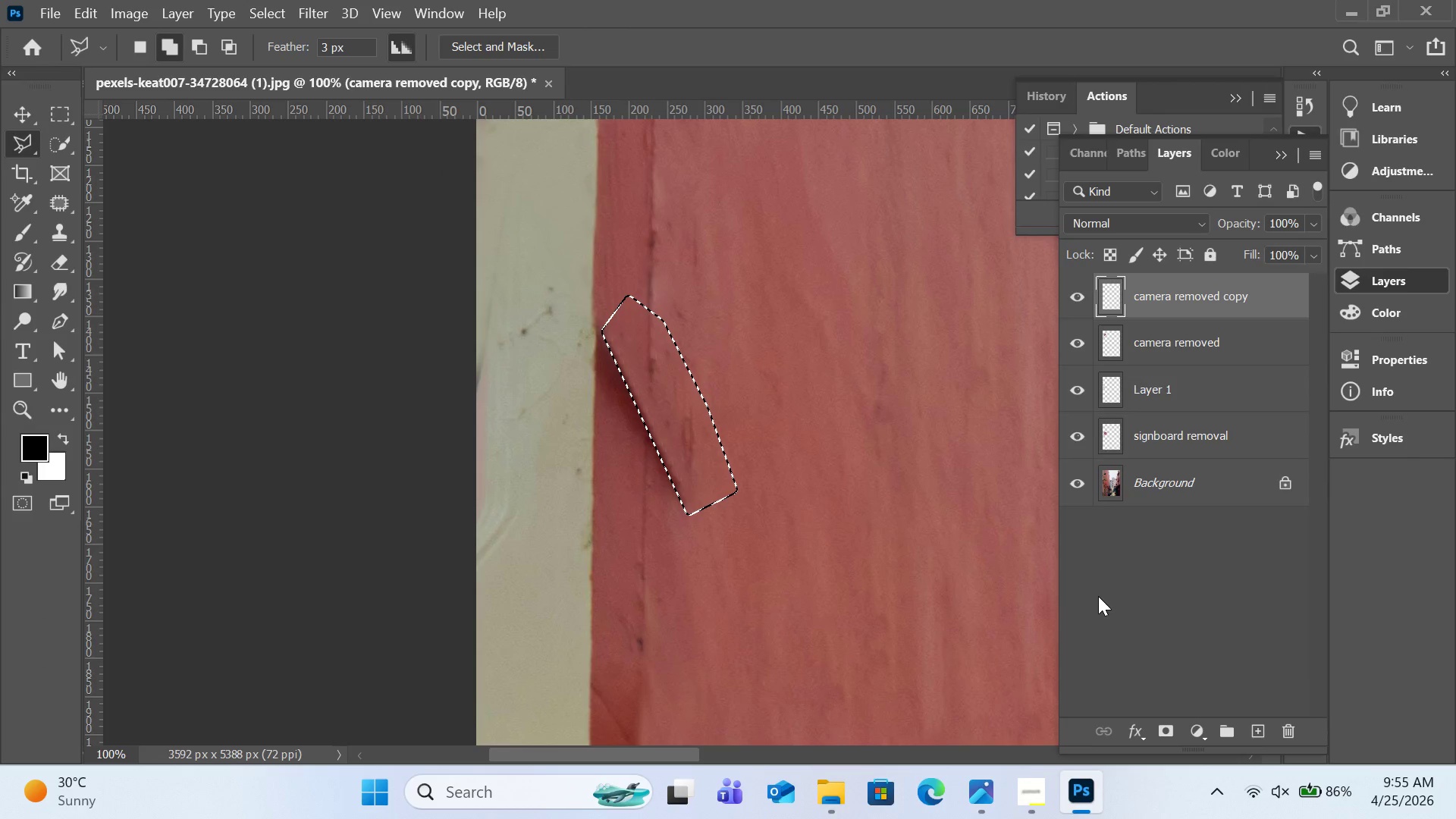 
key(Control+Z)
 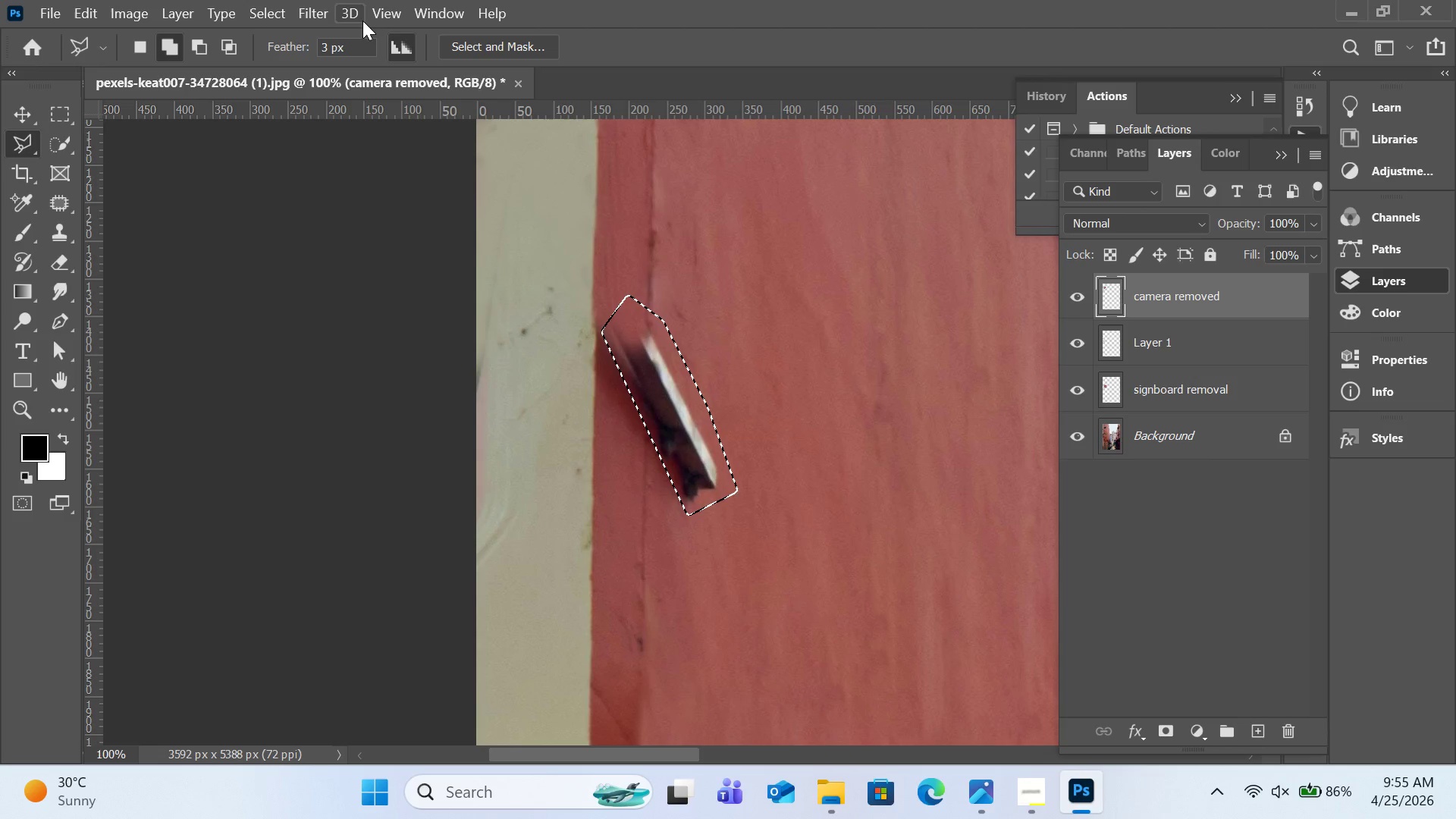 
left_click([245, 11])
 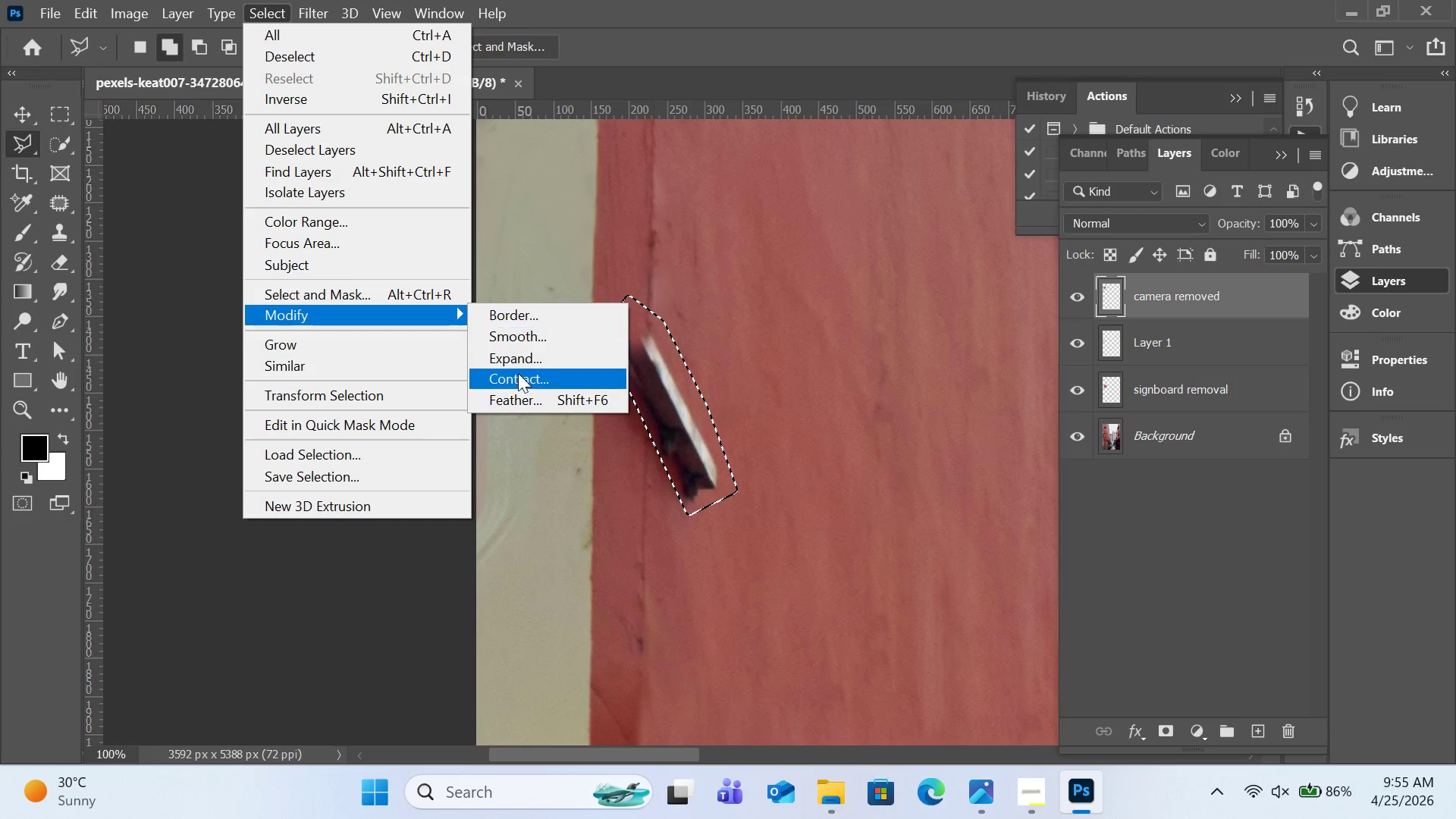 
left_click_drag(start_coordinate=[519, 385], to_coordinate=[519, 389])
 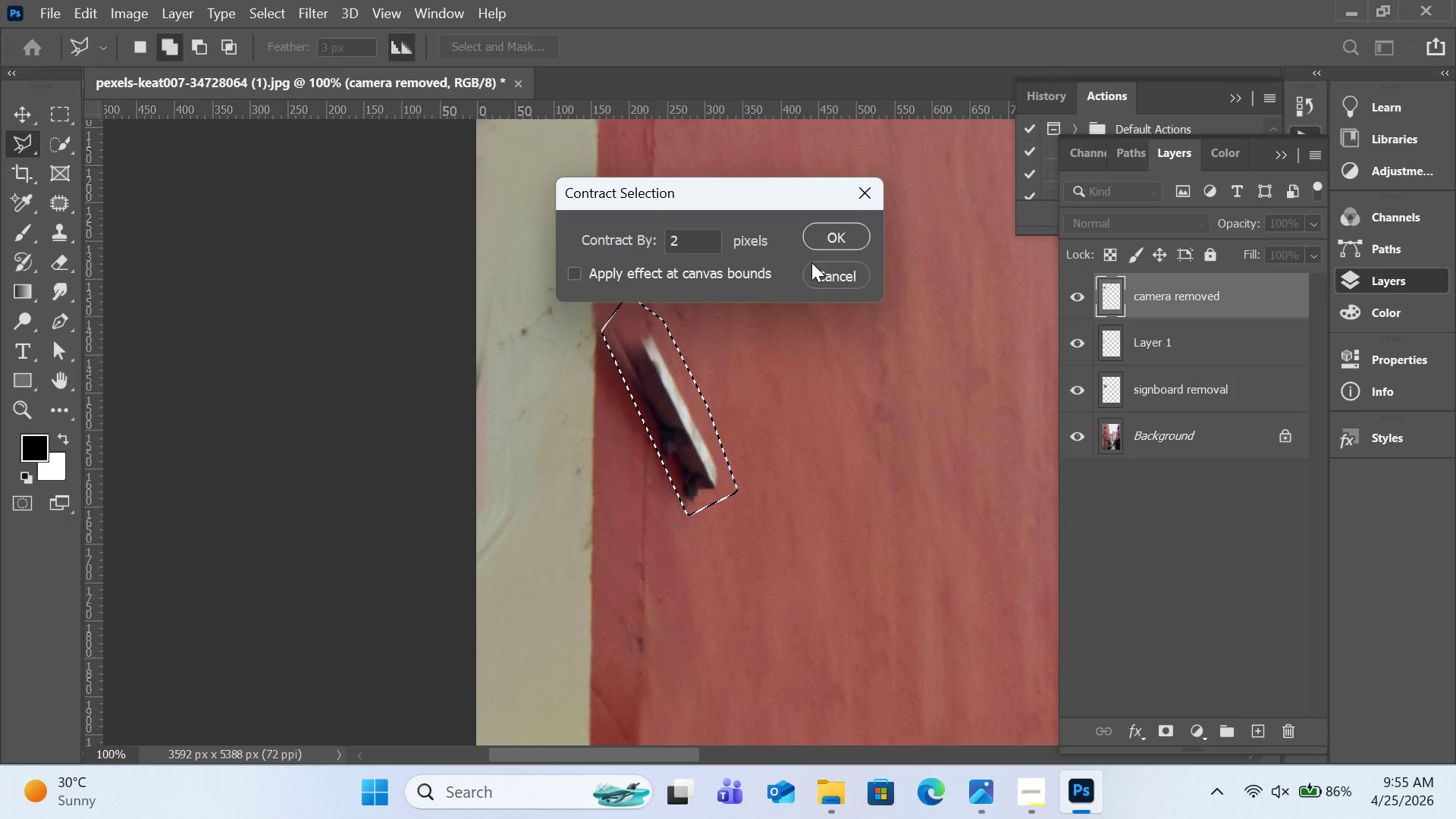 
left_click([815, 279])
 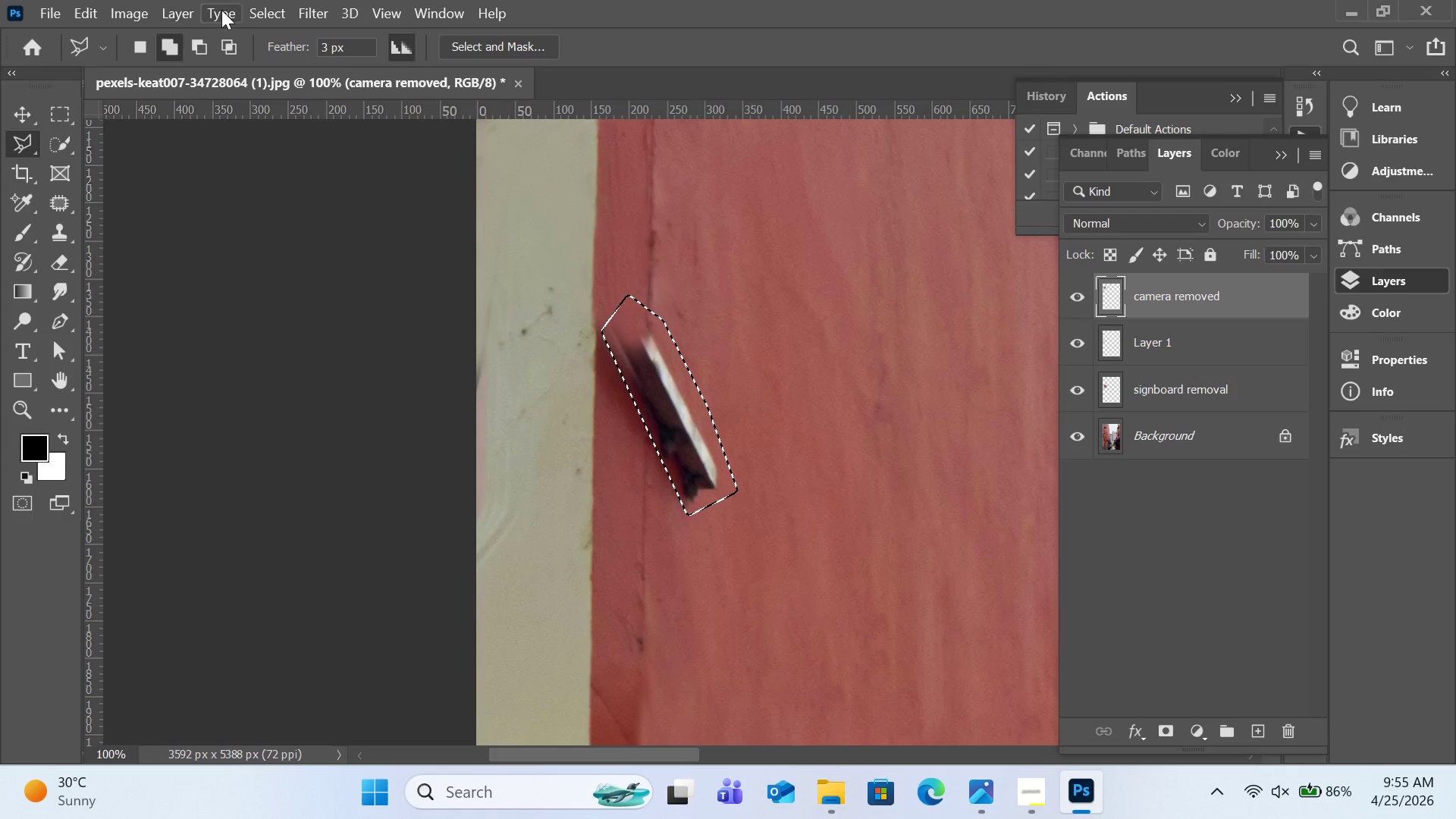 
left_click([289, 8])
 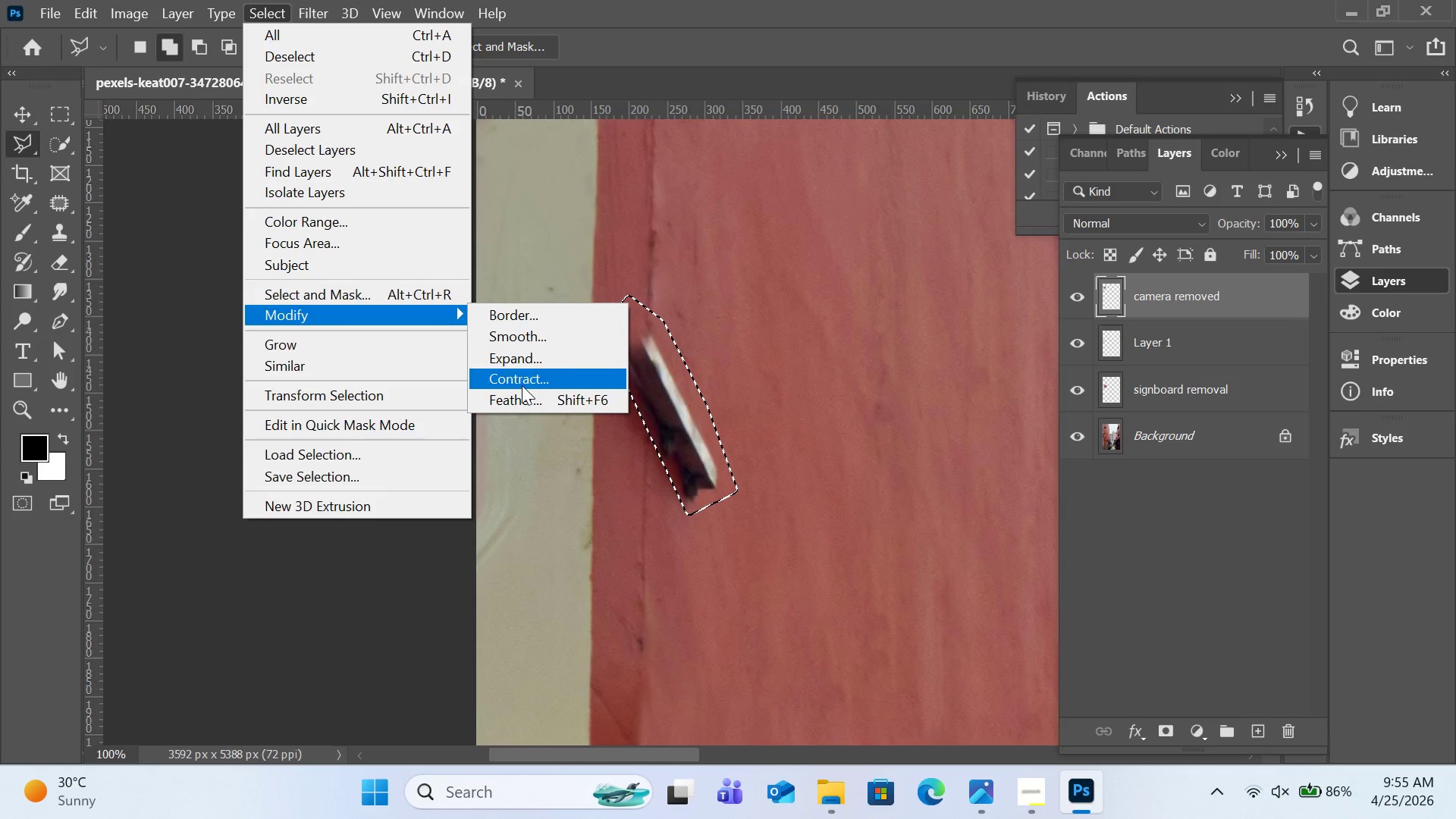 
left_click([523, 391])
 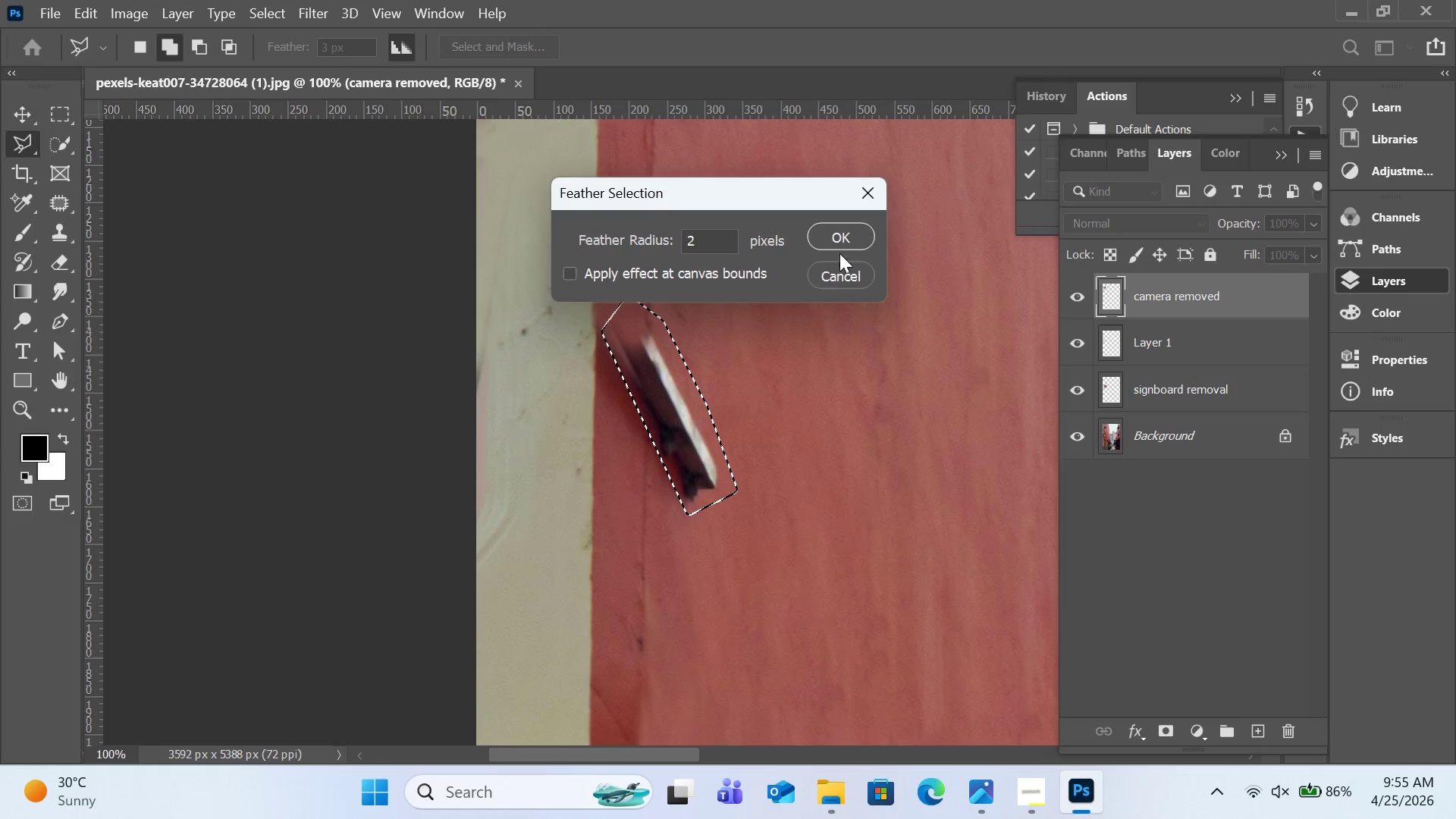 
left_click([847, 240])
 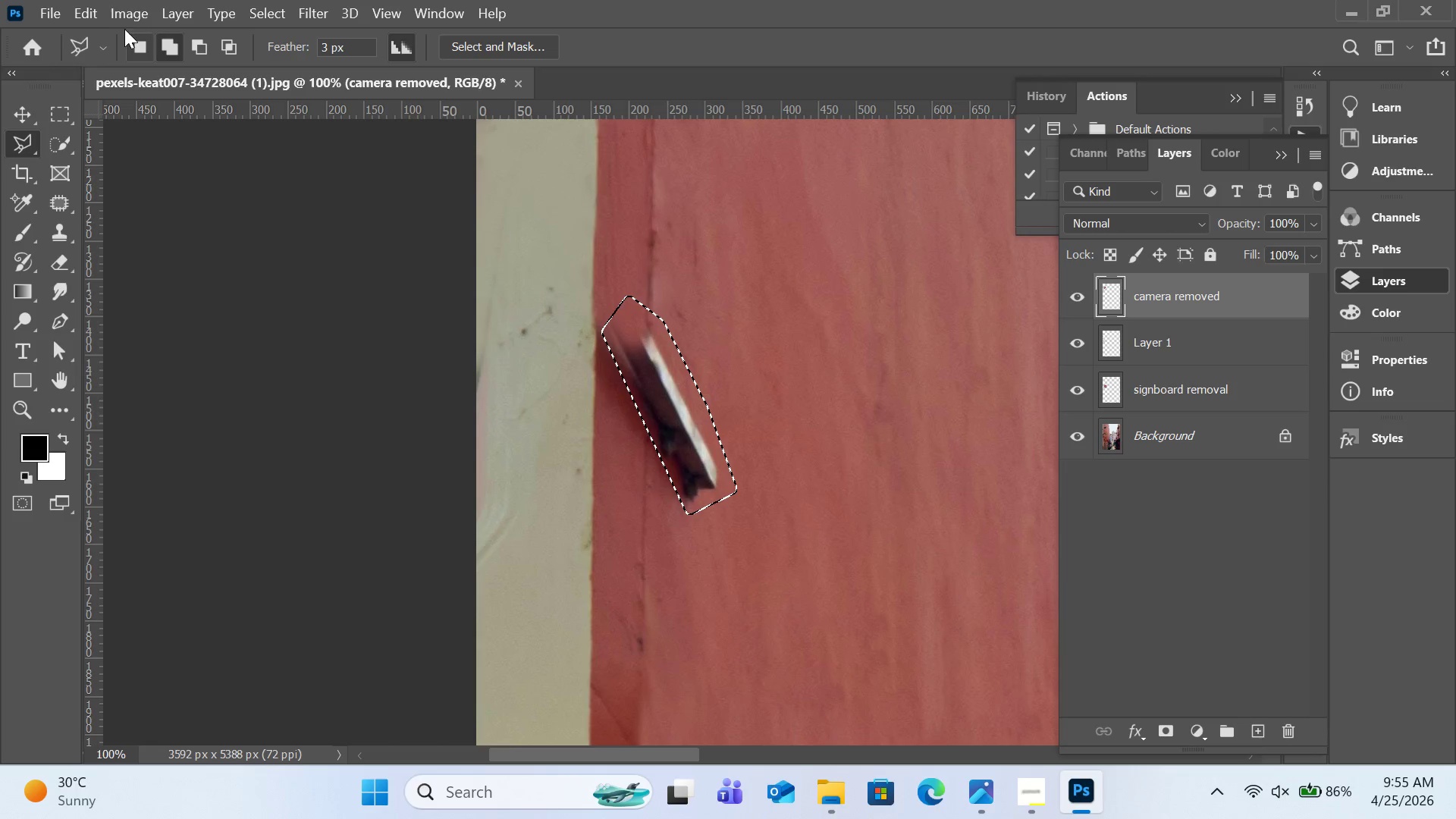 
left_click([91, 14])
 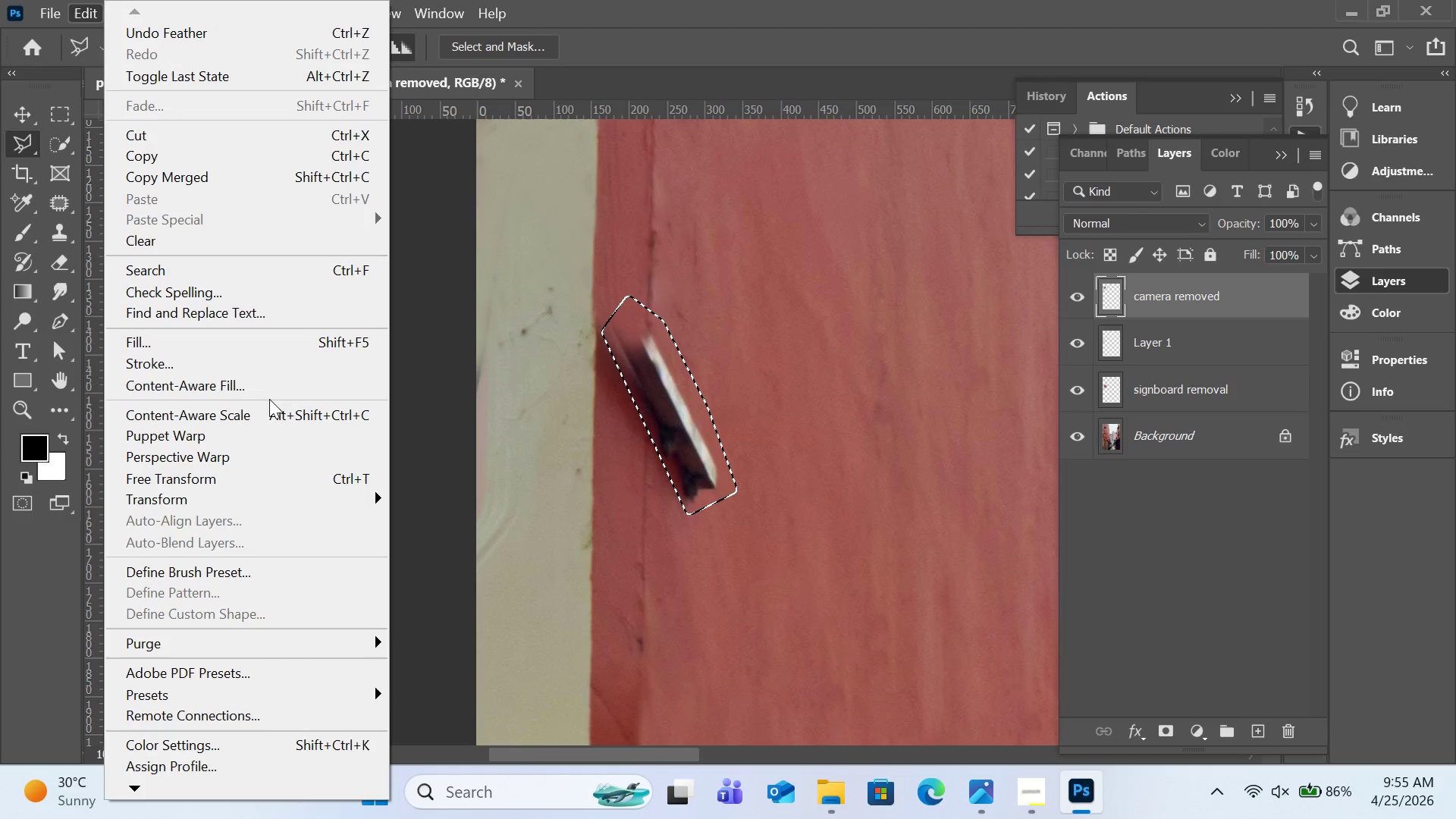 
left_click([272, 395])
 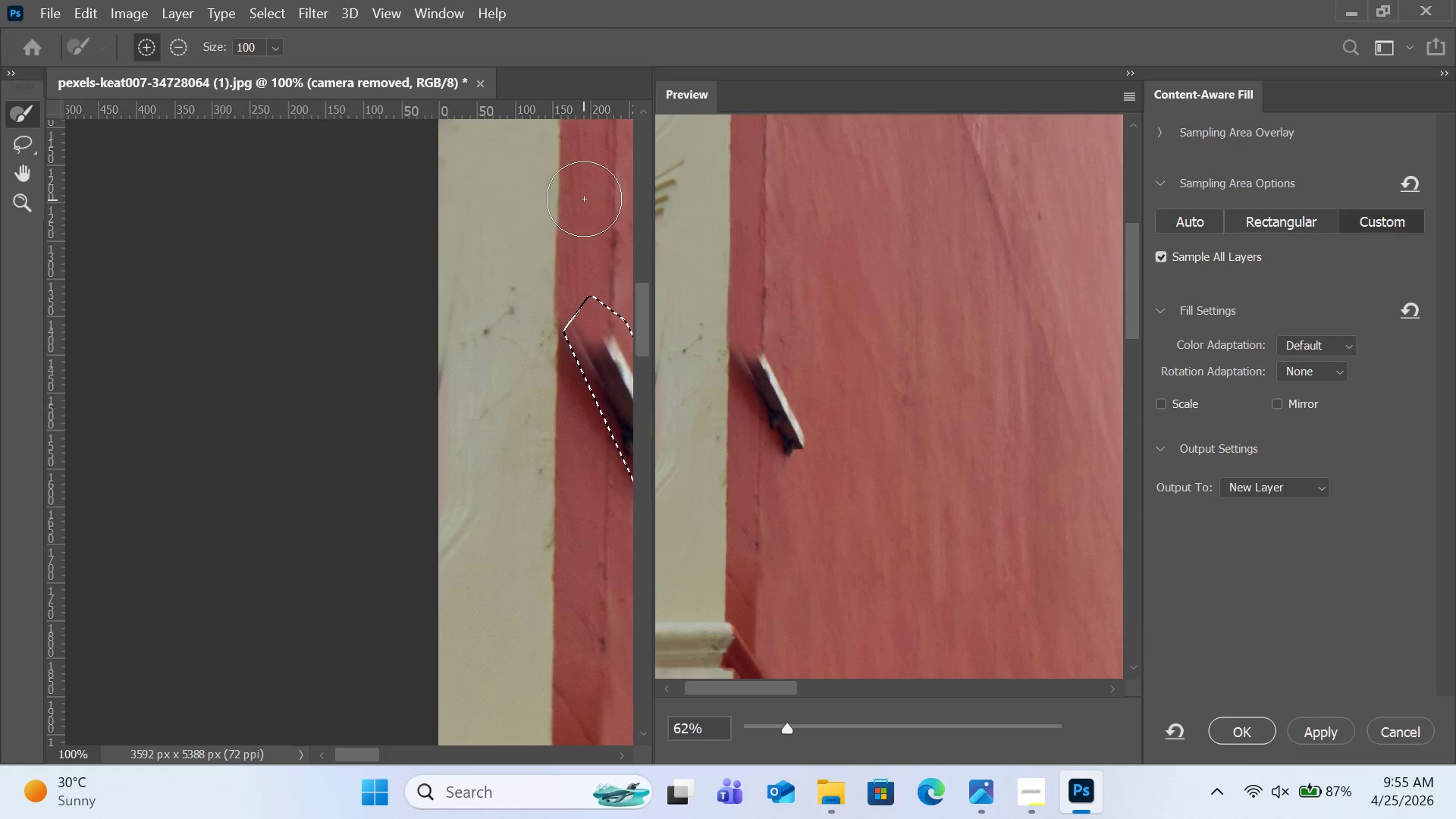 
wait(5.25)
 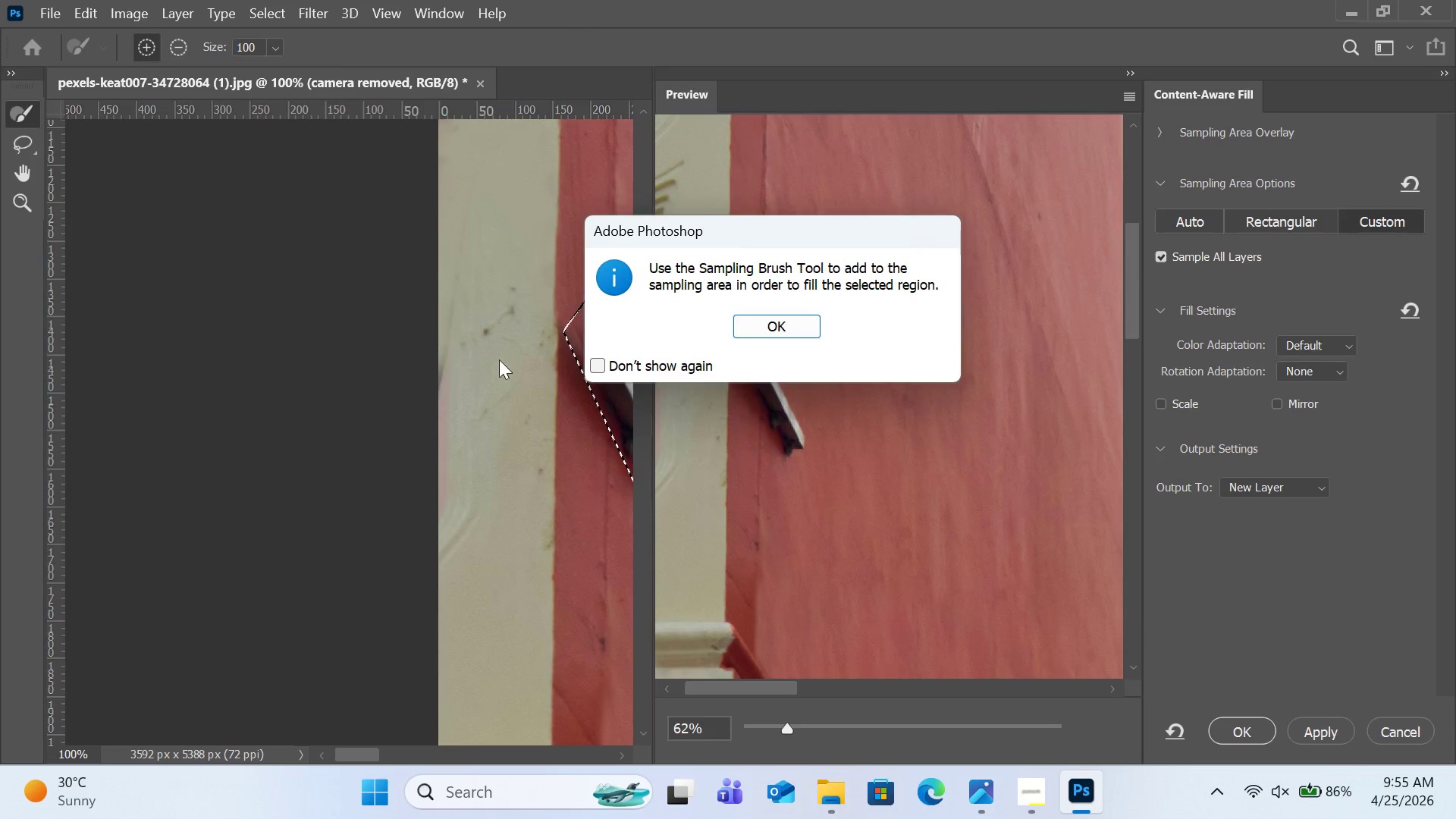 
hold_key(key=H, duration=1.52)
 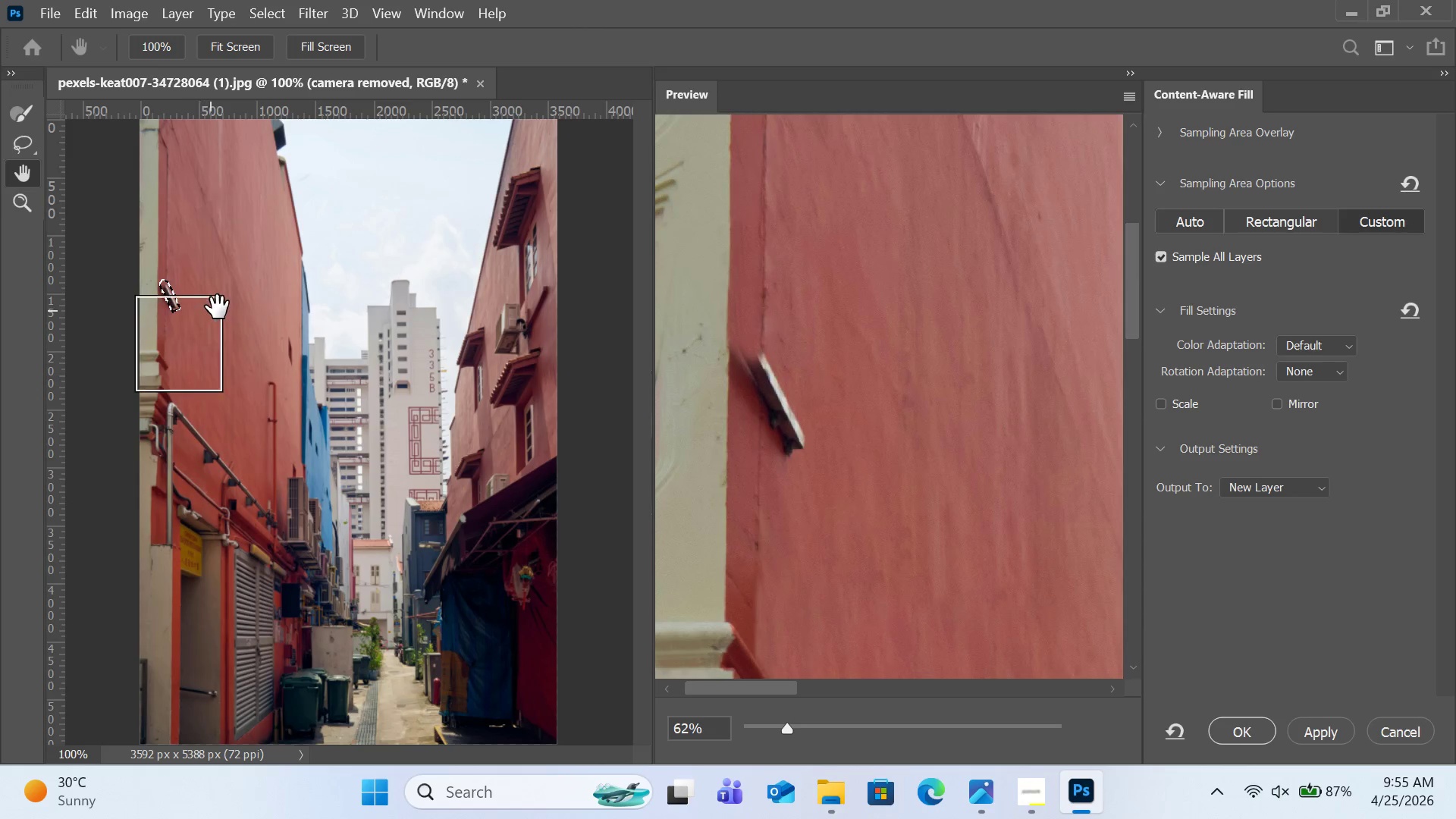 
left_click_drag(start_coordinate=[594, 191], to_coordinate=[220, 305])
 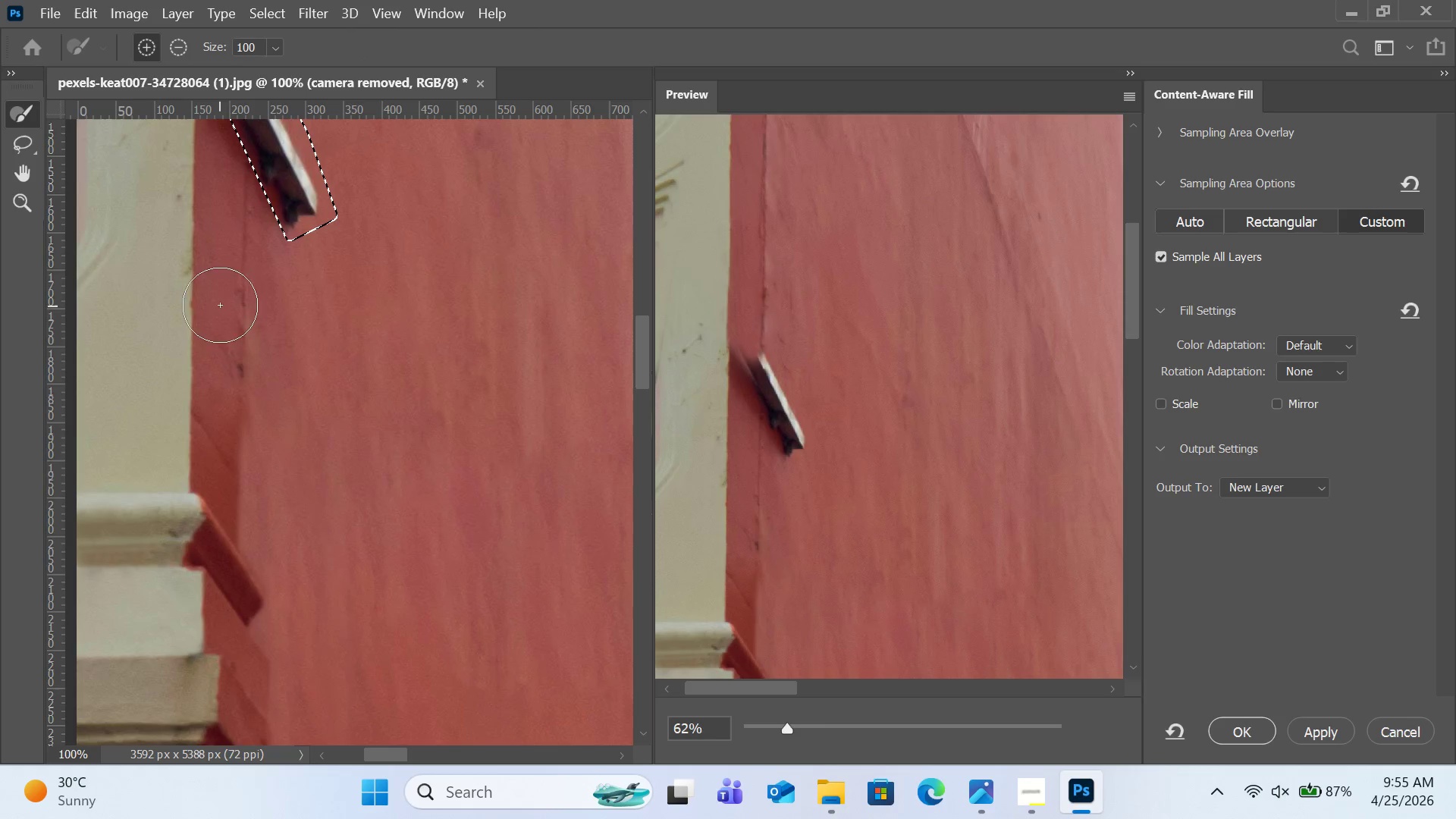 
hold_key(key=H, duration=0.97)
 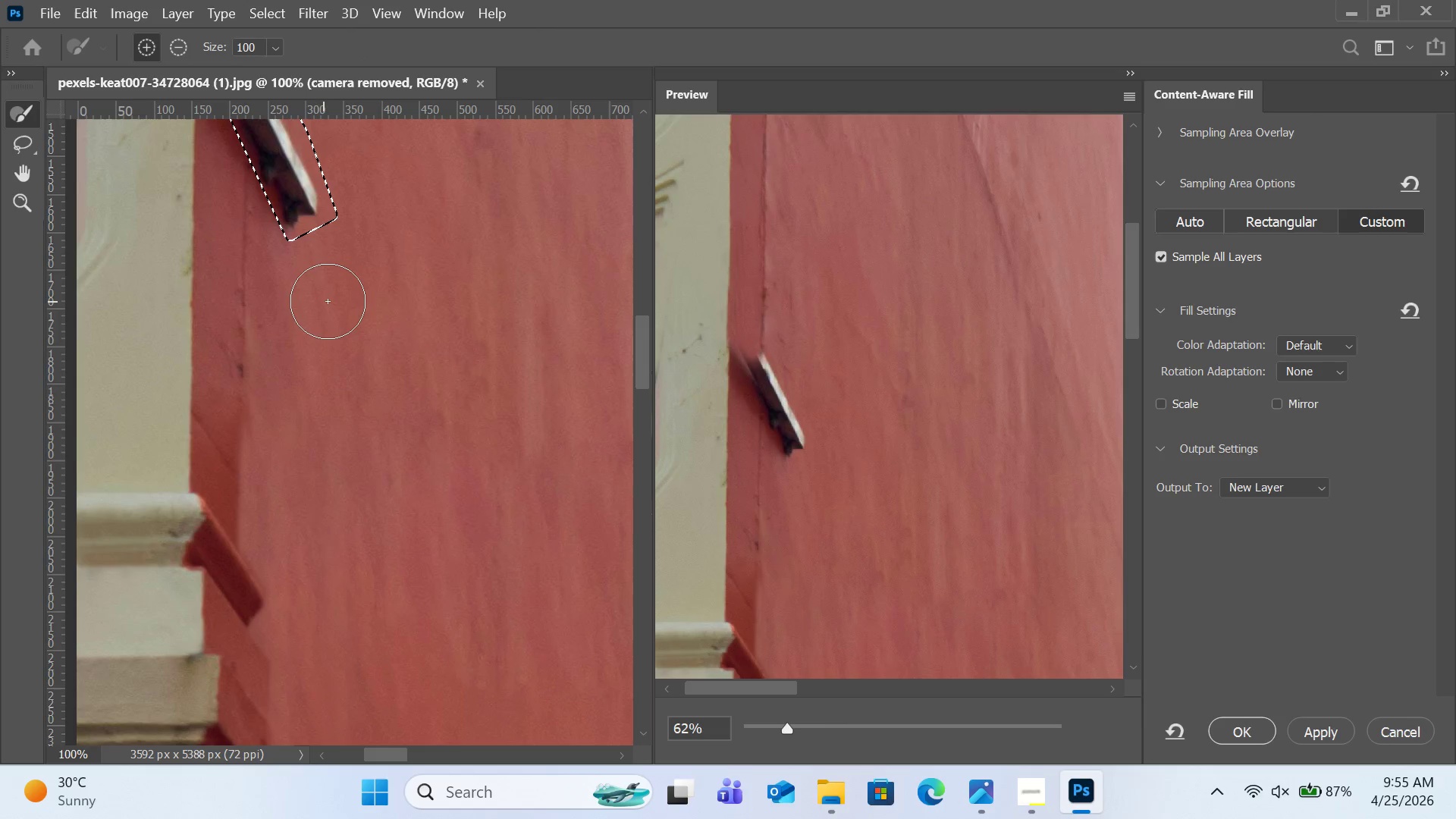 
left_click_drag(start_coordinate=[328, 300], to_coordinate=[479, 541])
 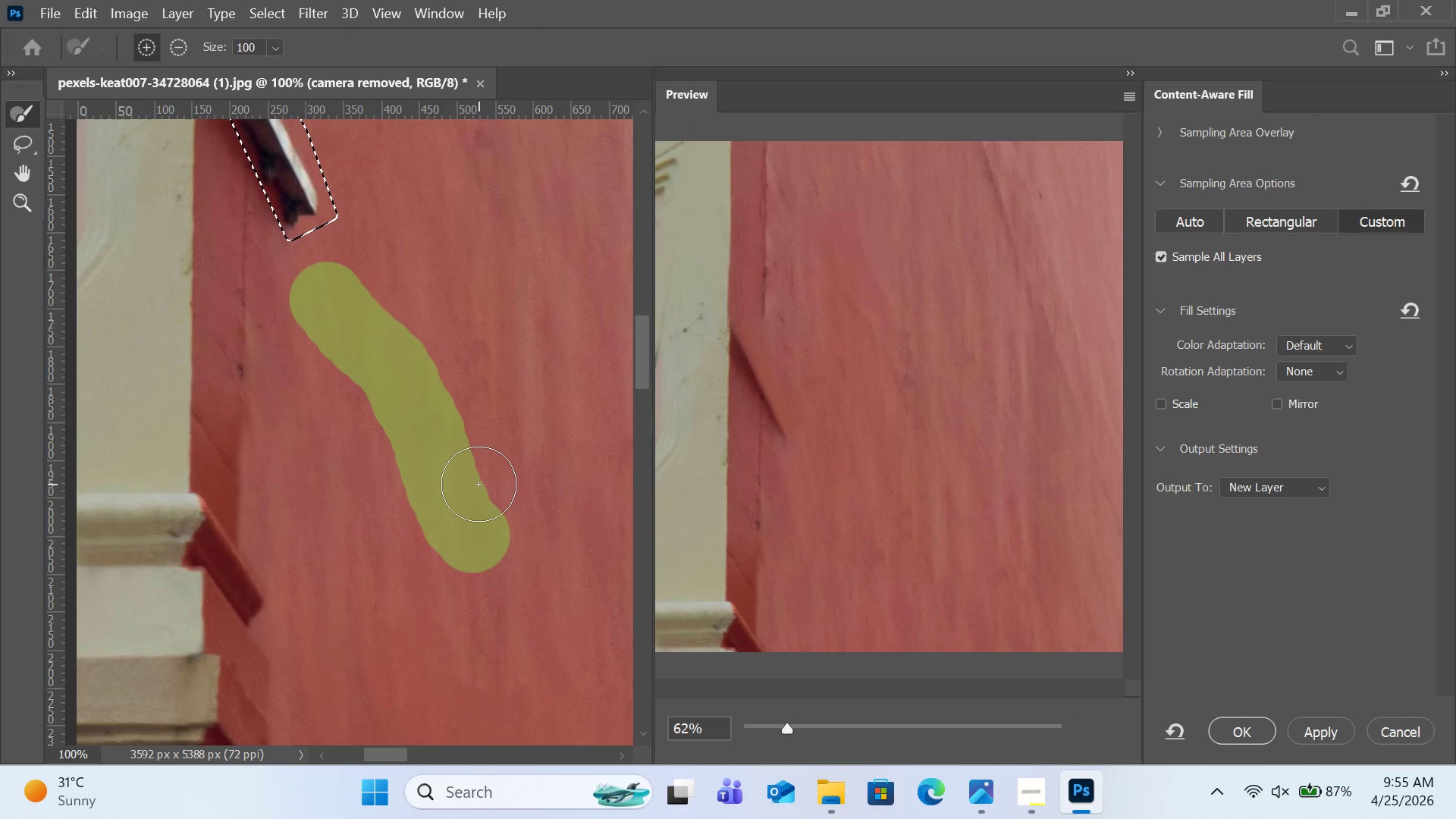 
left_click_drag(start_coordinate=[474, 388], to_coordinate=[471, 237])
 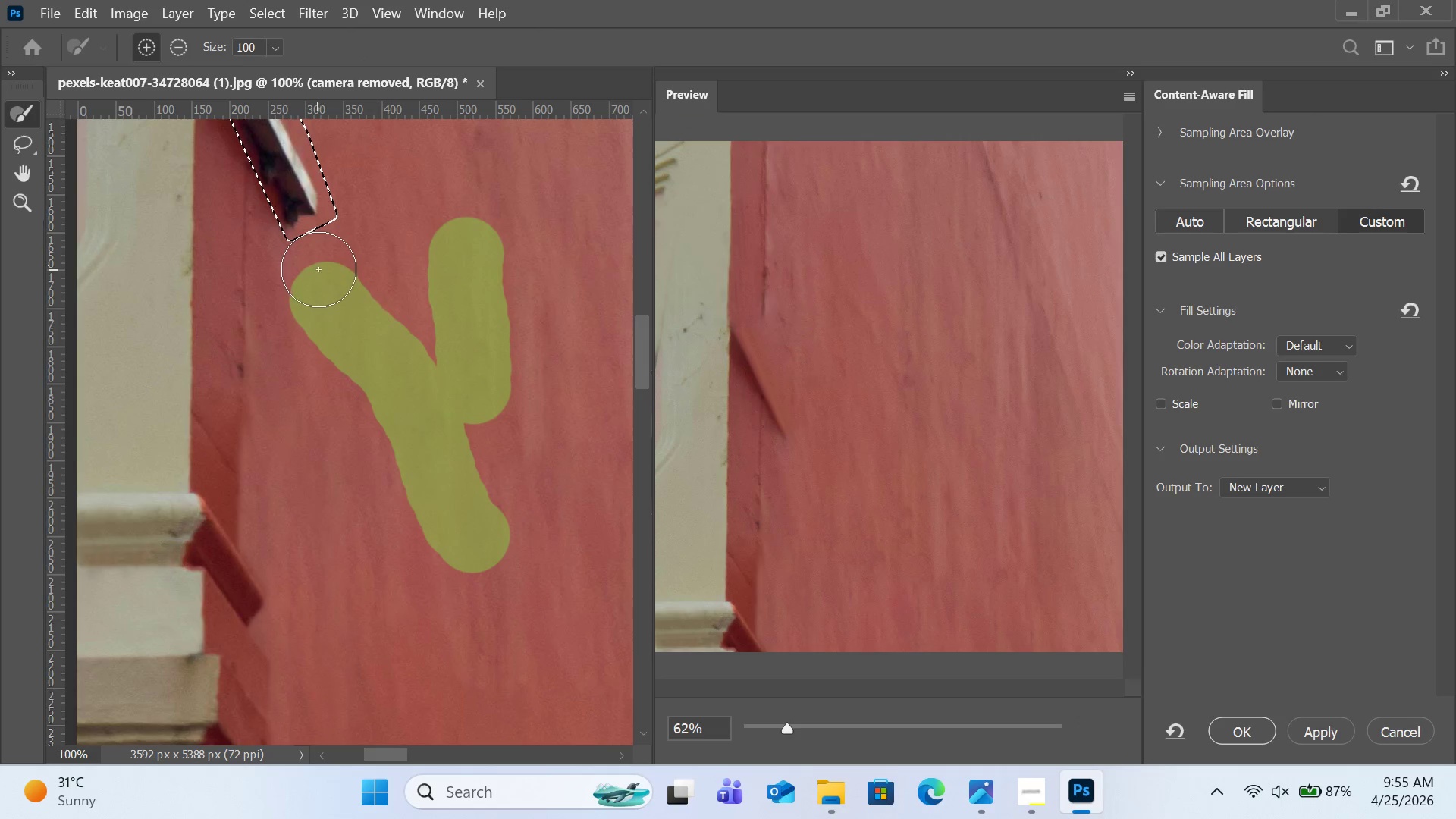 
left_click_drag(start_coordinate=[241, 274], to_coordinate=[242, 364])
 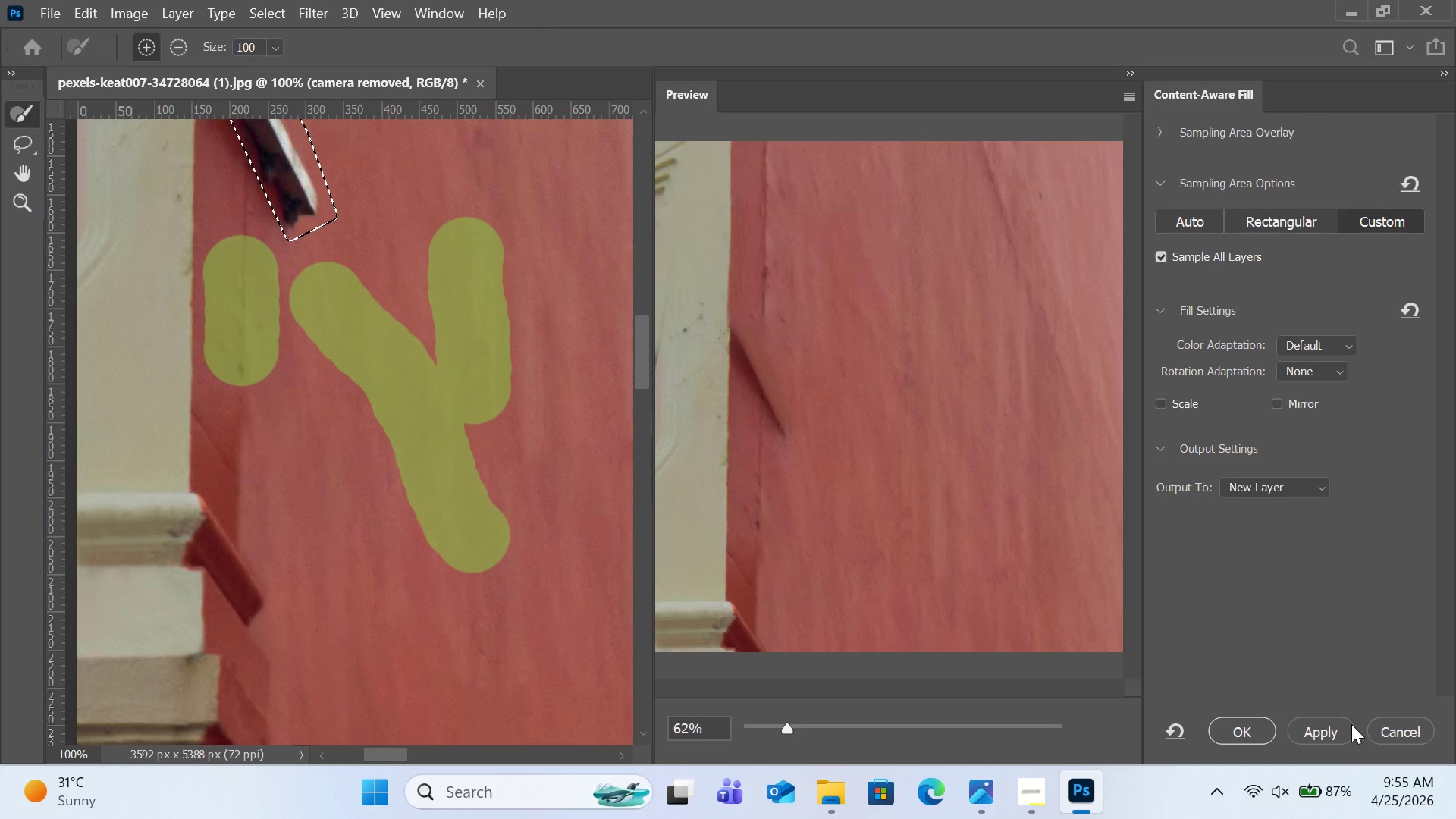 
left_click([1348, 725])
 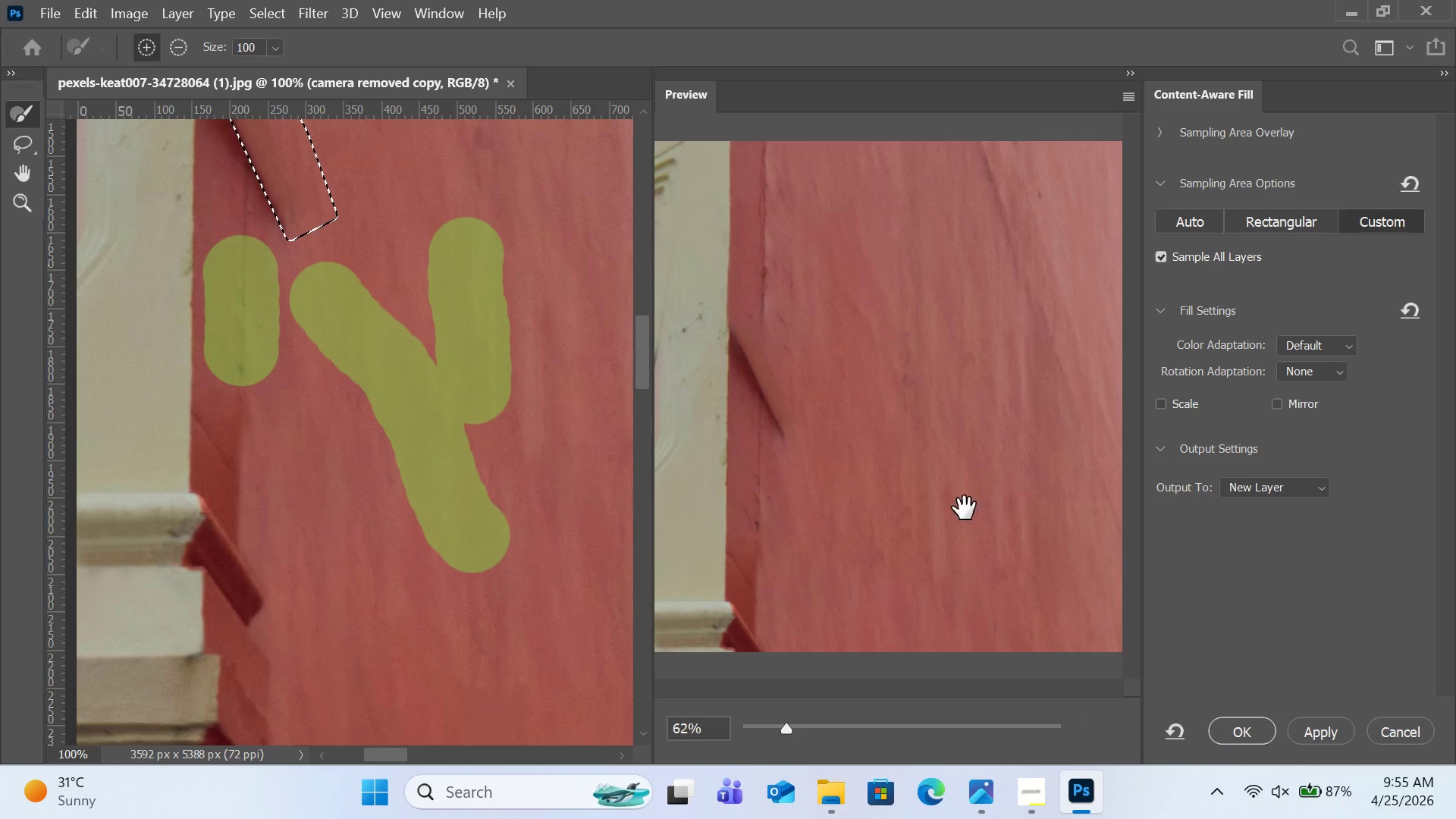 
scroll: coordinate [902, 482], scroll_direction: up, amount: 12.0
 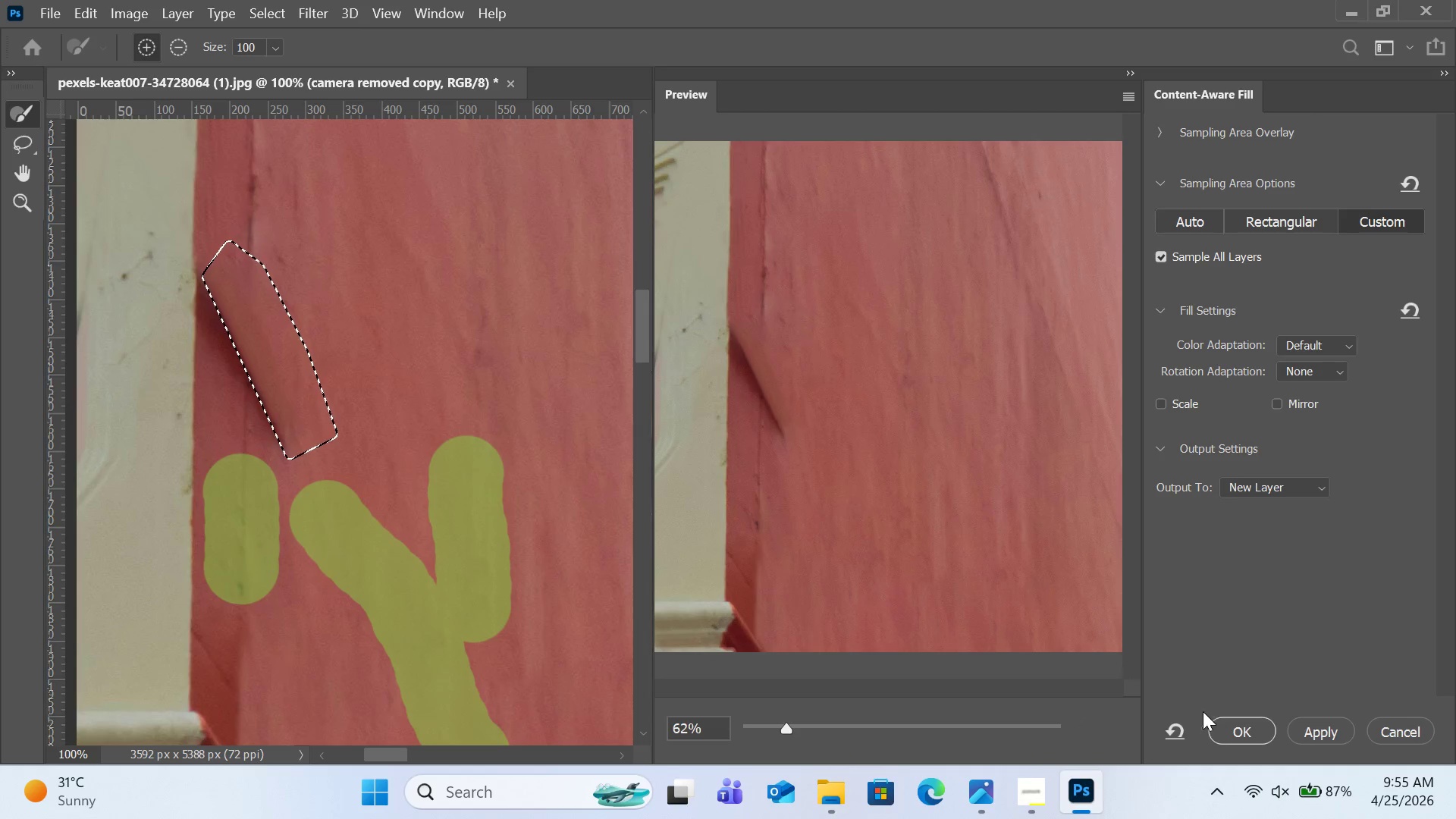 
left_click([1182, 733])
 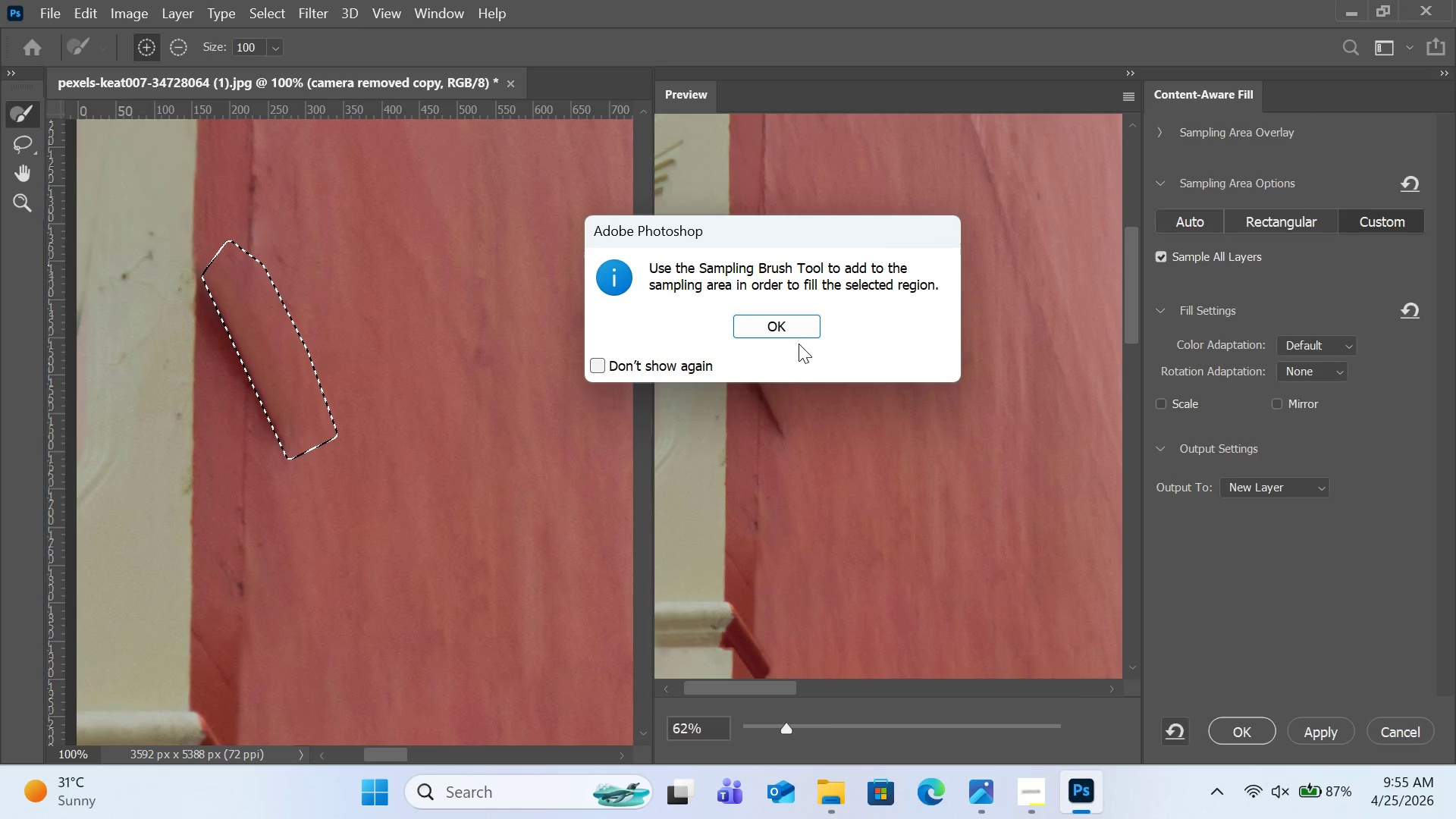 
left_click([791, 318])
 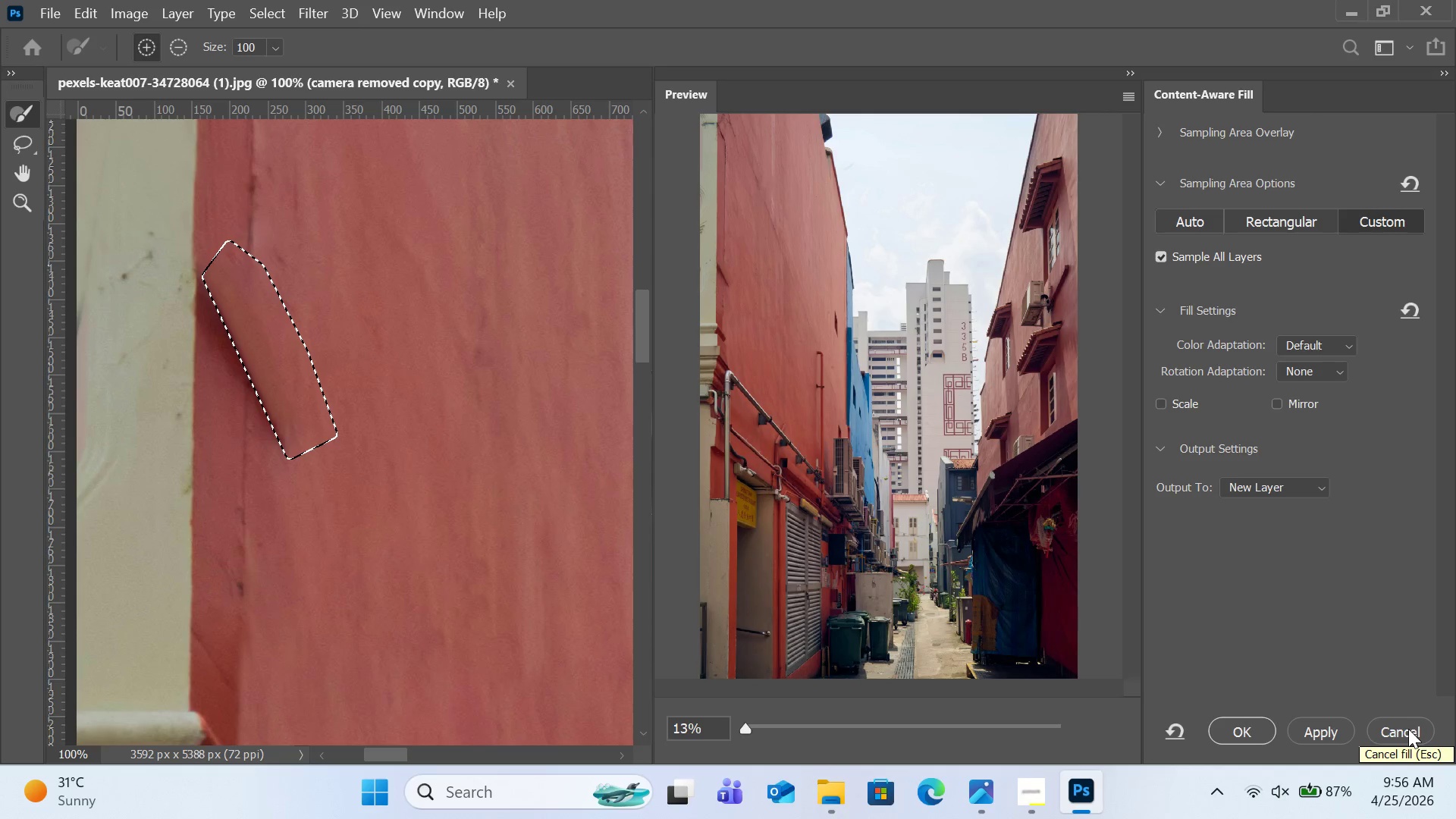 
wait(6.7)
 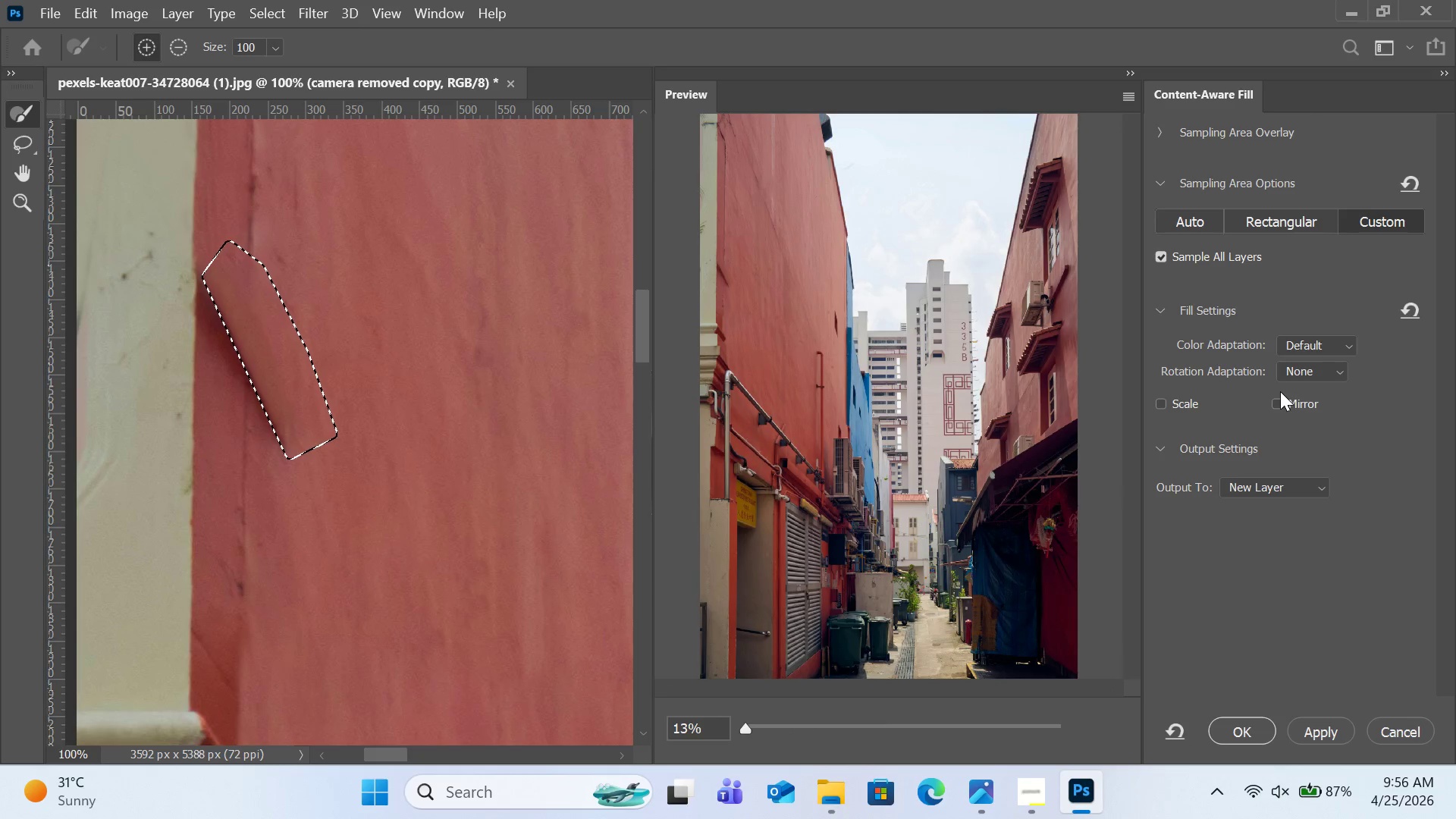 
left_click([1408, 729])
 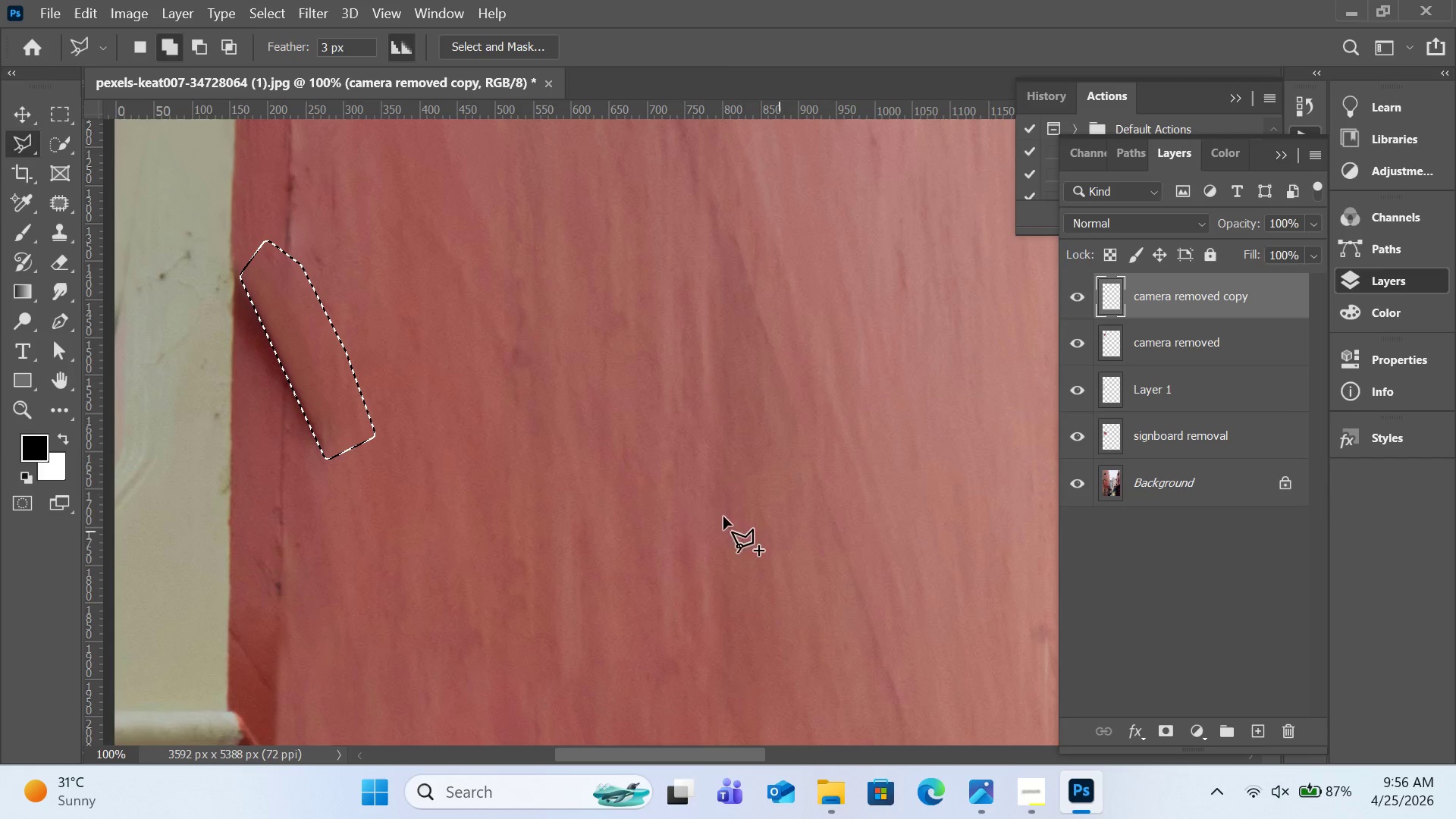 
key(Control+D)
 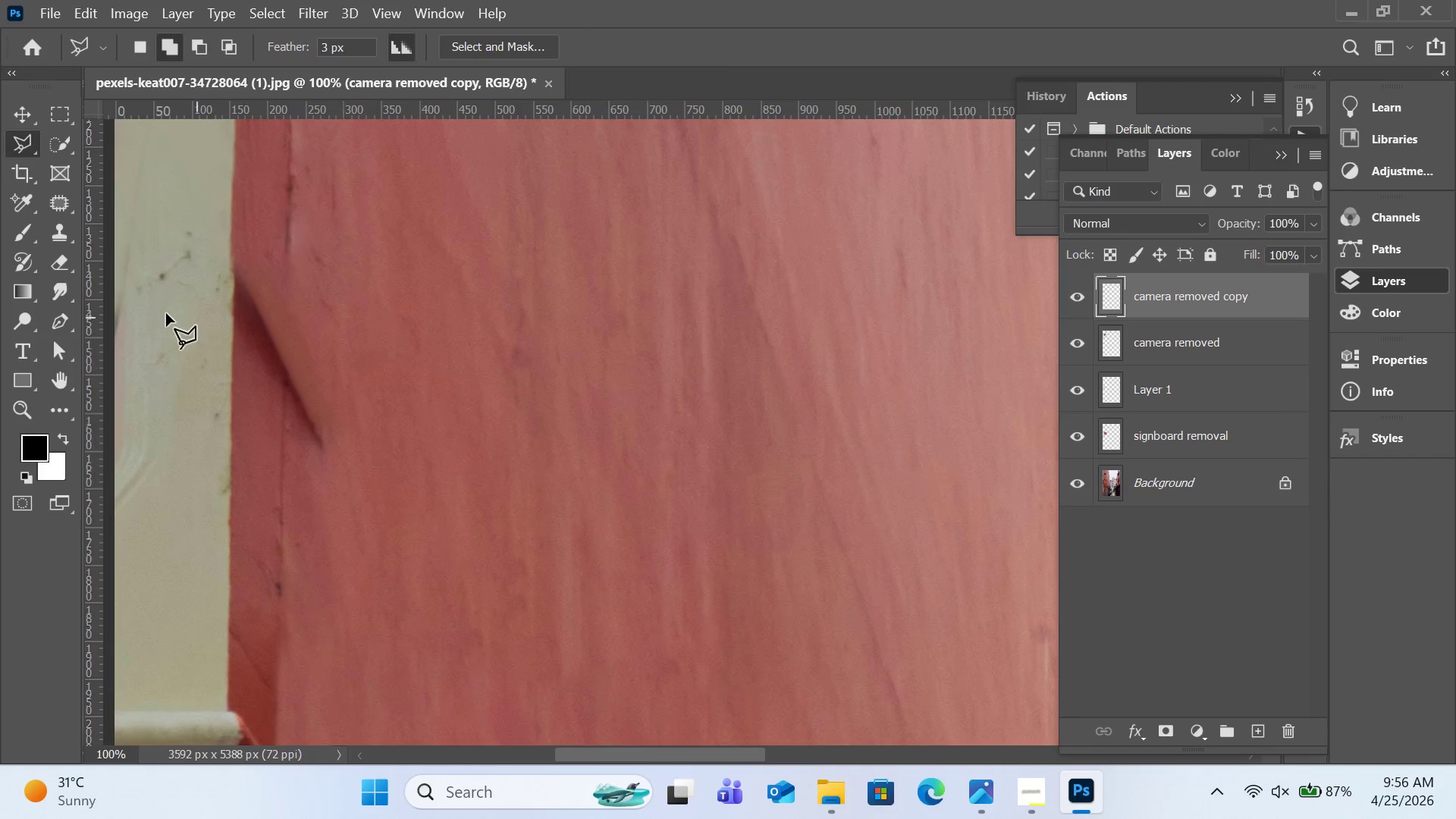 
left_click([52, 233])
 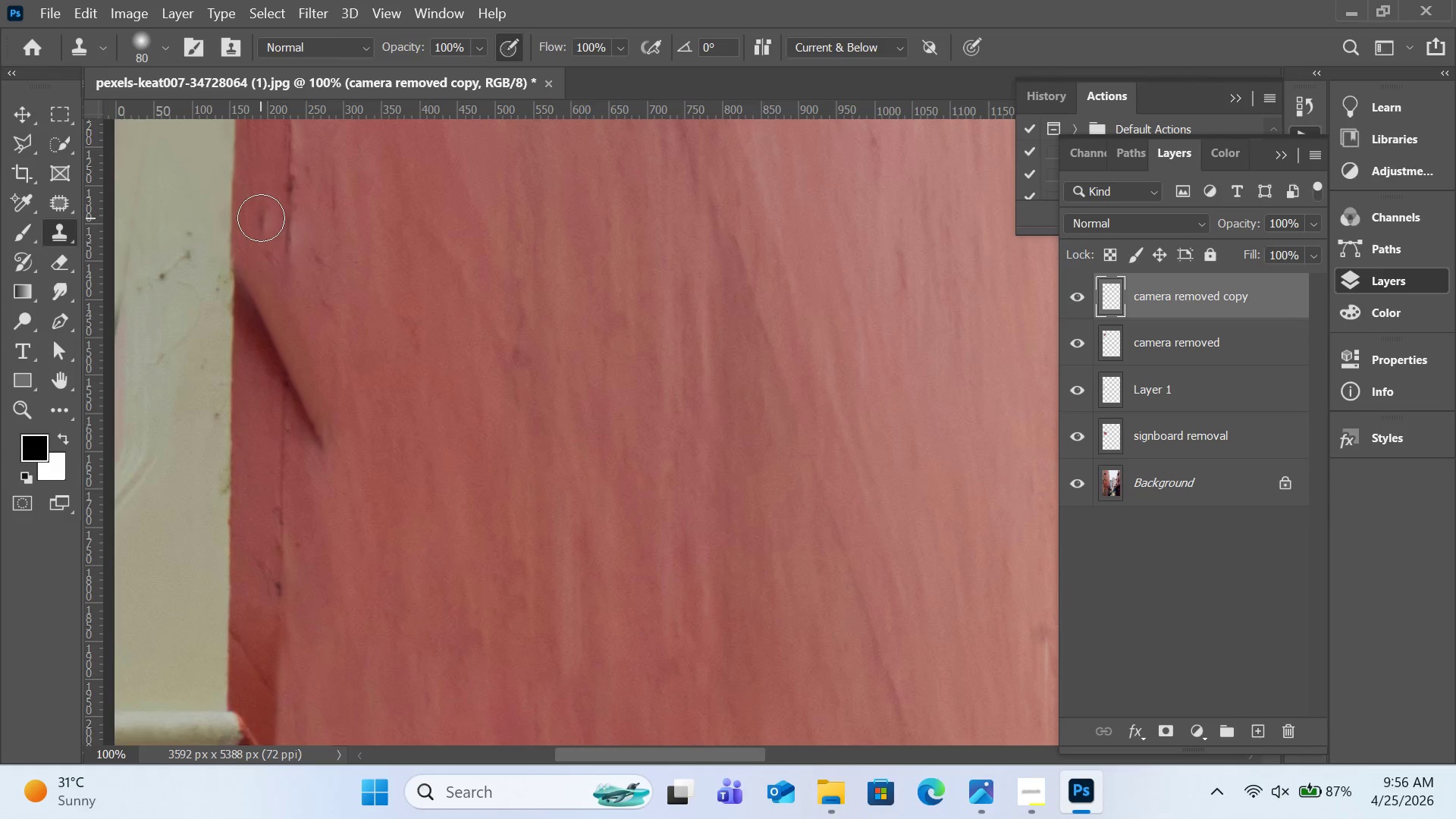 
hold_key(key=AltLeft, duration=1.78)
left_click([287, 226])
 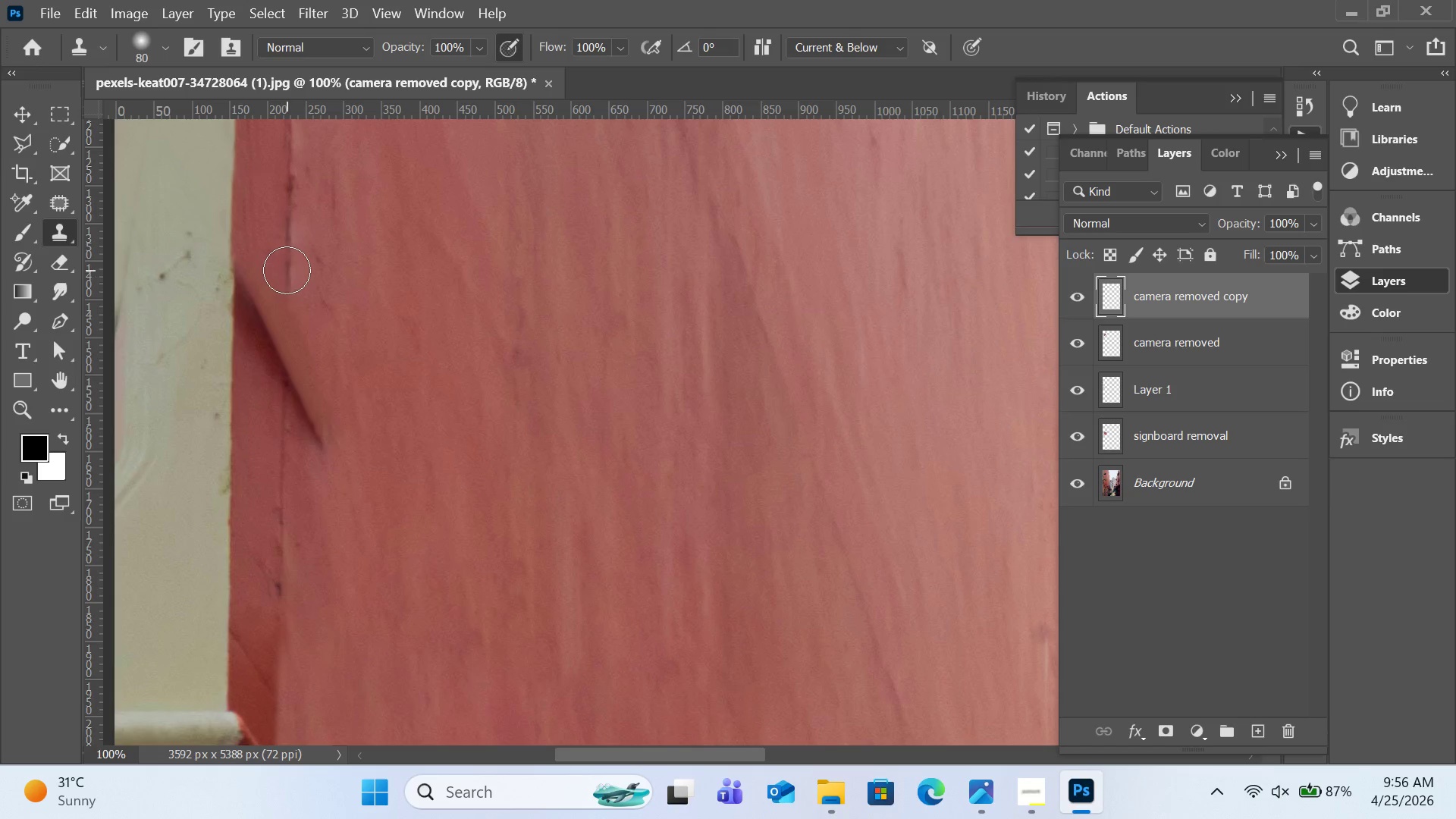 
left_click_drag(start_coordinate=[287, 262], to_coordinate=[287, 312])
 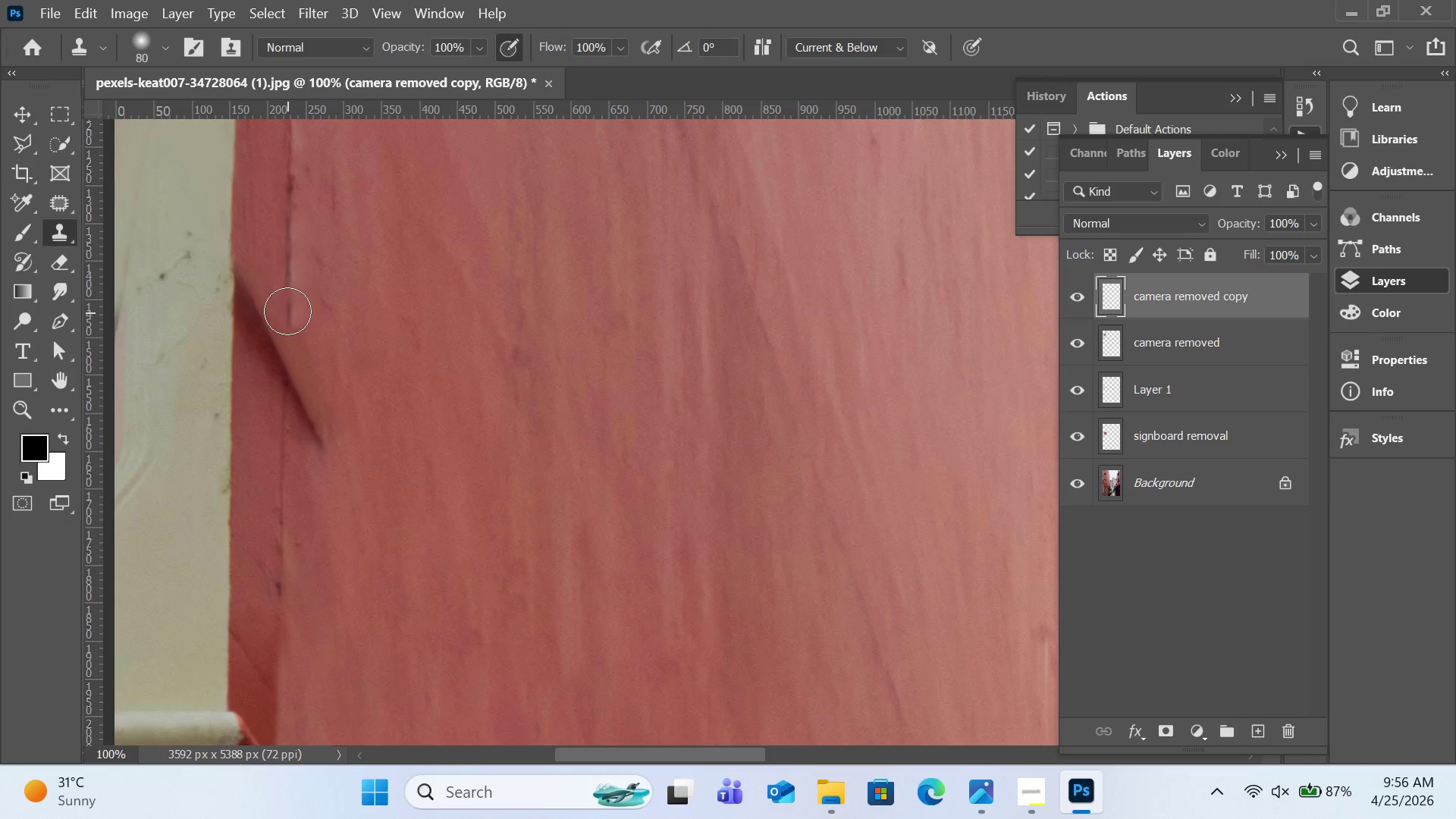 
hold_key(key=AltLeft, duration=0.81)
left_click([289, 257])
 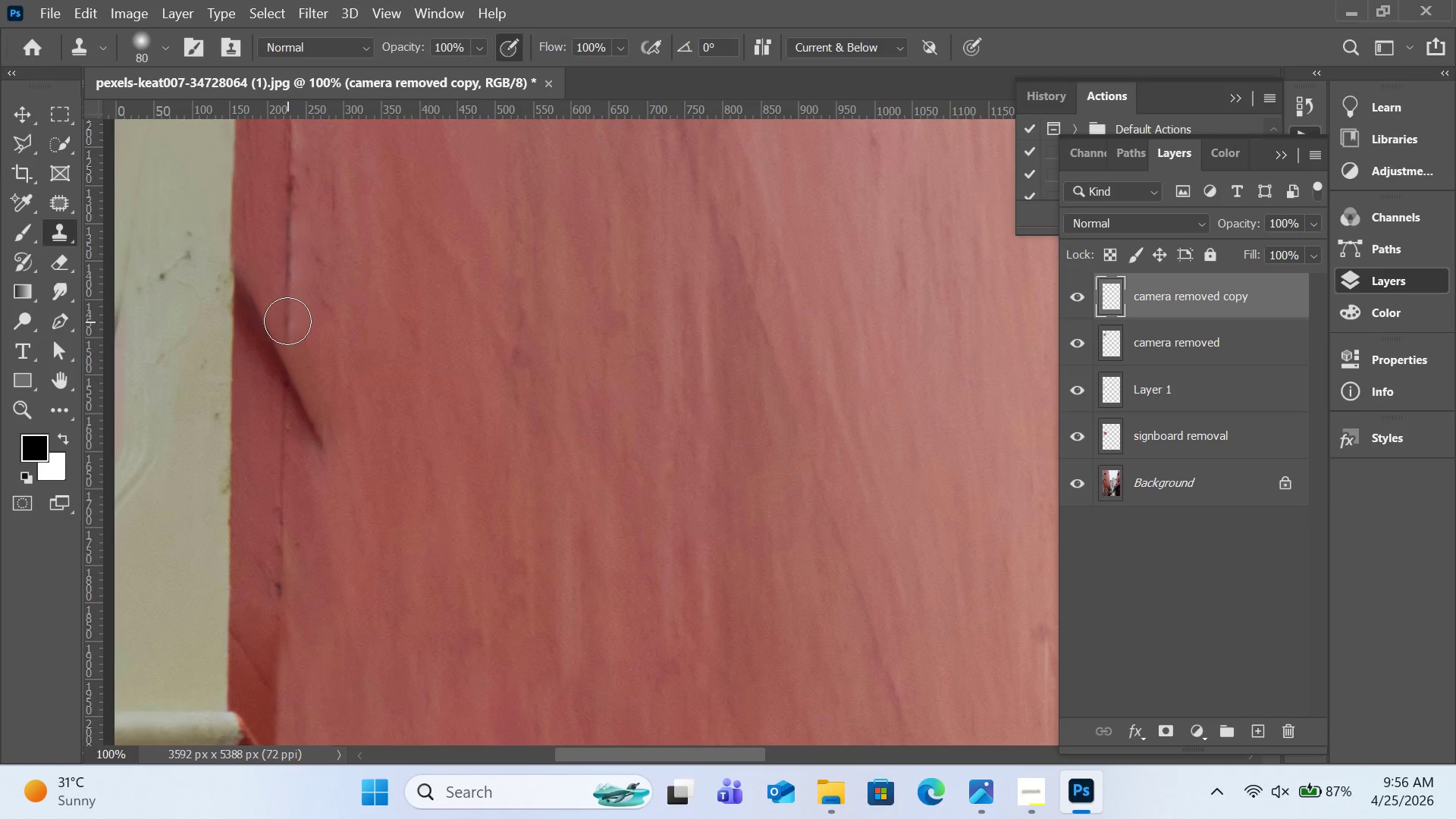 
left_click_drag(start_coordinate=[287, 321], to_coordinate=[285, 366])
 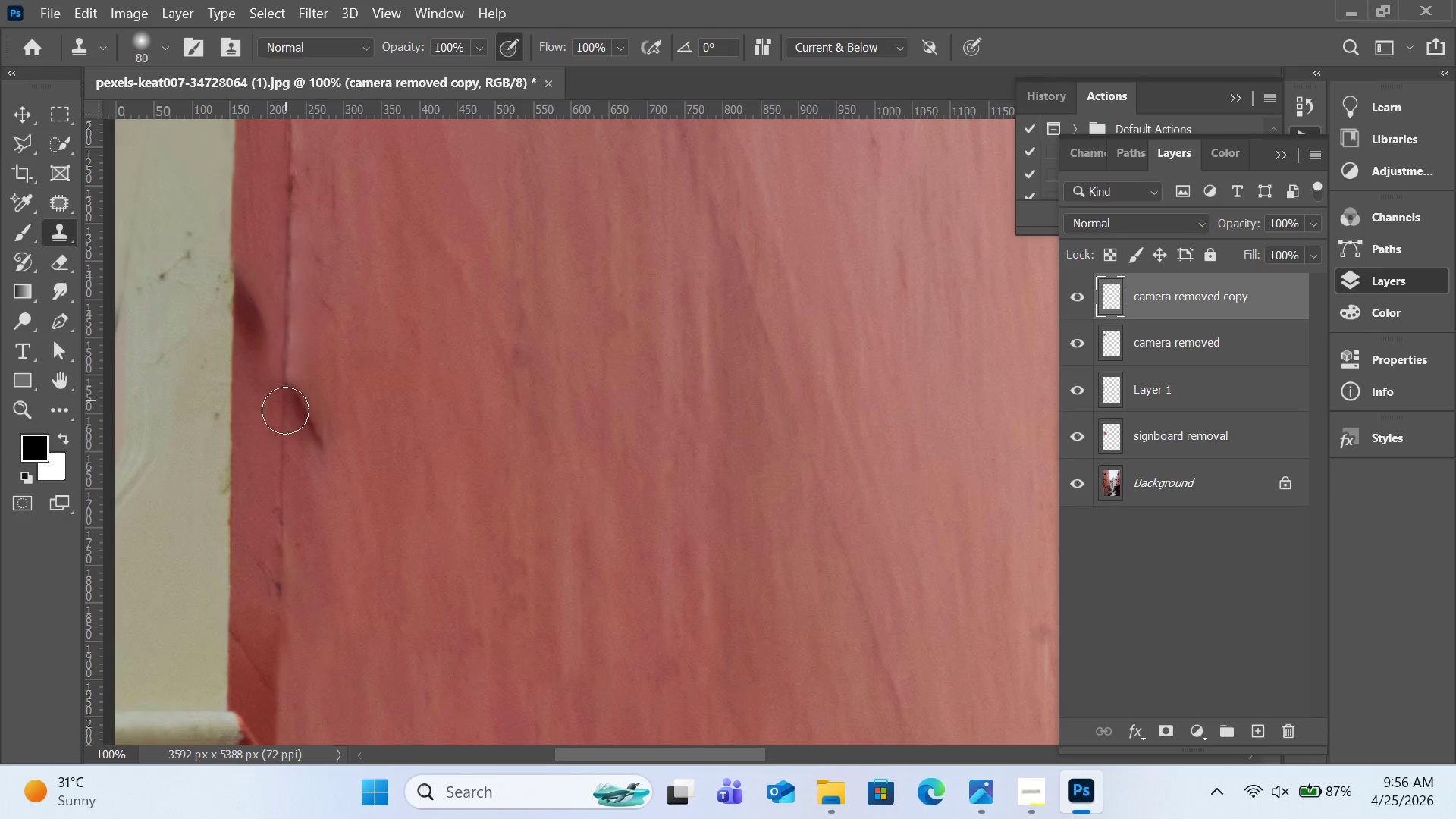 
hold_key(key=AltLeft, duration=0.64)
left_click([285, 428])
 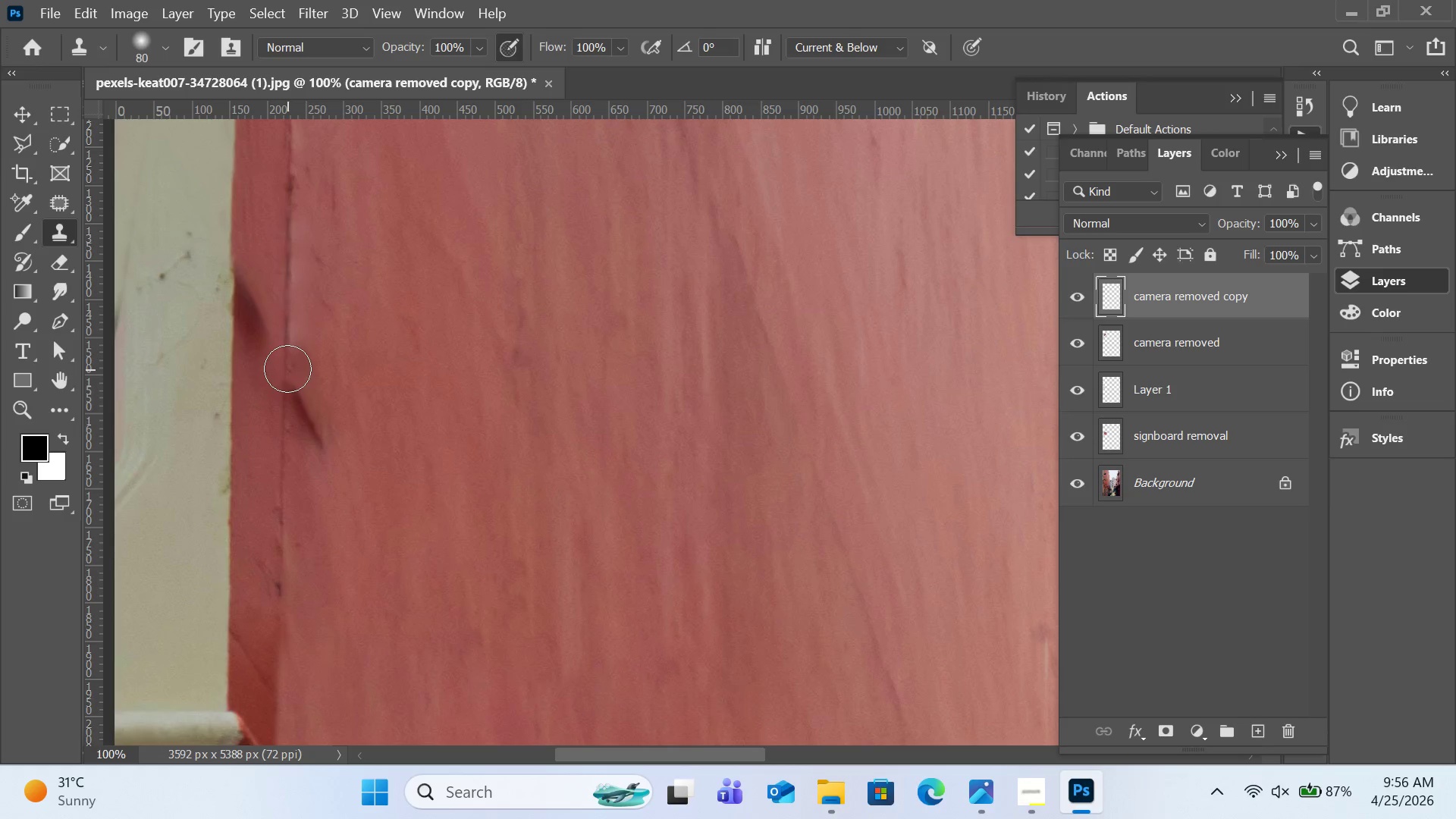 
left_click_drag(start_coordinate=[289, 369], to_coordinate=[291, 389])
 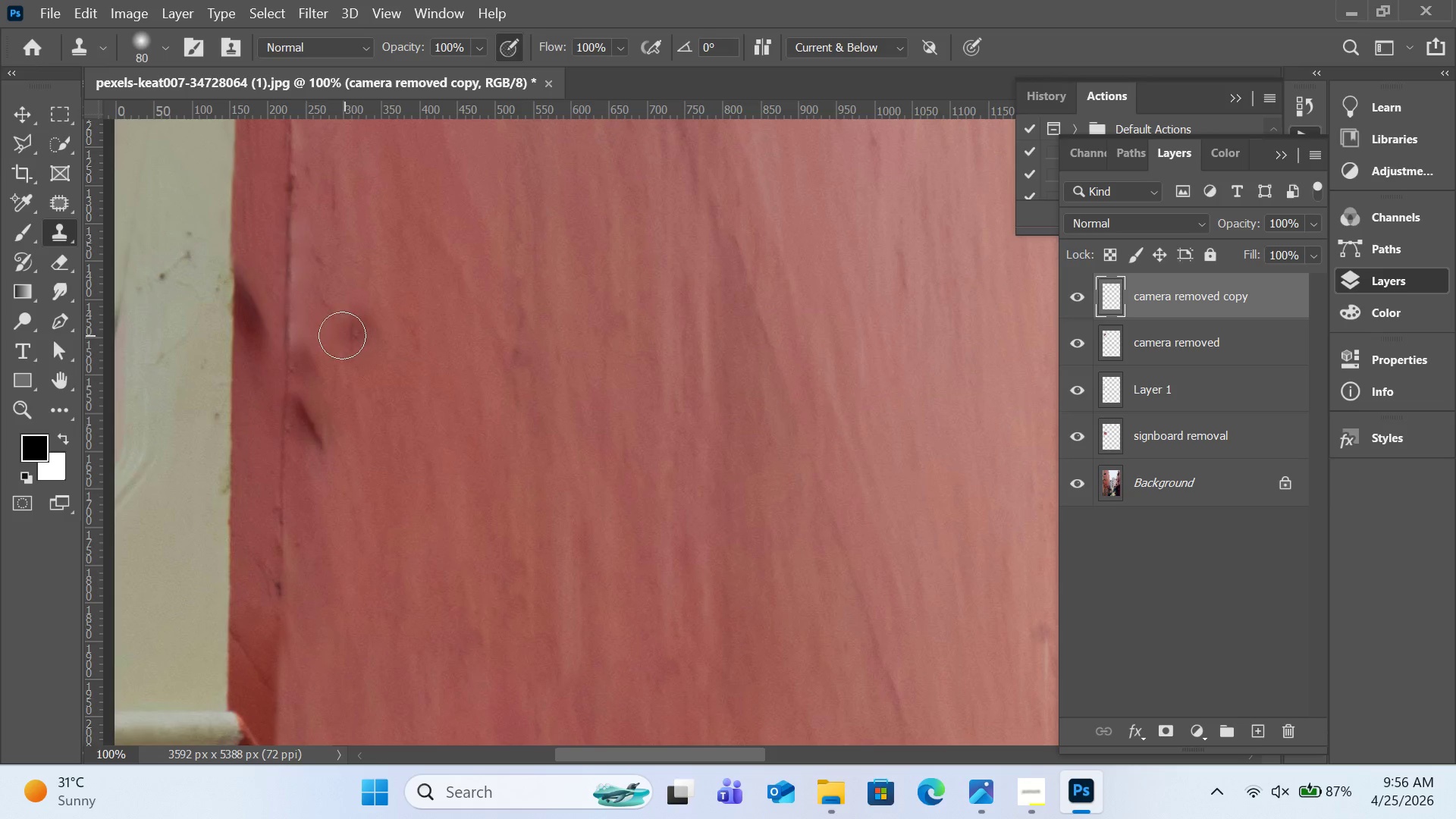 
hold_key(key=AltLeft, duration=0.62)
left_click([259, 264])
 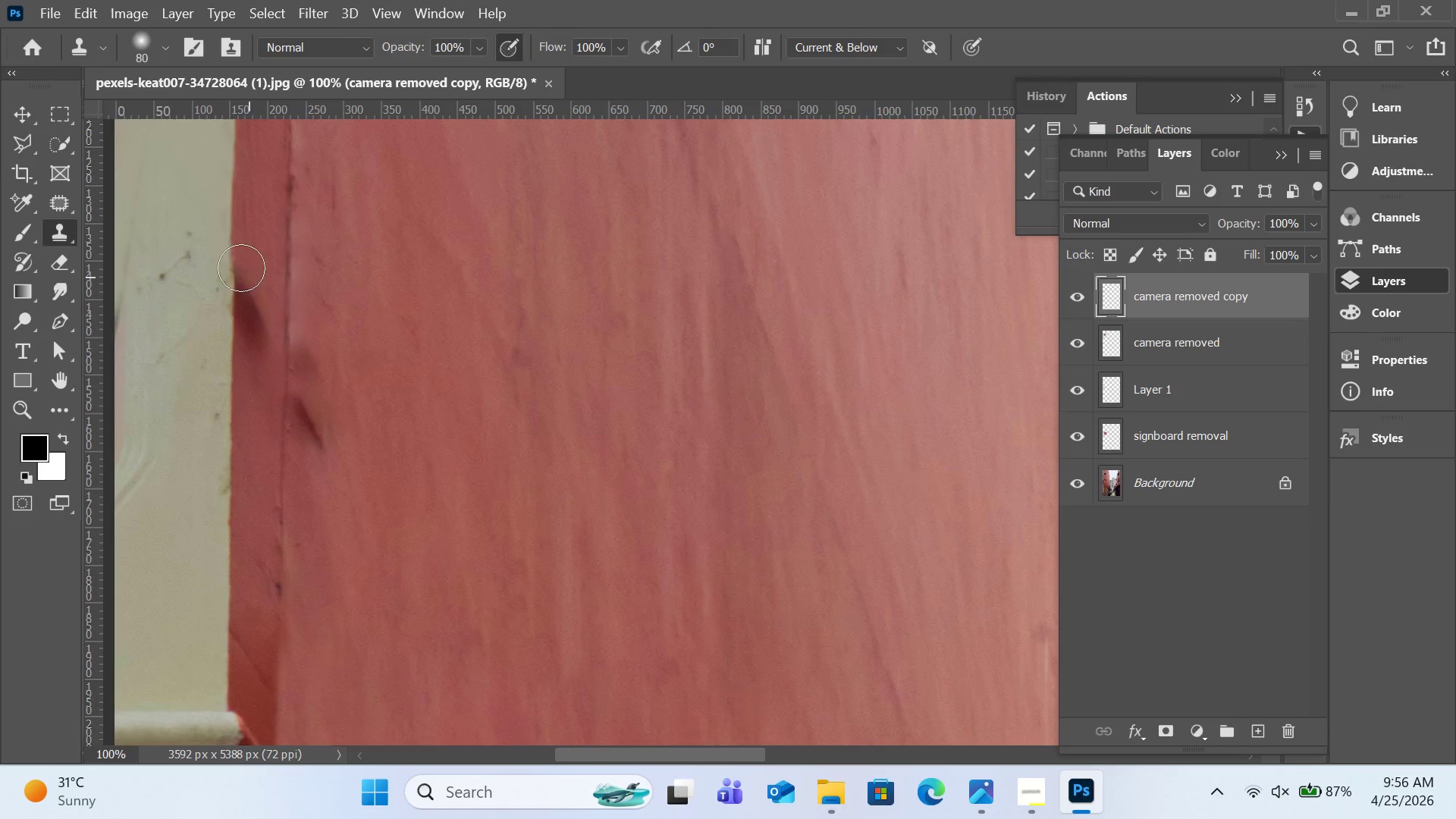 
hold_key(key=AltLeft, duration=0.56)
left_click([233, 246])
 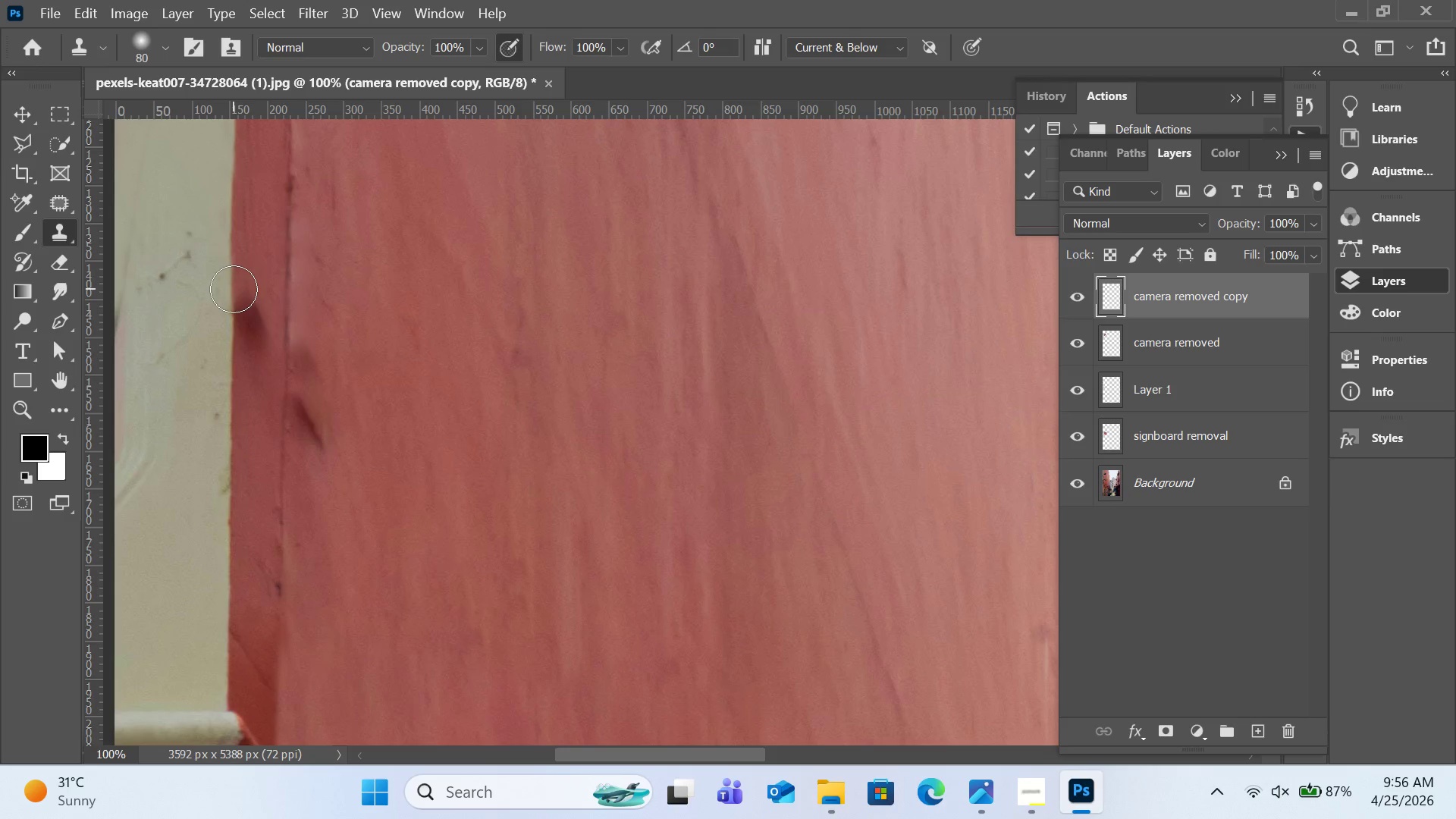 
left_click_drag(start_coordinate=[234, 289], to_coordinate=[234, 325])
 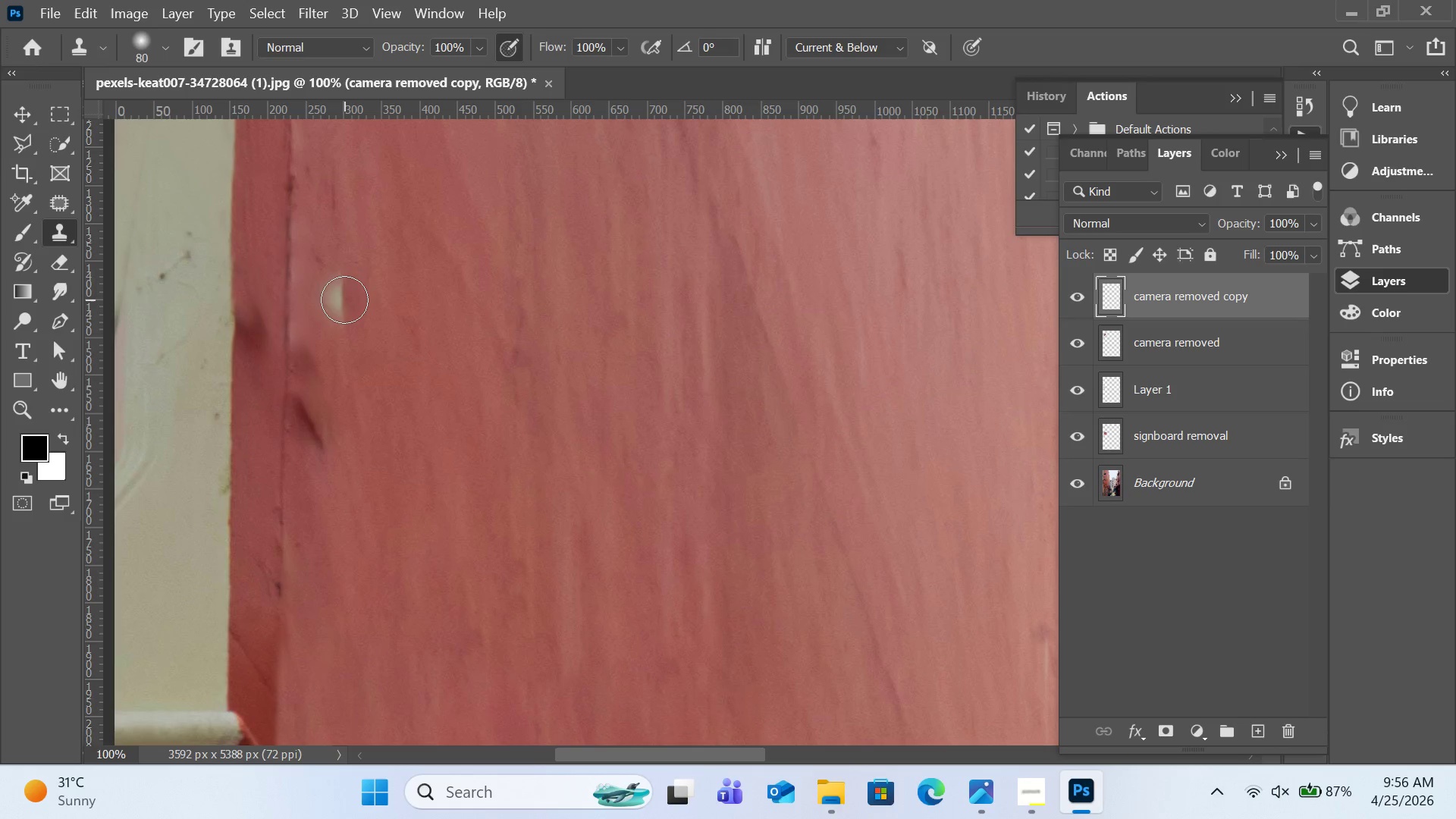 
key(Control+Z)
 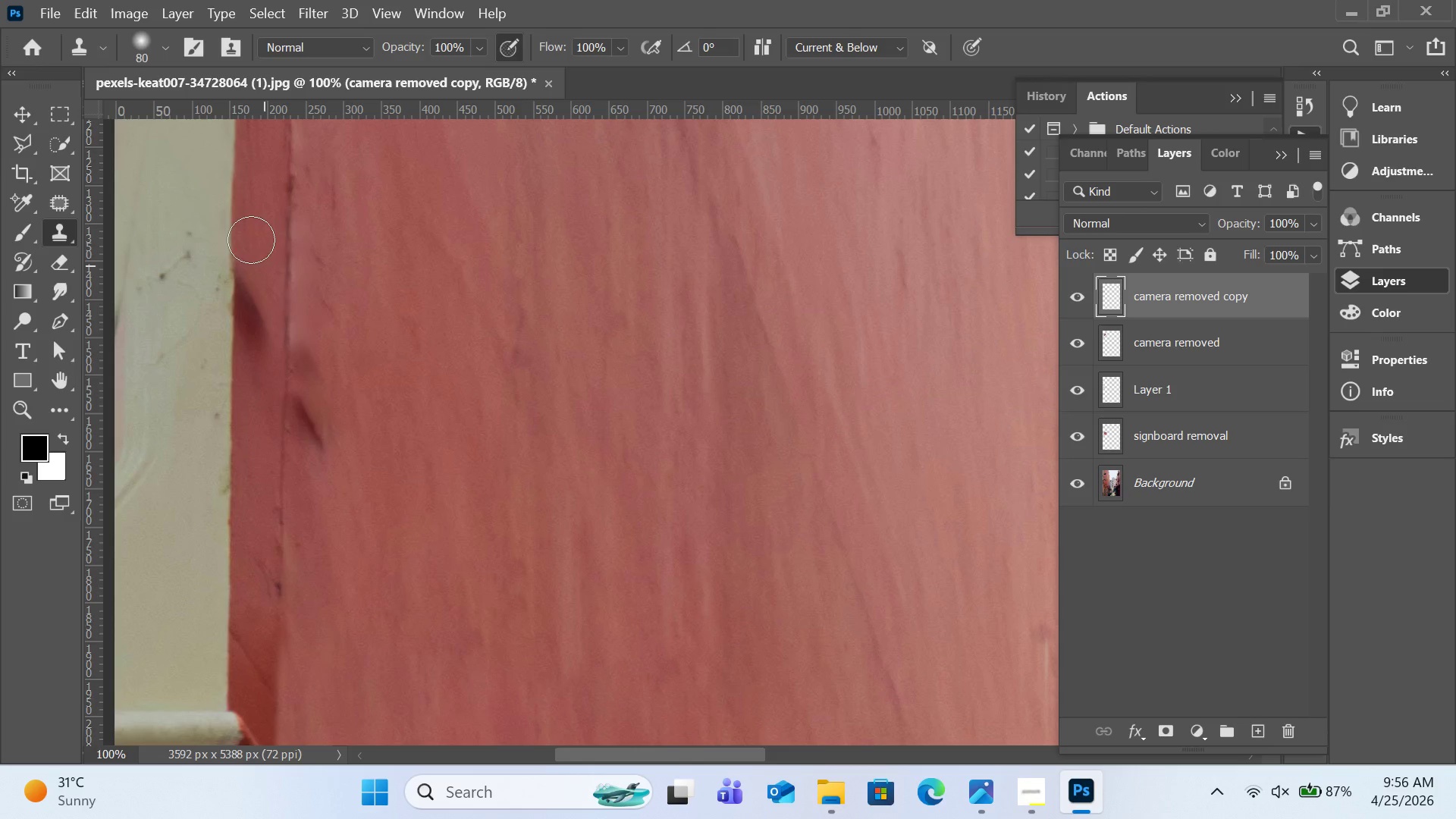 
hold_key(key=AltLeft, duration=0.92)
left_click([234, 200])
 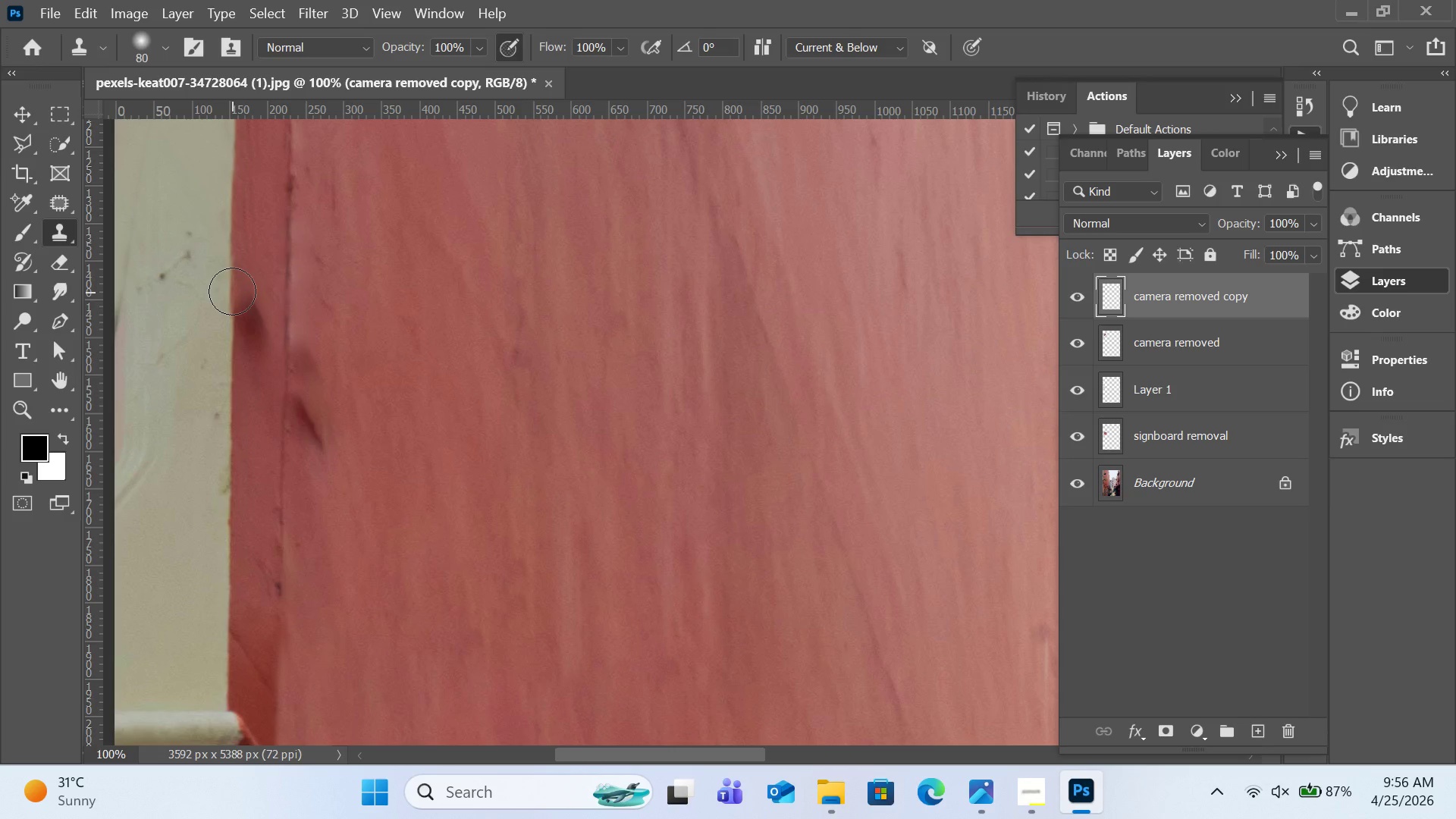 
left_click_drag(start_coordinate=[232, 291], to_coordinate=[231, 328])
 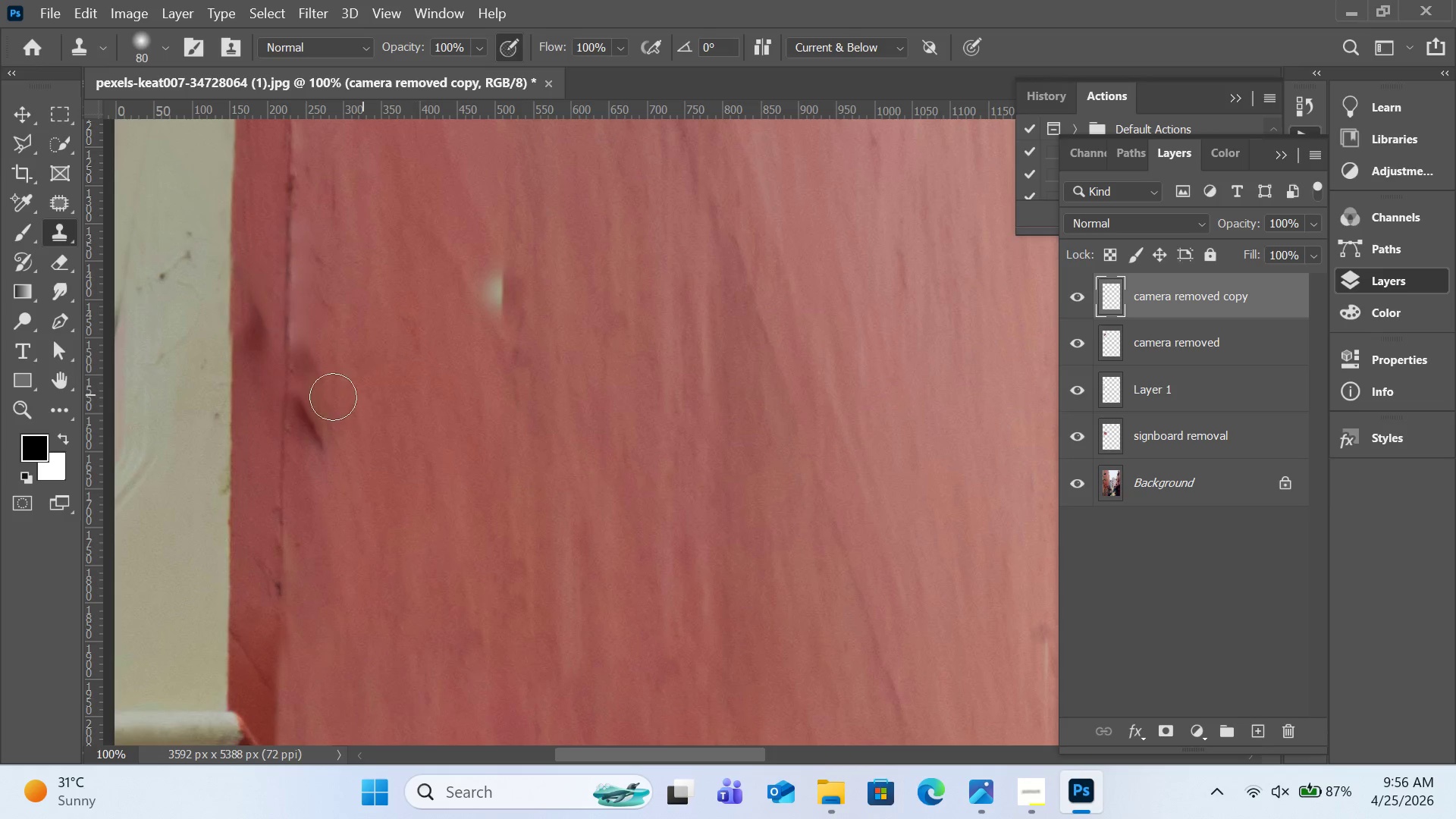 
hold_key(key=AltLeft, duration=0.67)
left_click([267, 261])
 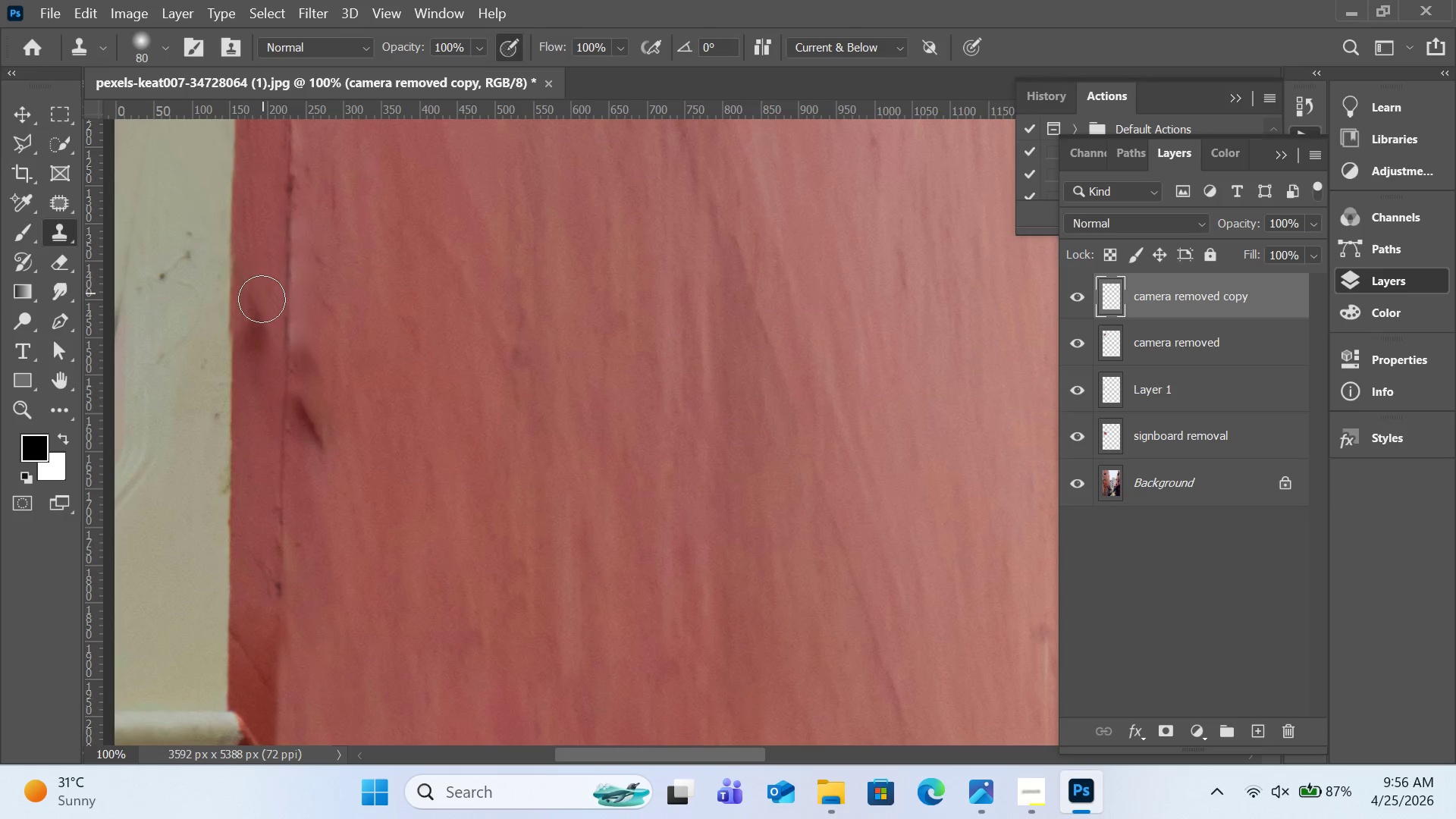 
left_click_drag(start_coordinate=[262, 300], to_coordinate=[260, 345])
 